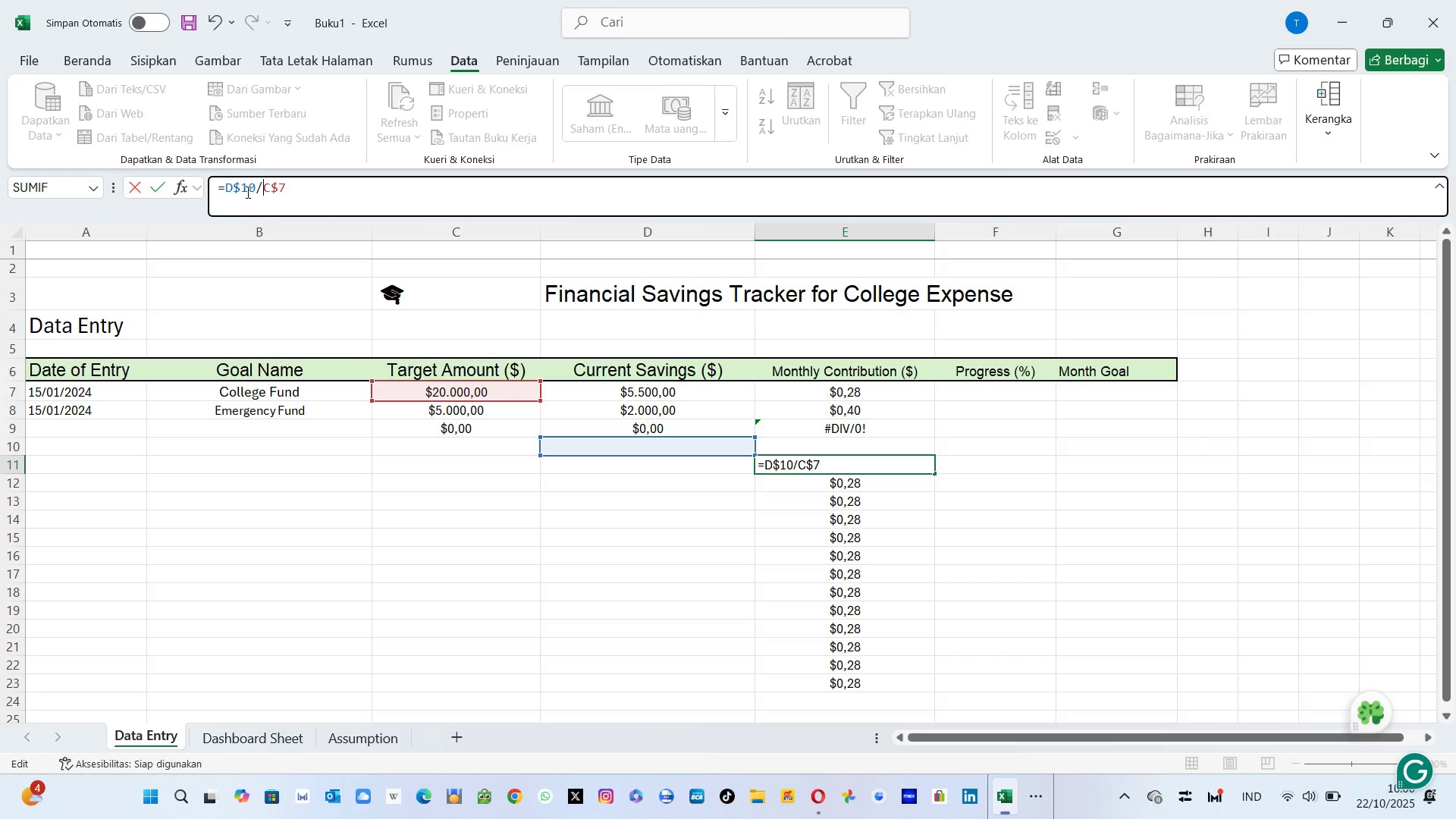 
key(ArrowRight)
 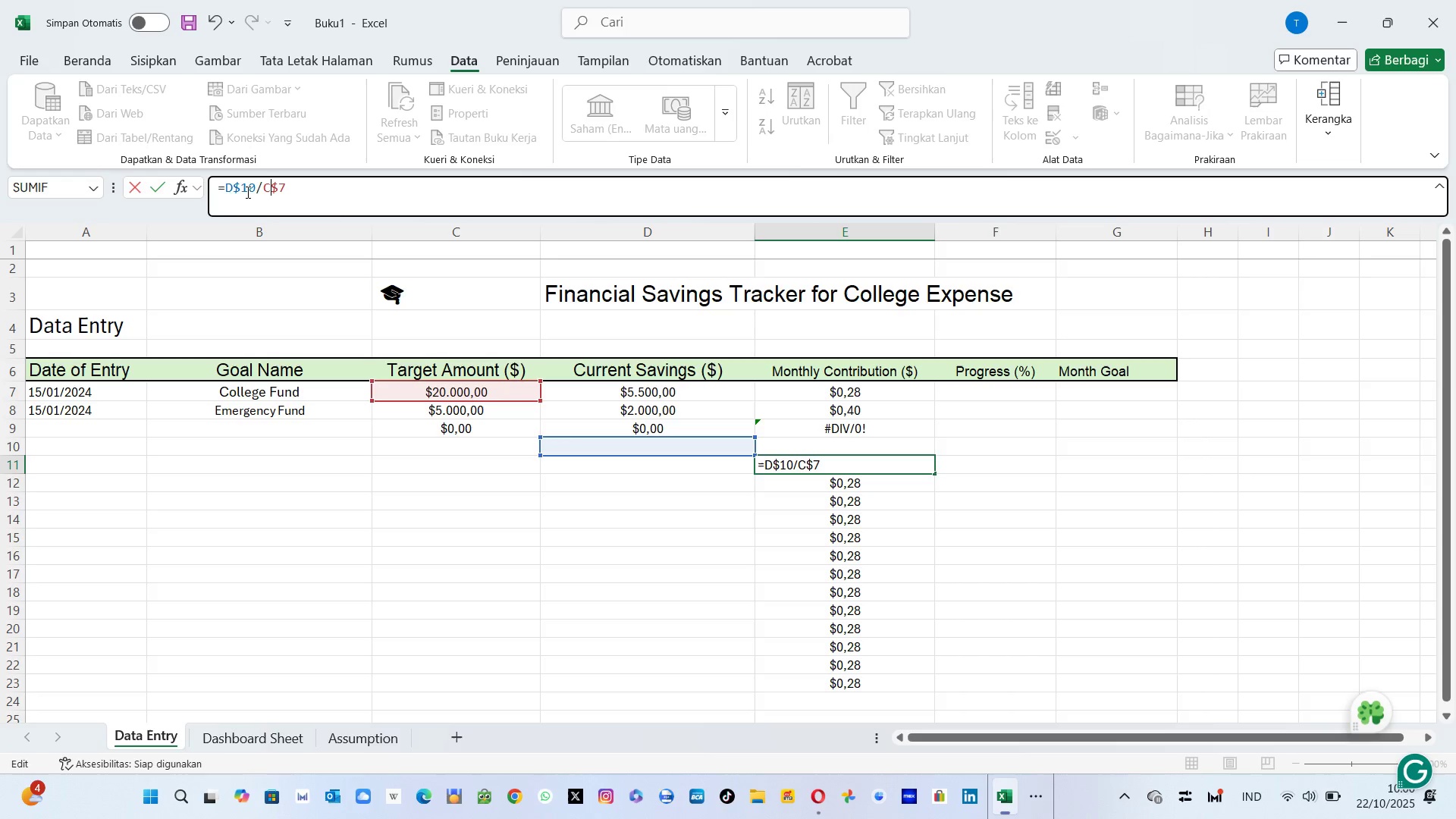 
key(ArrowRight)
 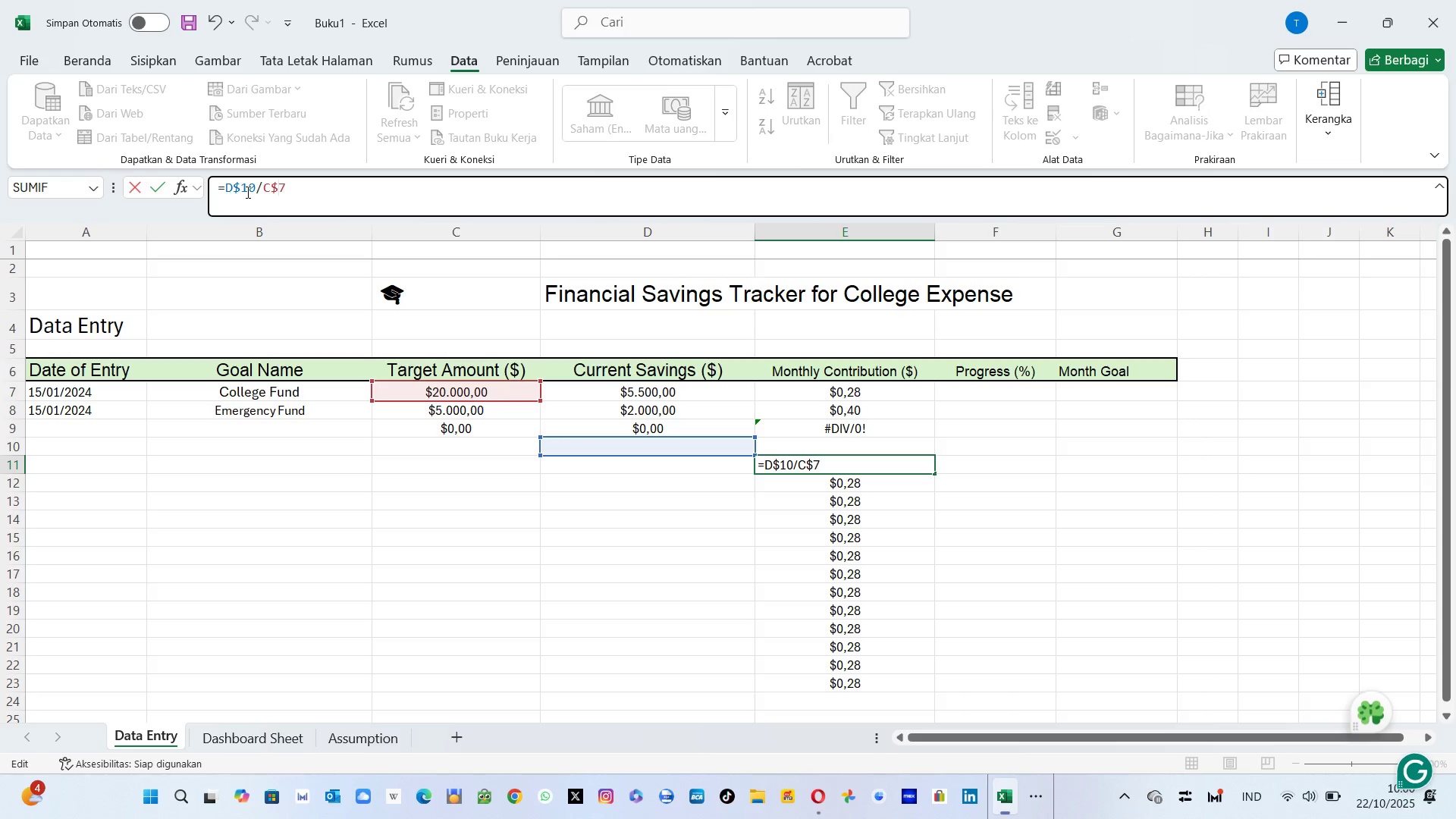 
key(ArrowRight)
 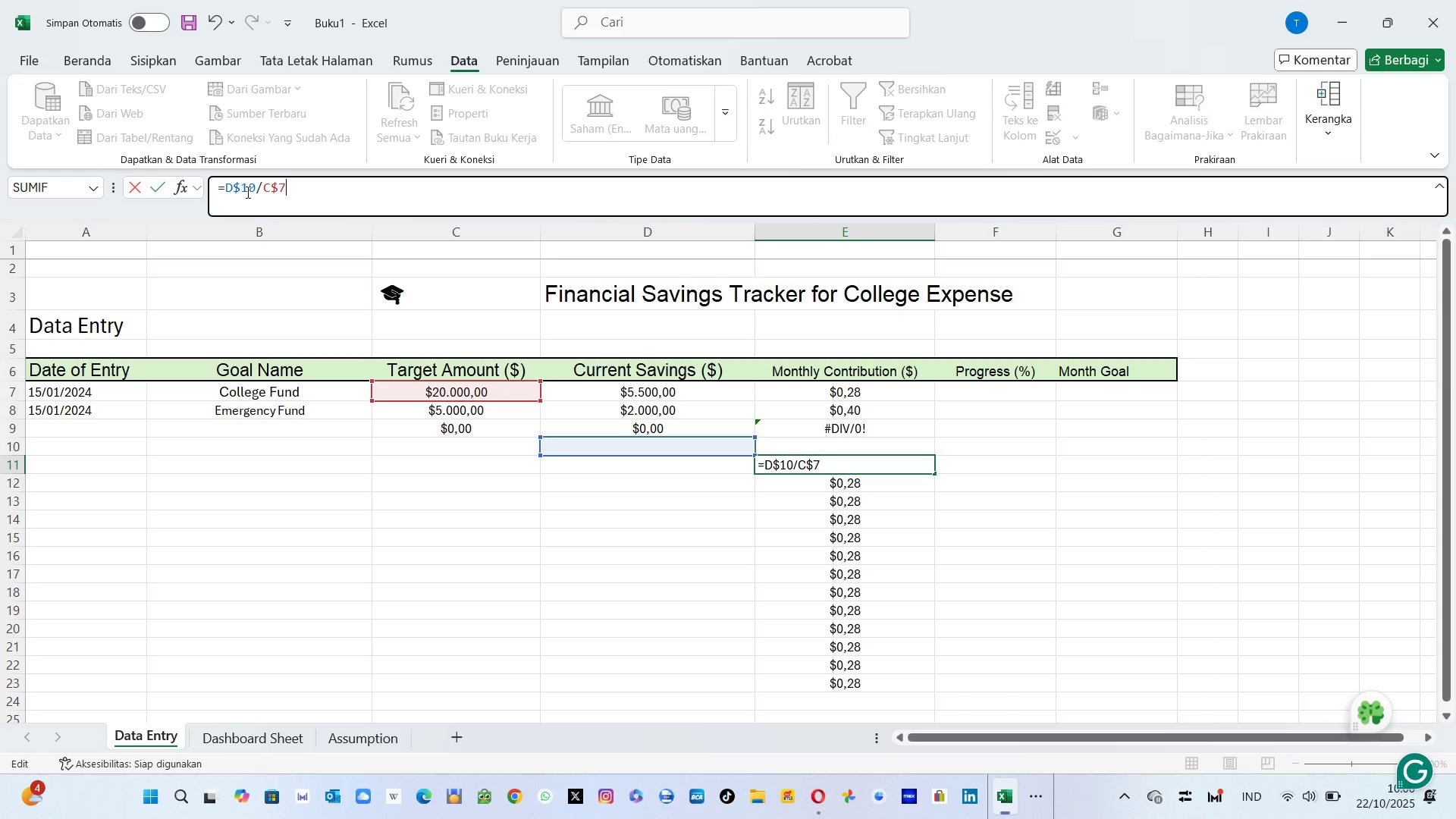 
key(Backspace)
type(10)
key(Backspace)
type(1)
 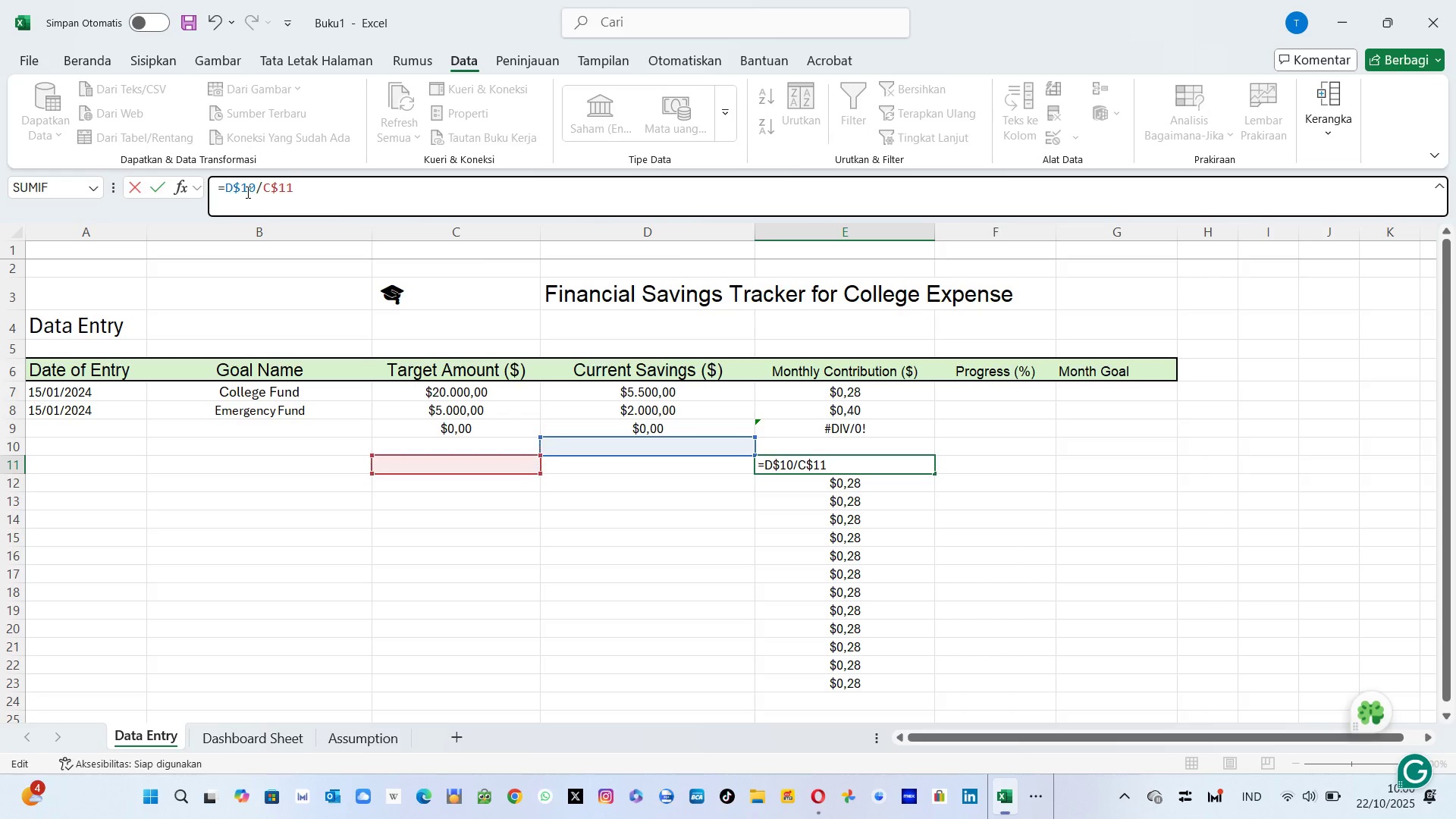 
key(ArrowLeft)
 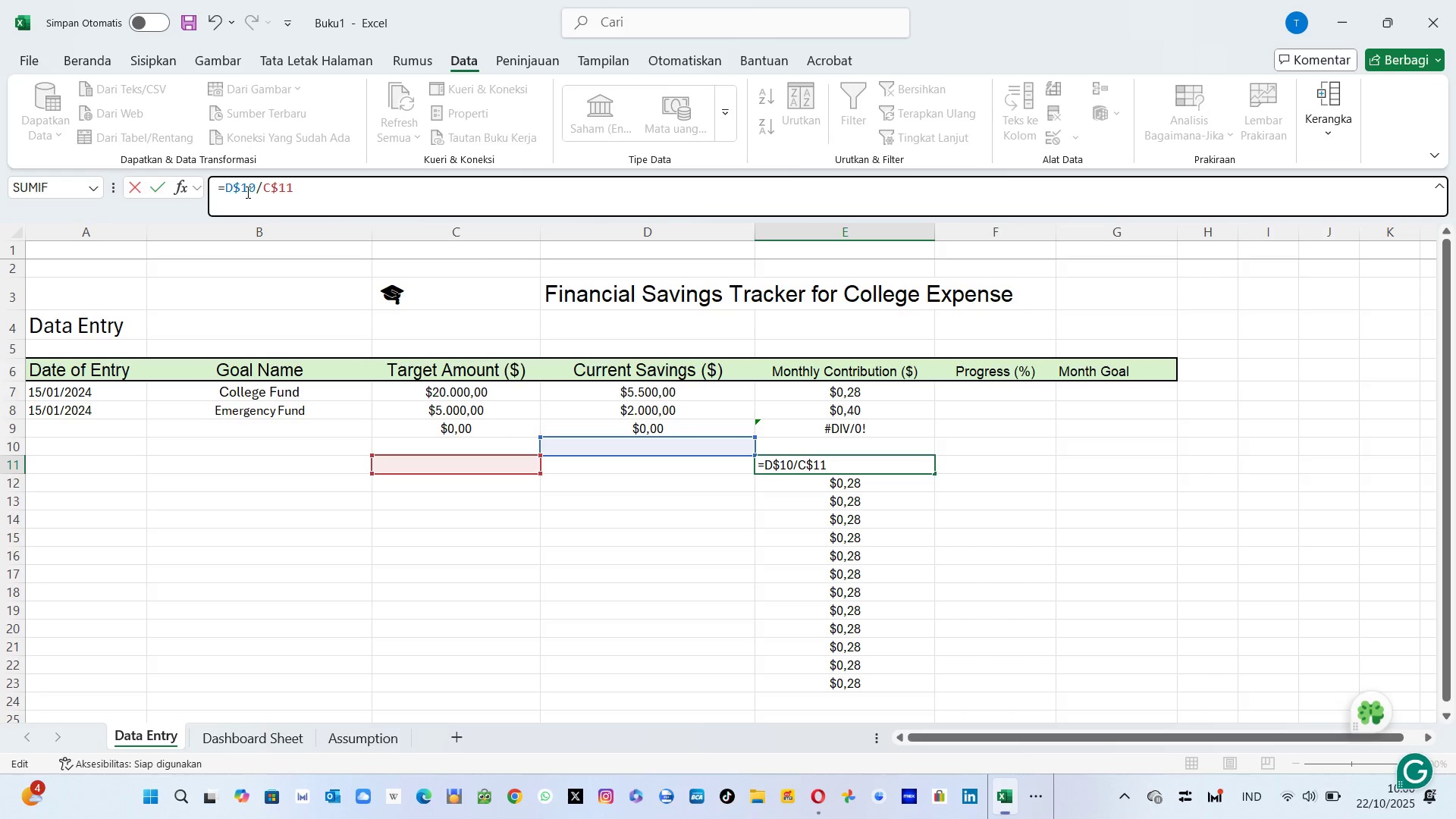 
key(ArrowLeft)
 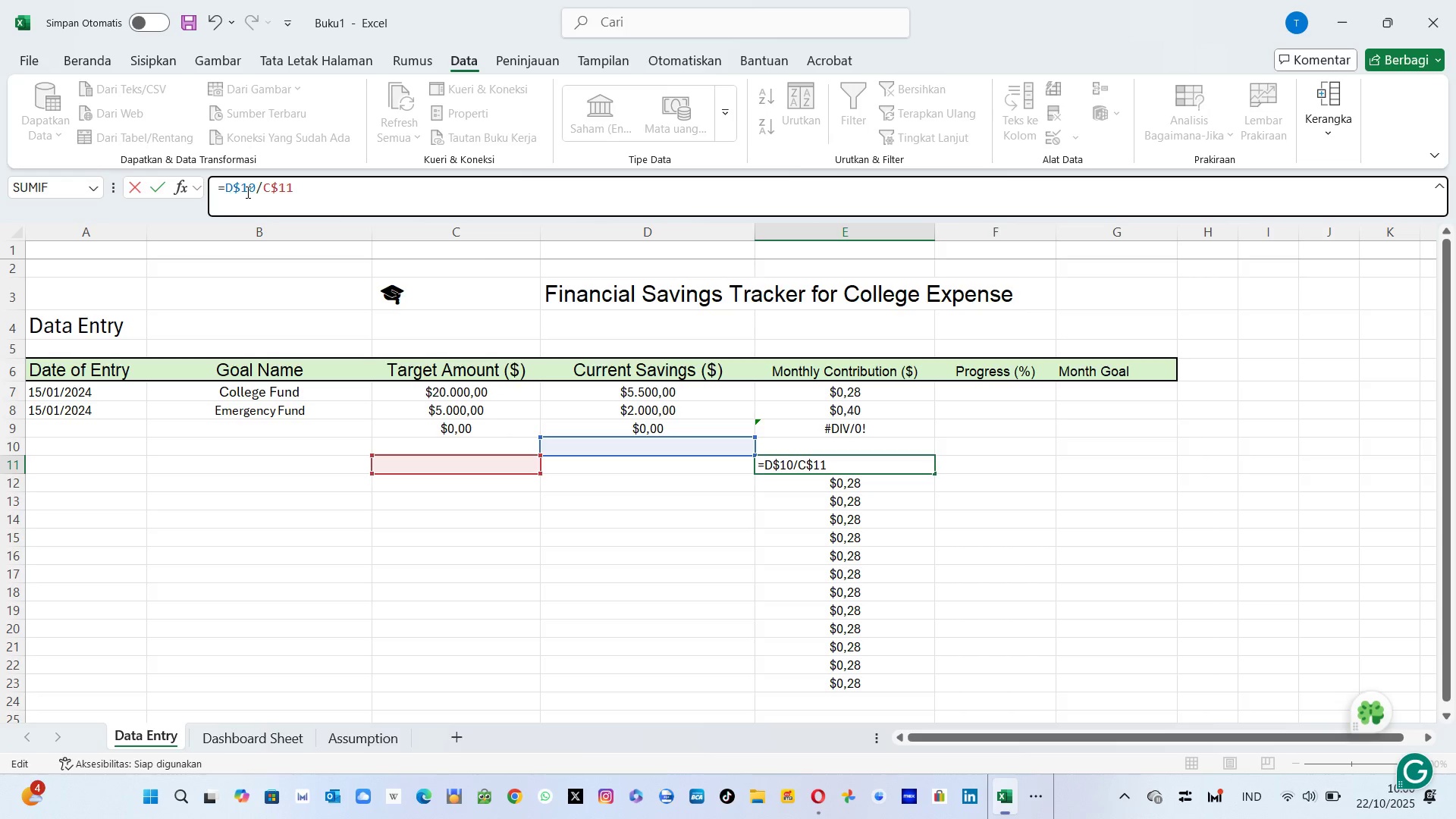 
key(ArrowLeft)
 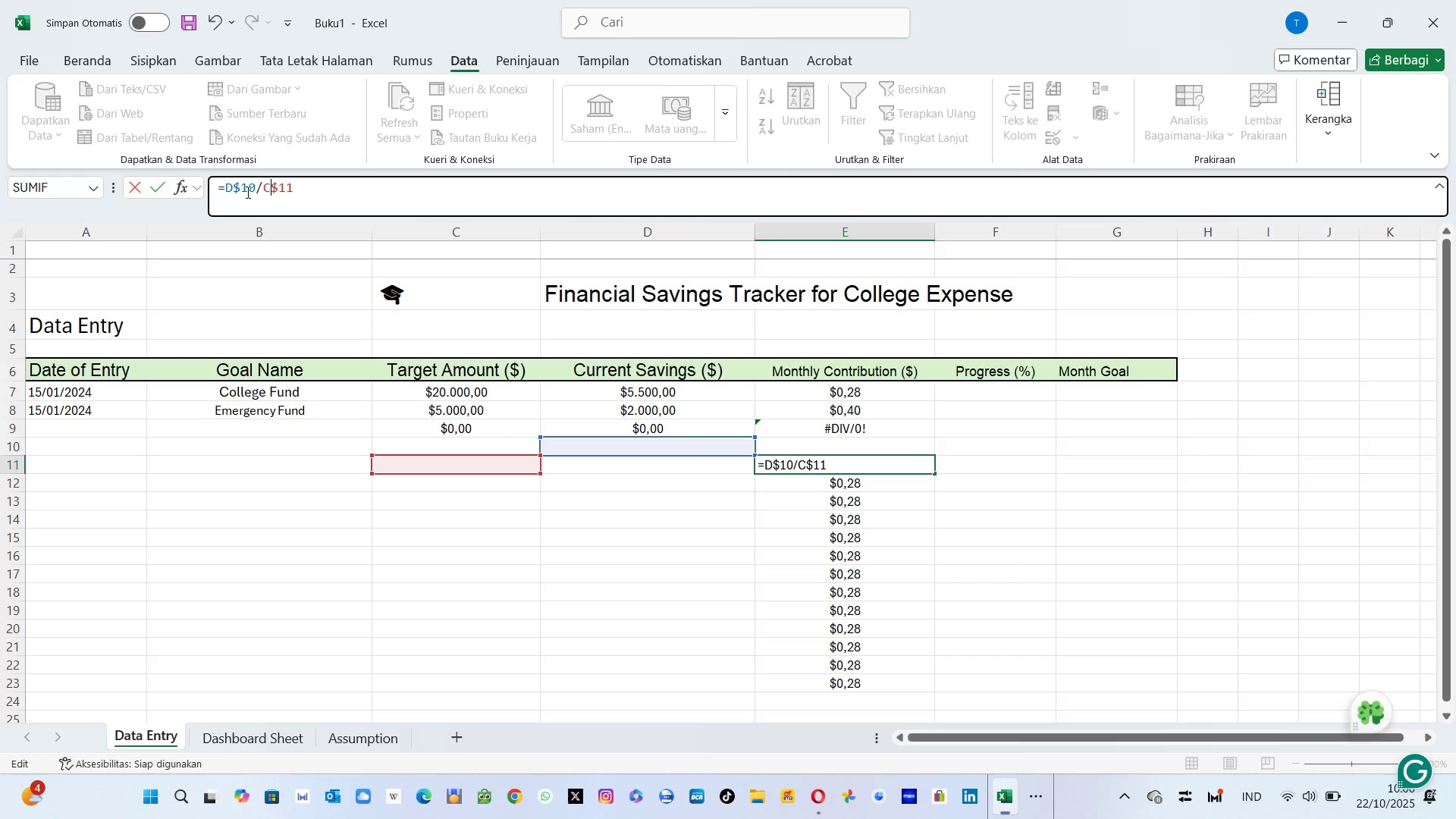 
key(ArrowLeft)
 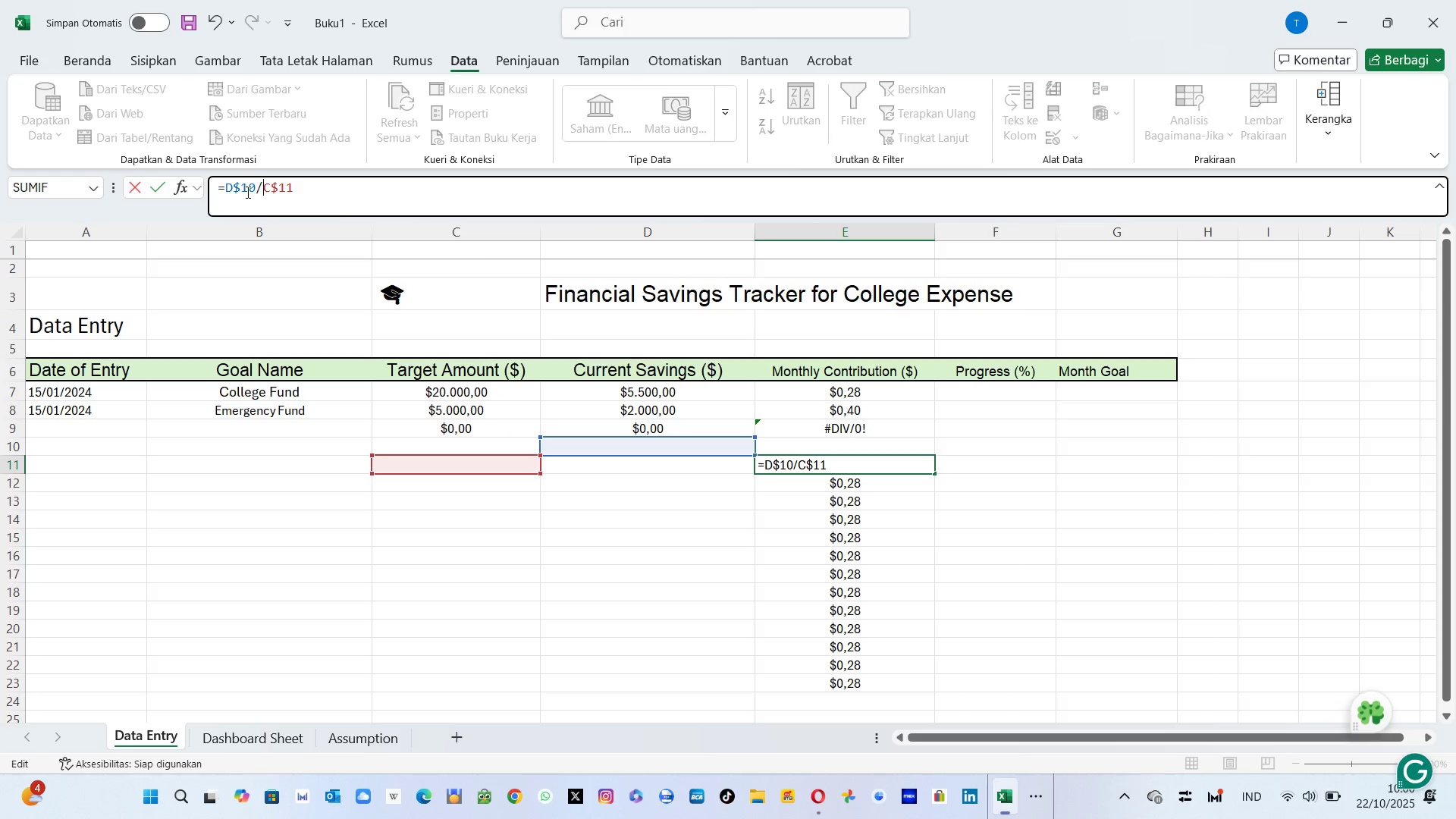 
key(ArrowLeft)
 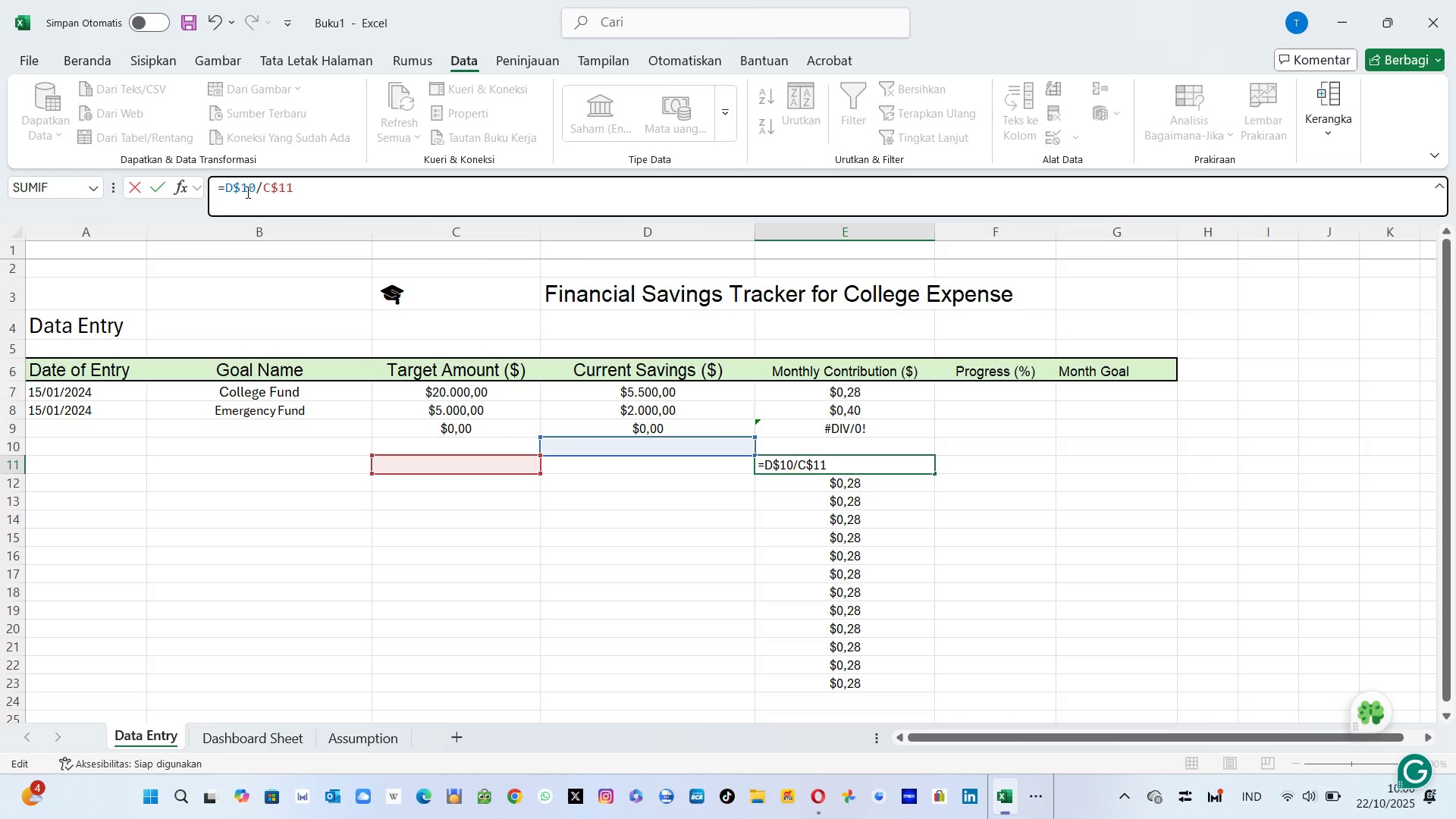 
key(Backspace)
 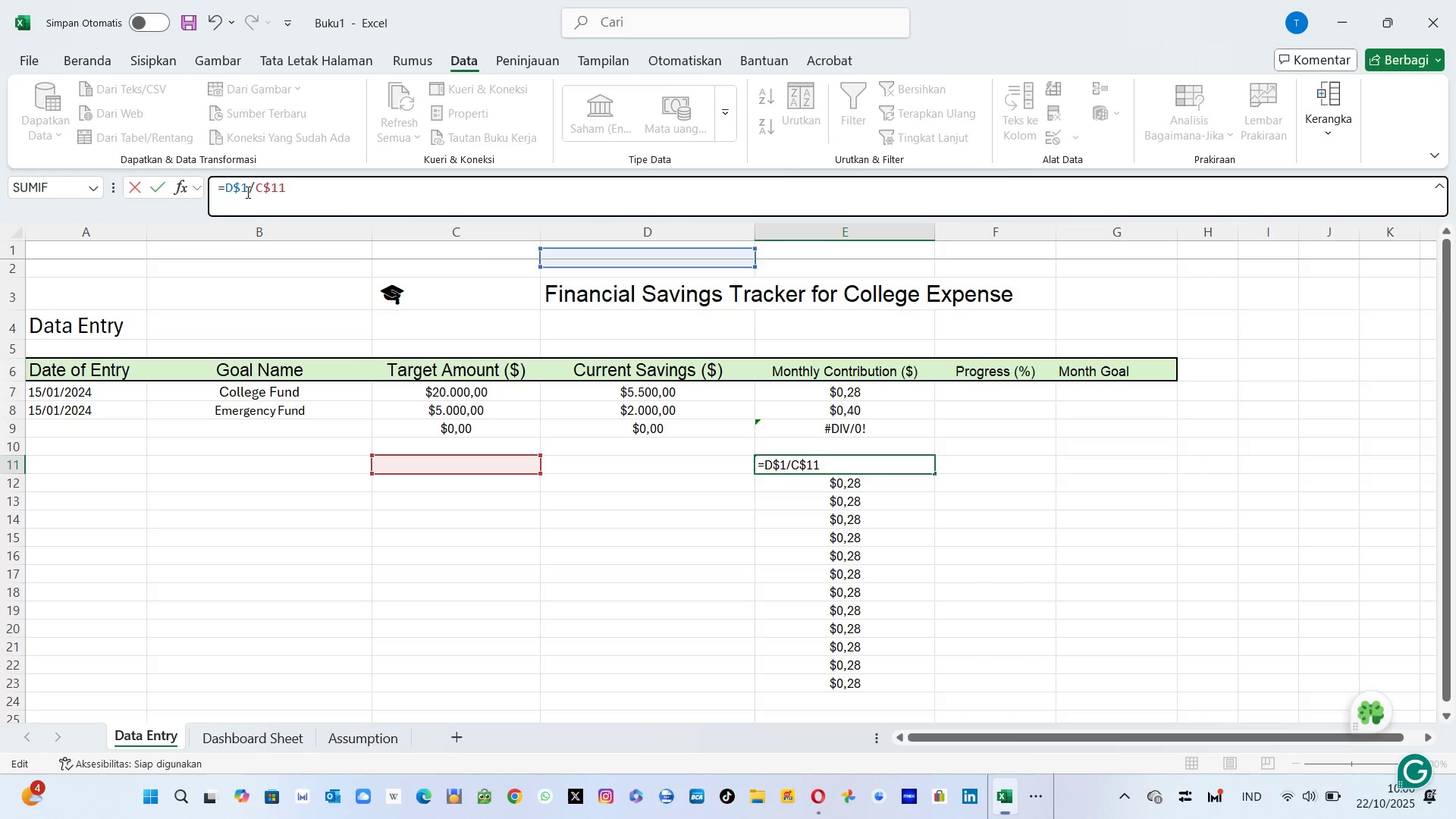 
key(1)
 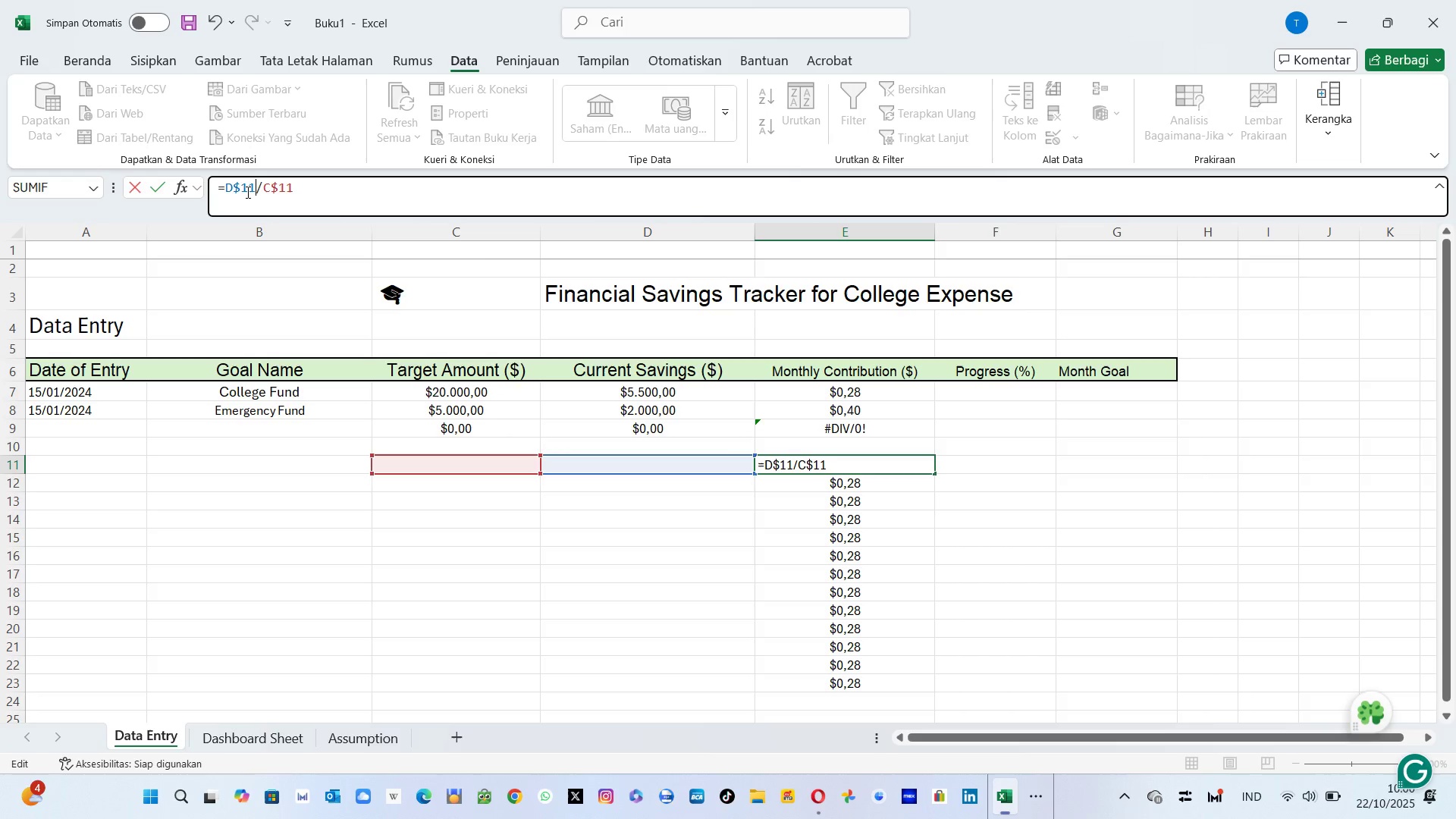 
key(Enter)
 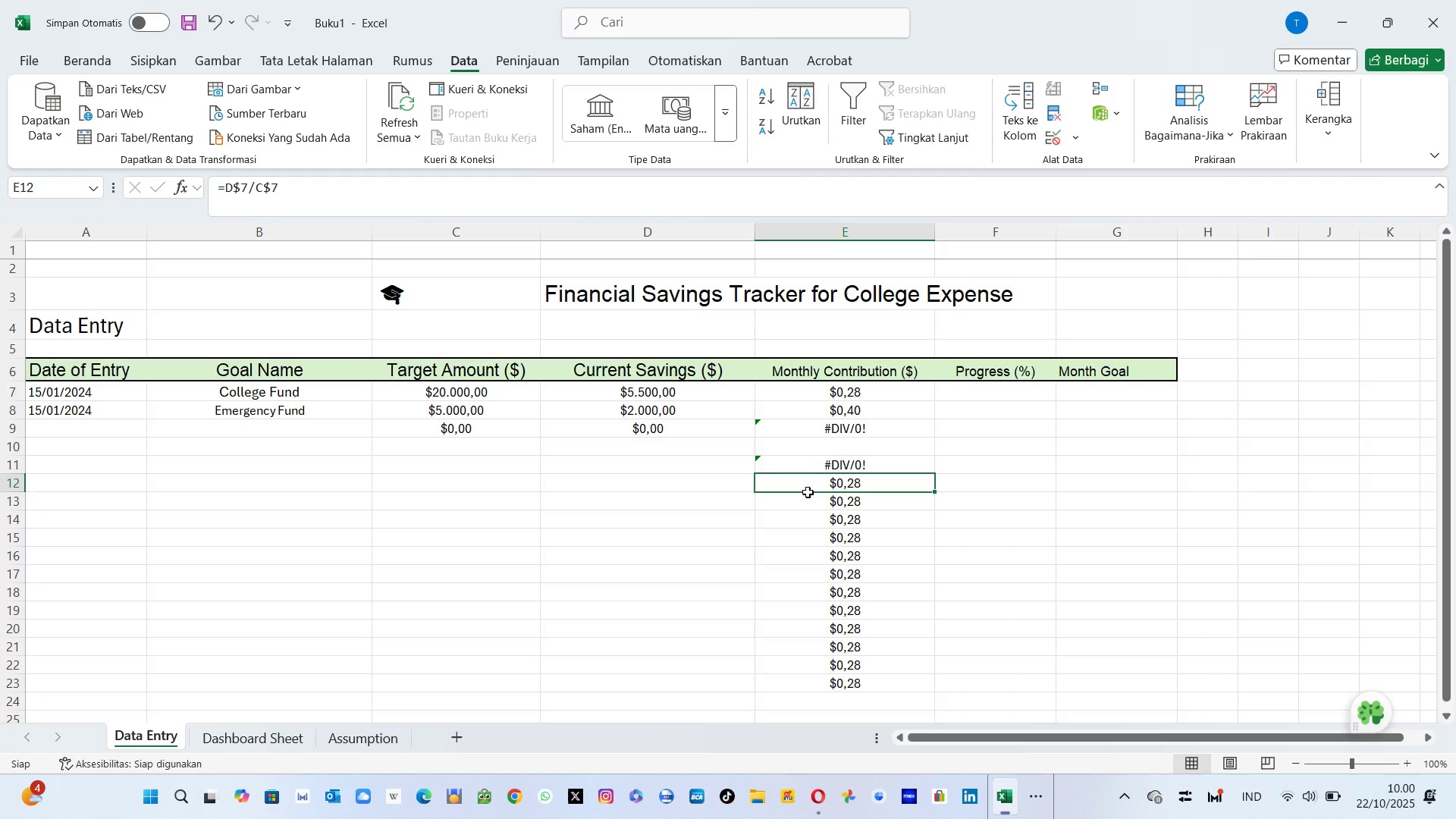 
left_click([816, 466])
 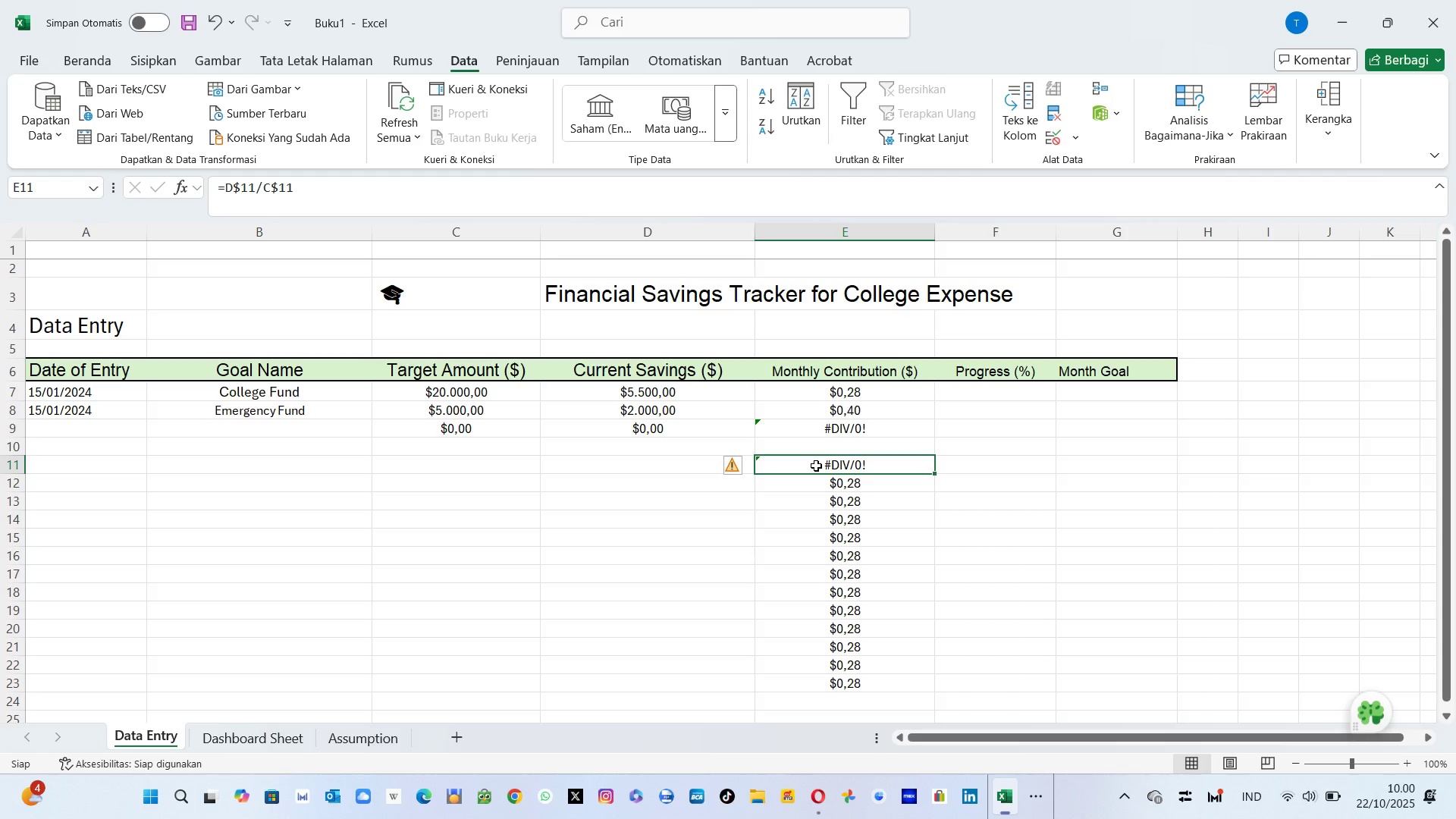 
left_click_drag(start_coordinate=[816, 466], to_coordinate=[850, 689])
 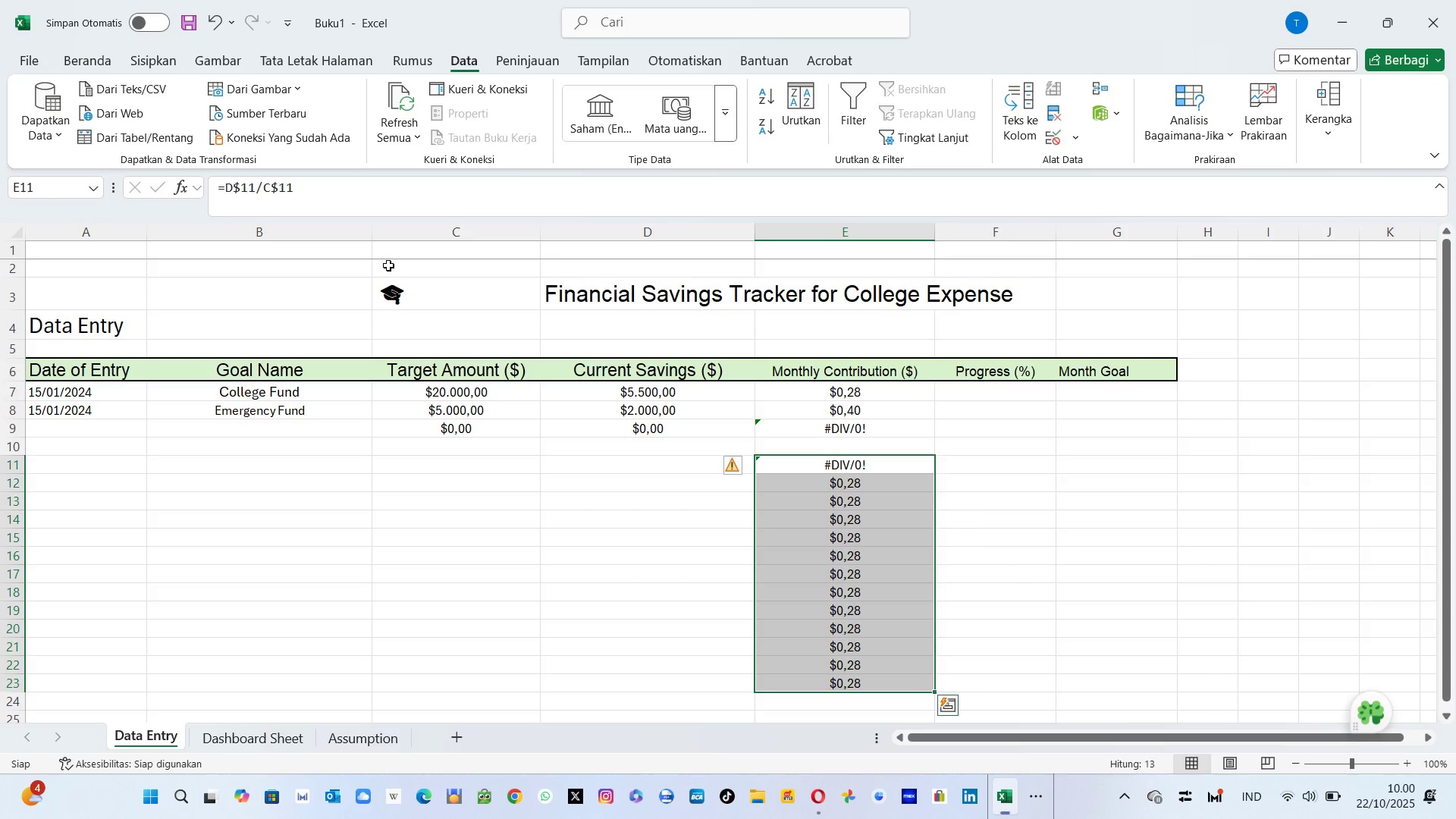 
left_click_drag(start_coordinate=[388, 265], to_coordinate=[752, 475])
 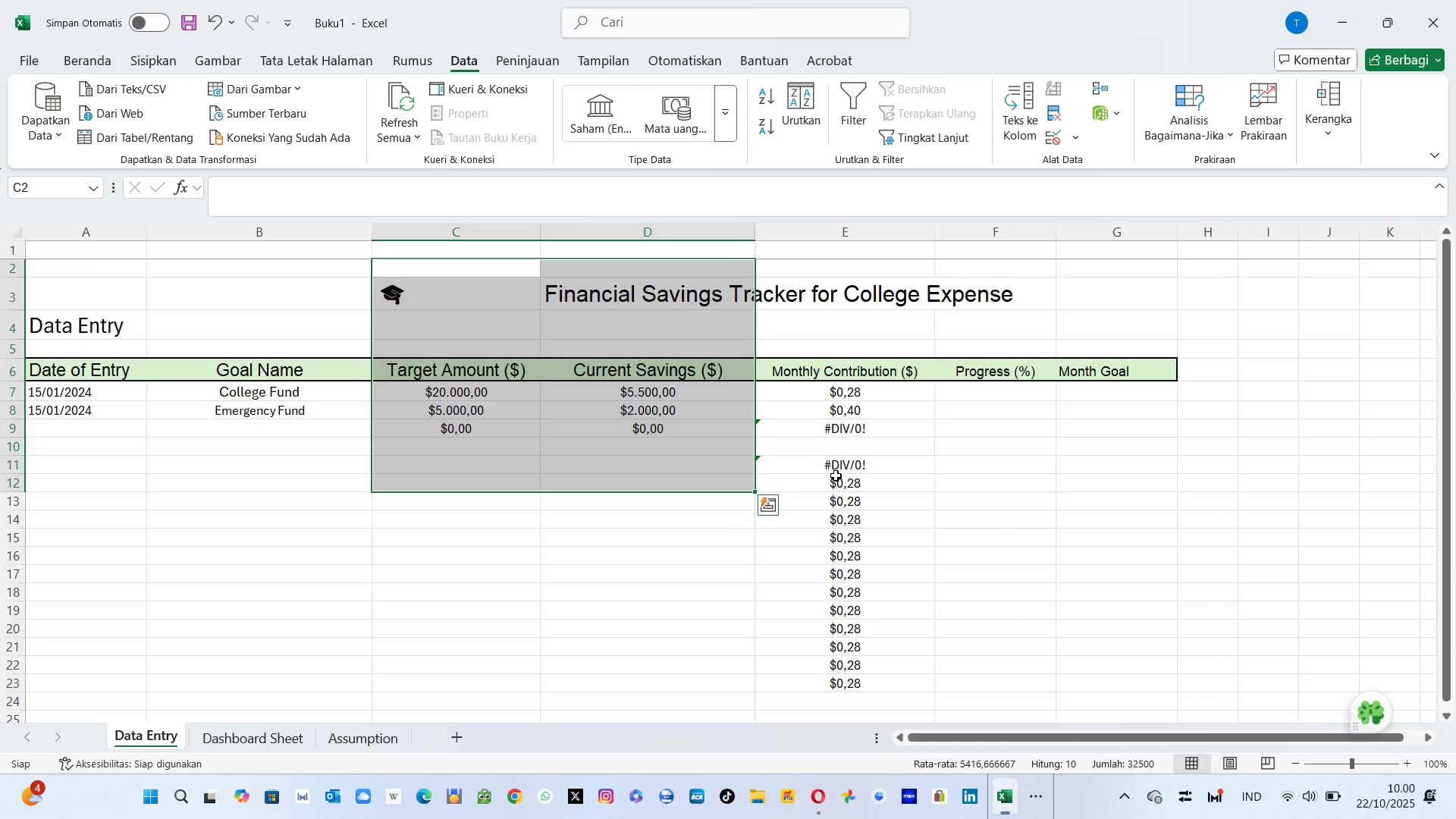 
left_click([836, 475])
 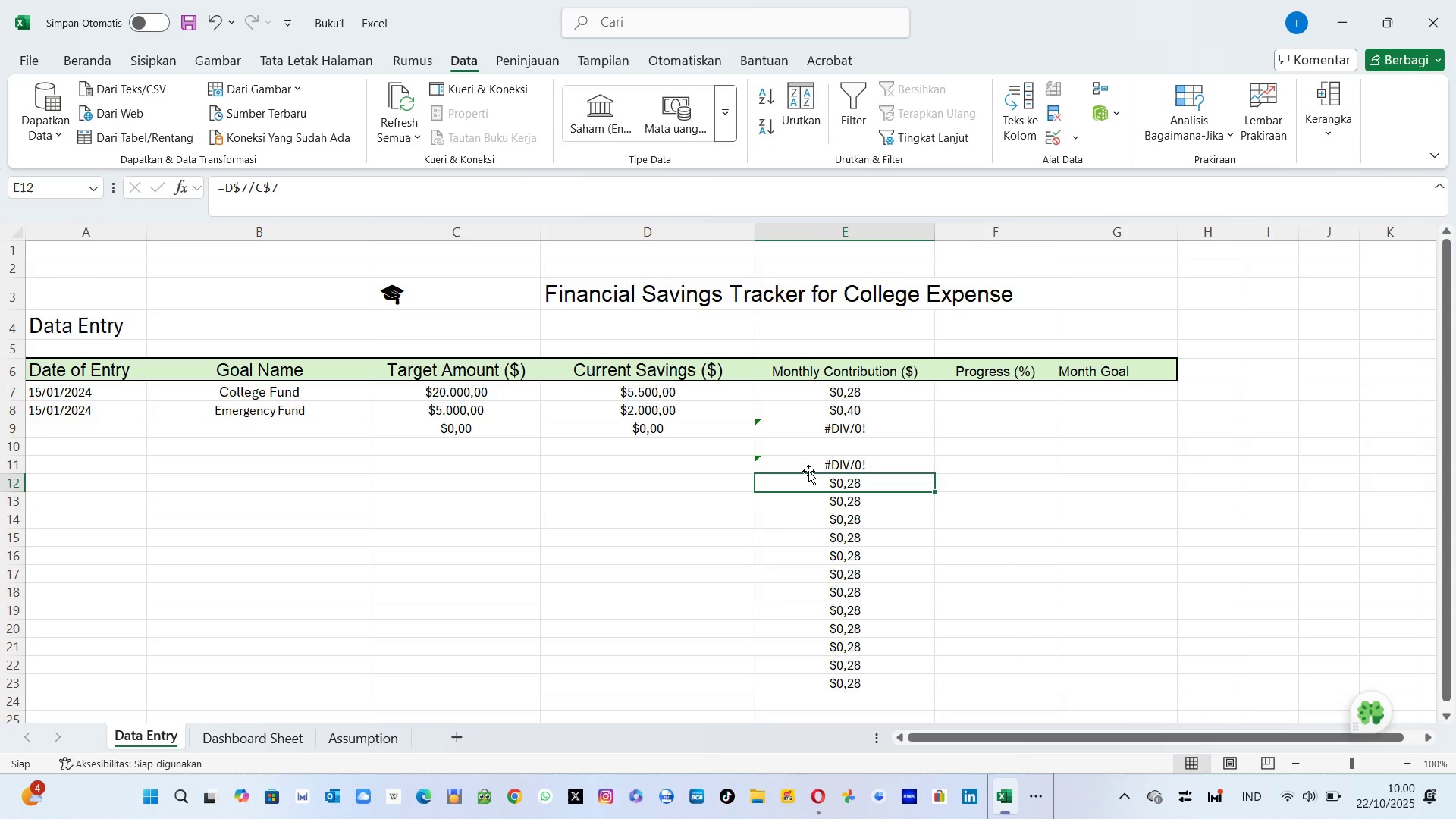 
left_click([808, 471])
 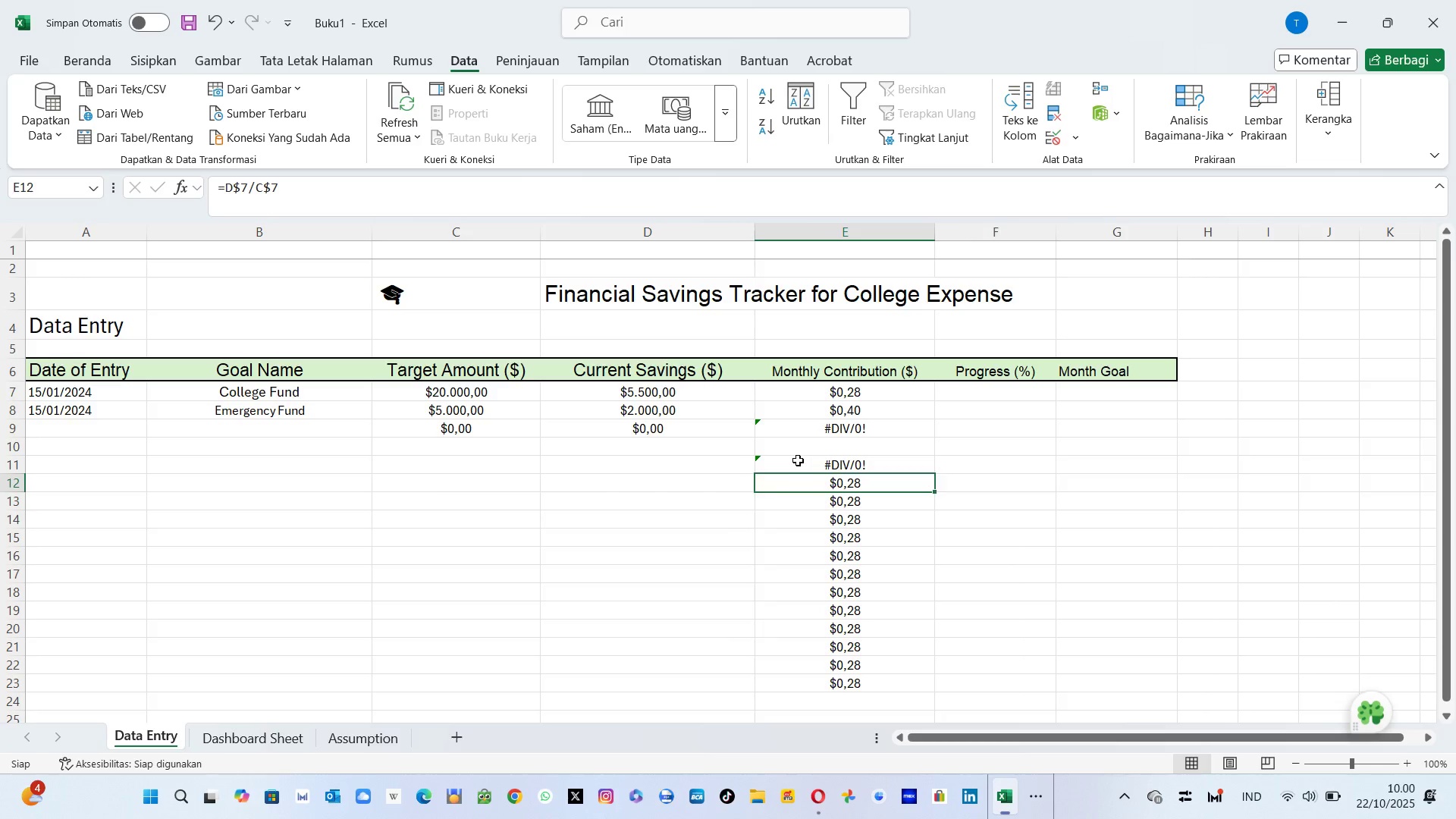 
left_click_drag(start_coordinate=[798, 460], to_coordinate=[861, 676])
 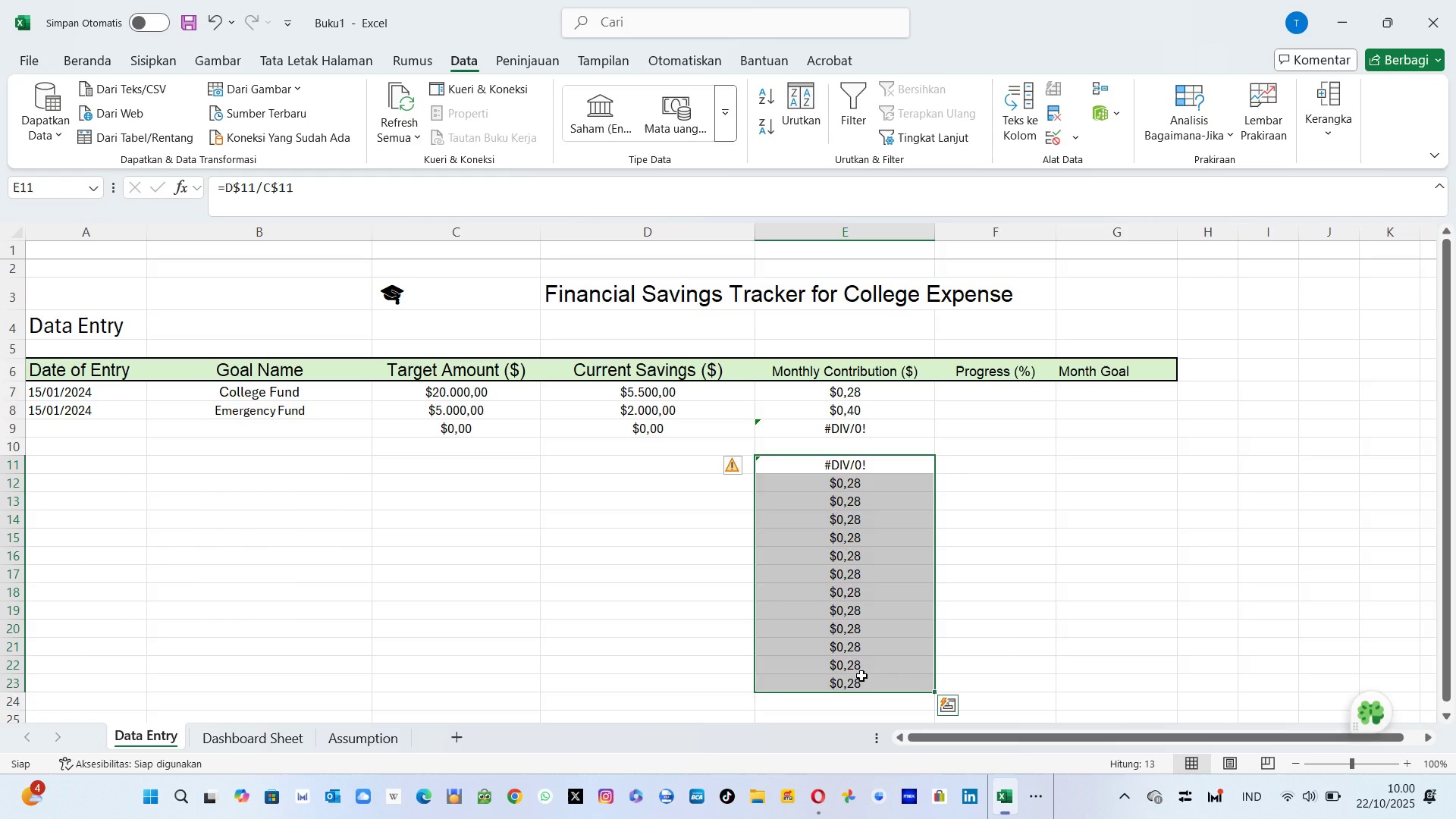 
key(Delete)
 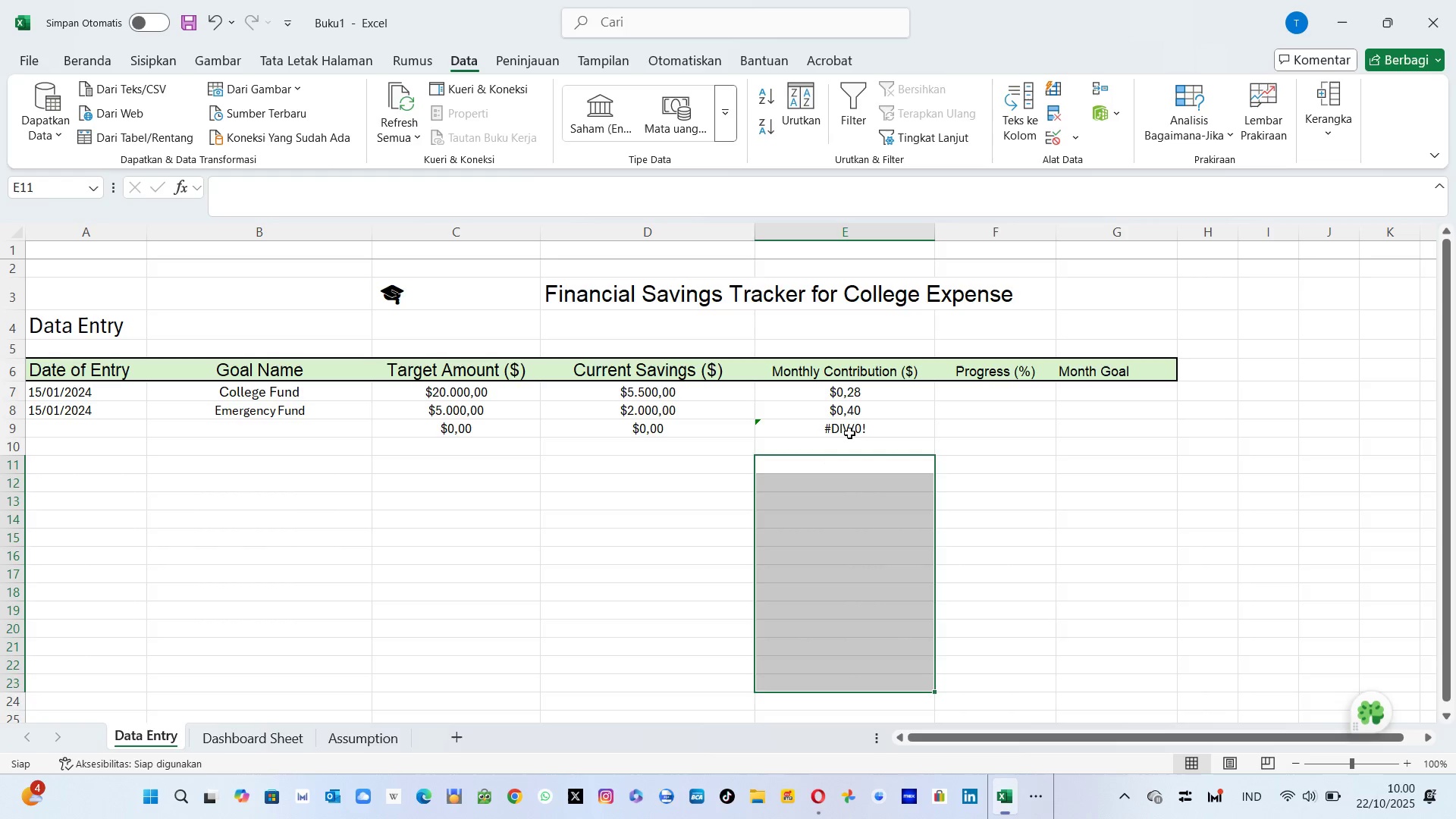 
left_click([849, 433])
 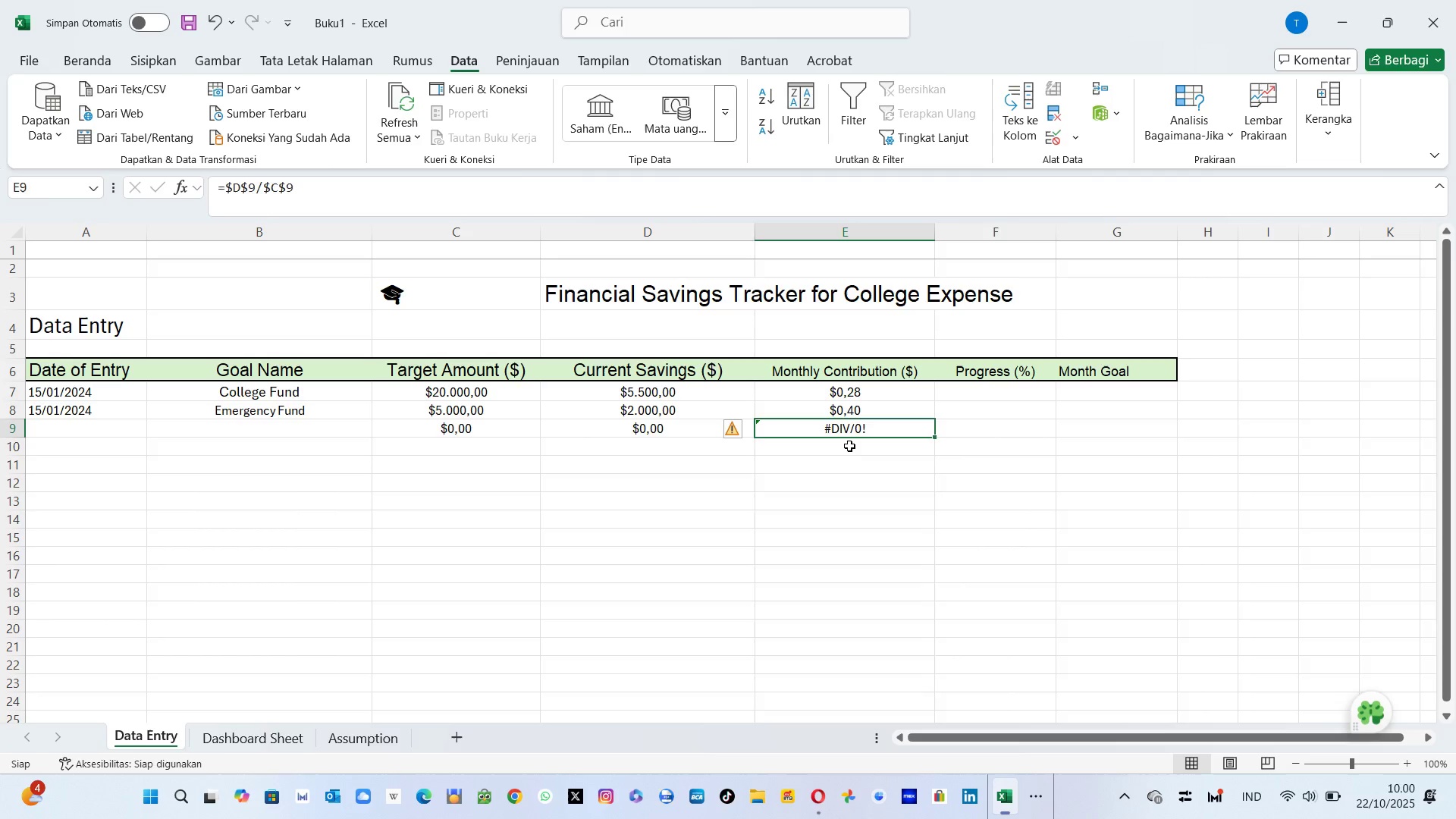 
left_click([849, 446])
 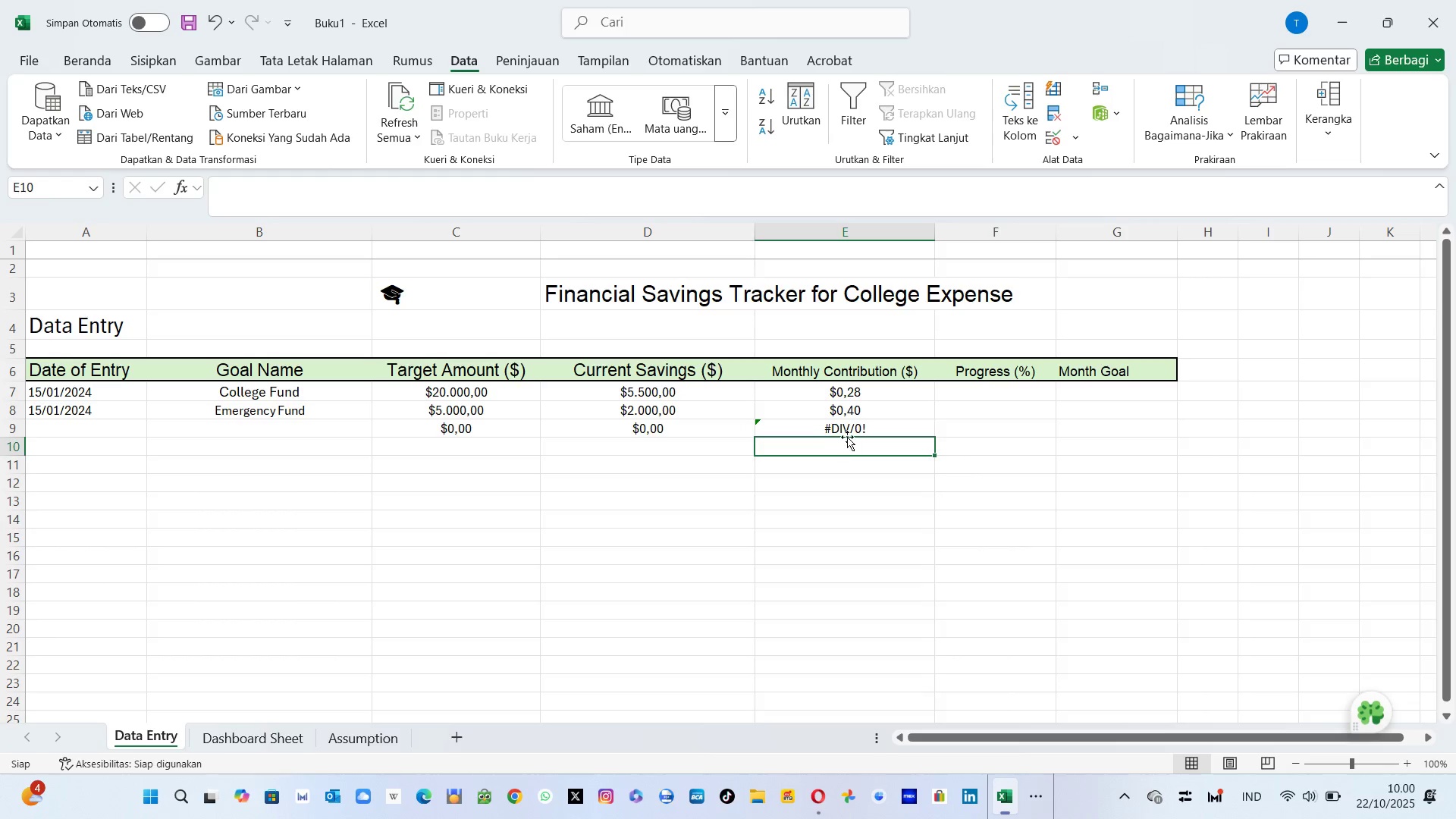 
left_click([846, 438])
 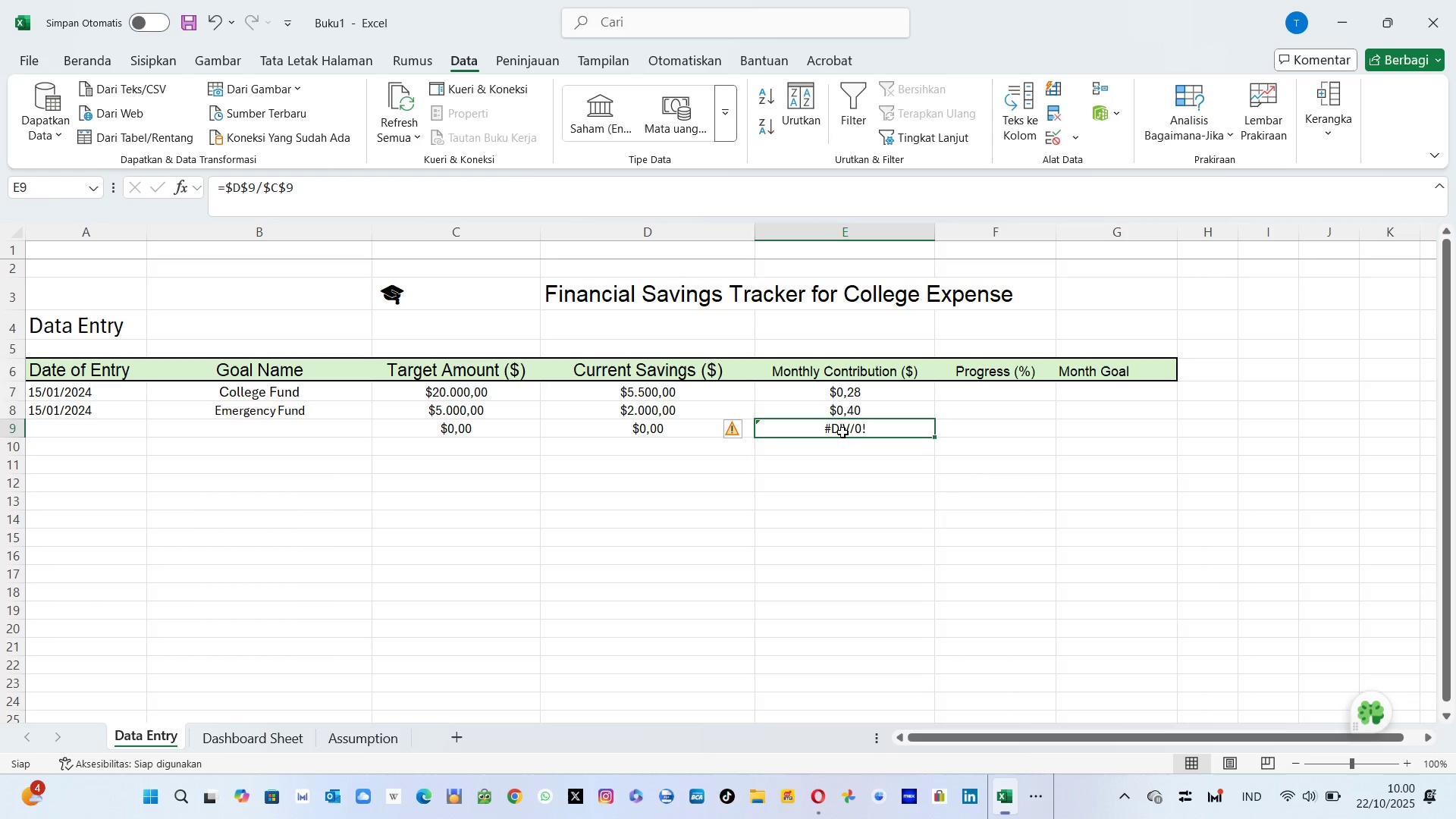 
left_click([843, 432])
 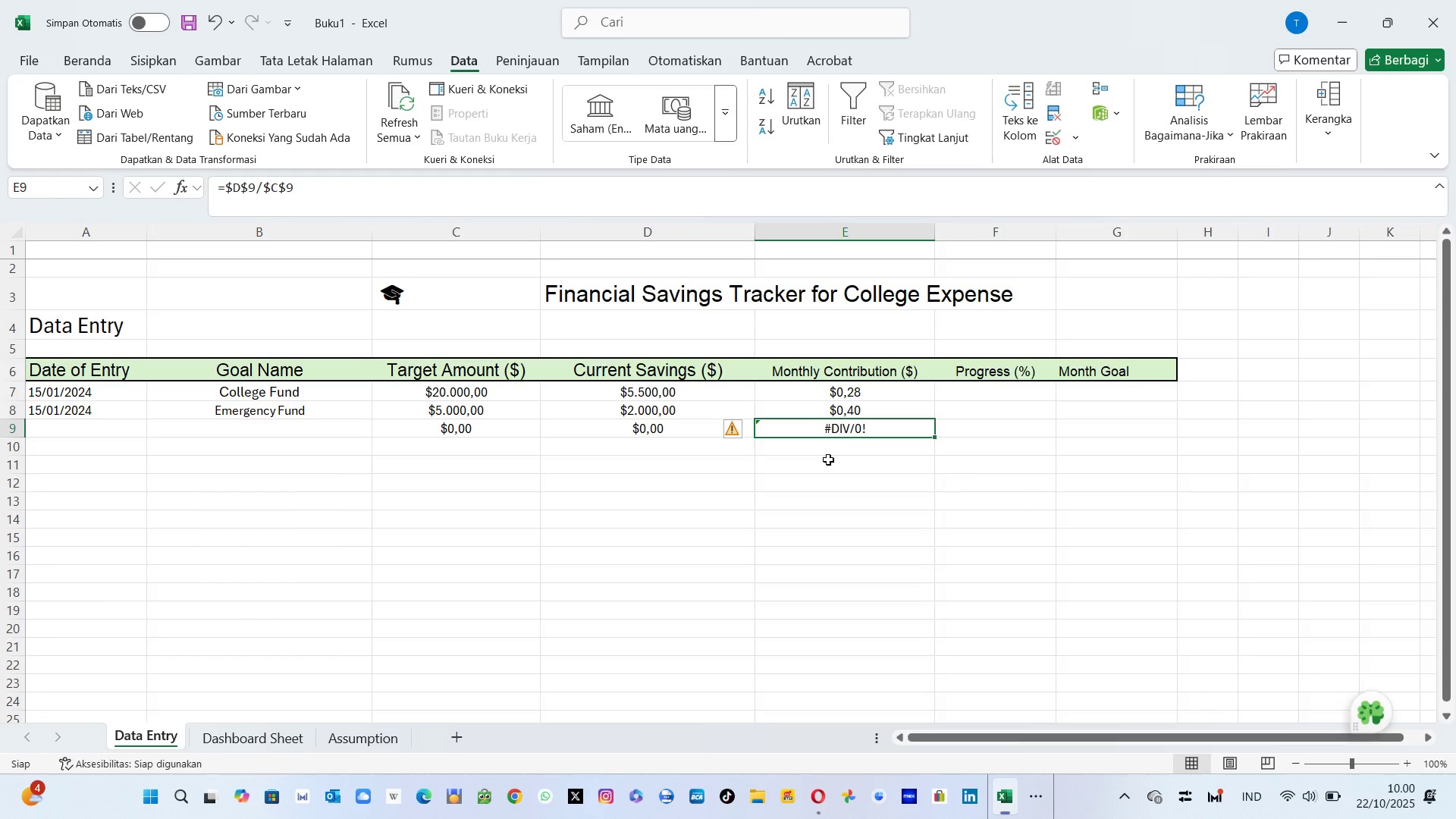 
left_click([844, 447])
 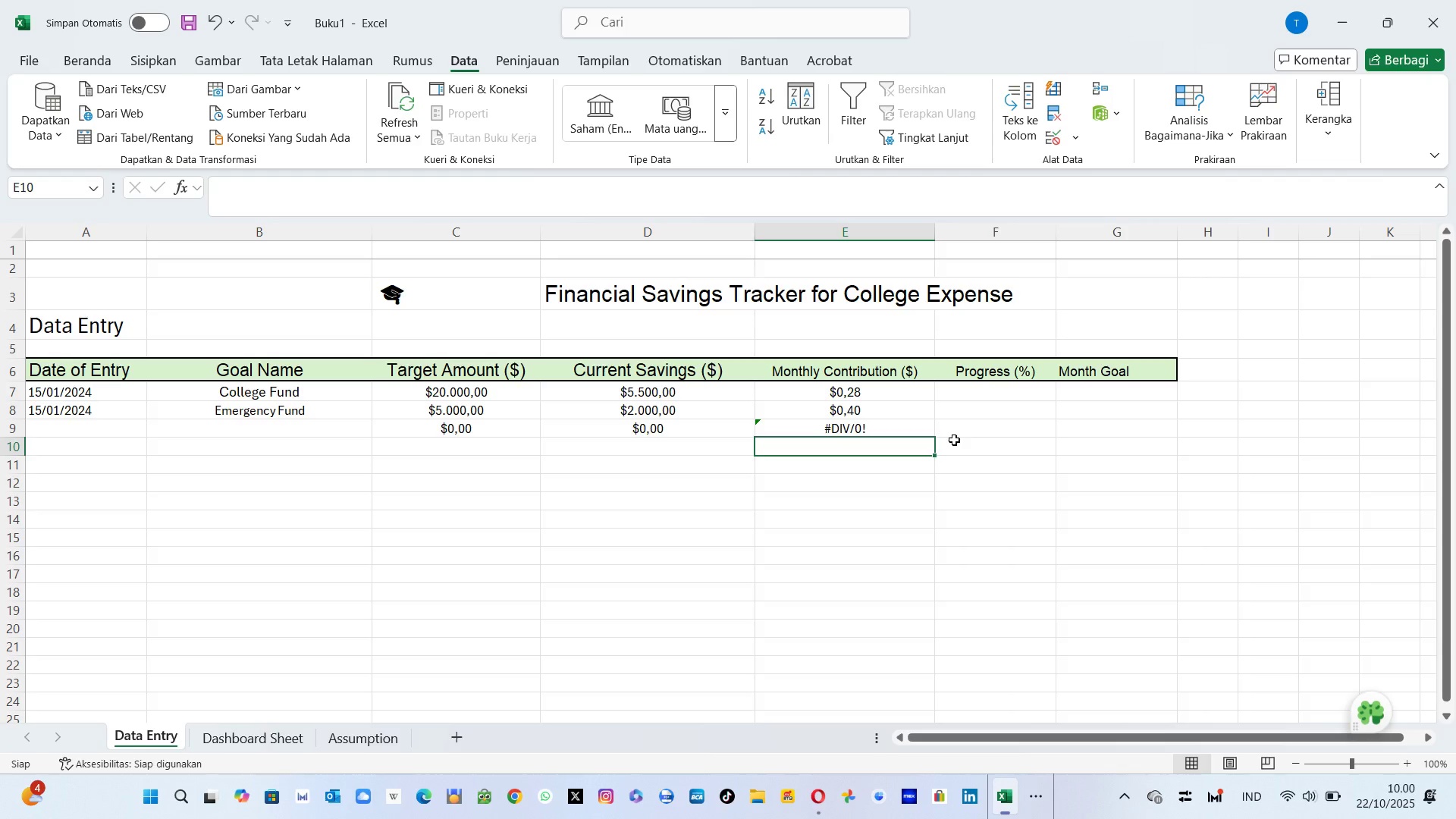 
left_click([985, 434])
 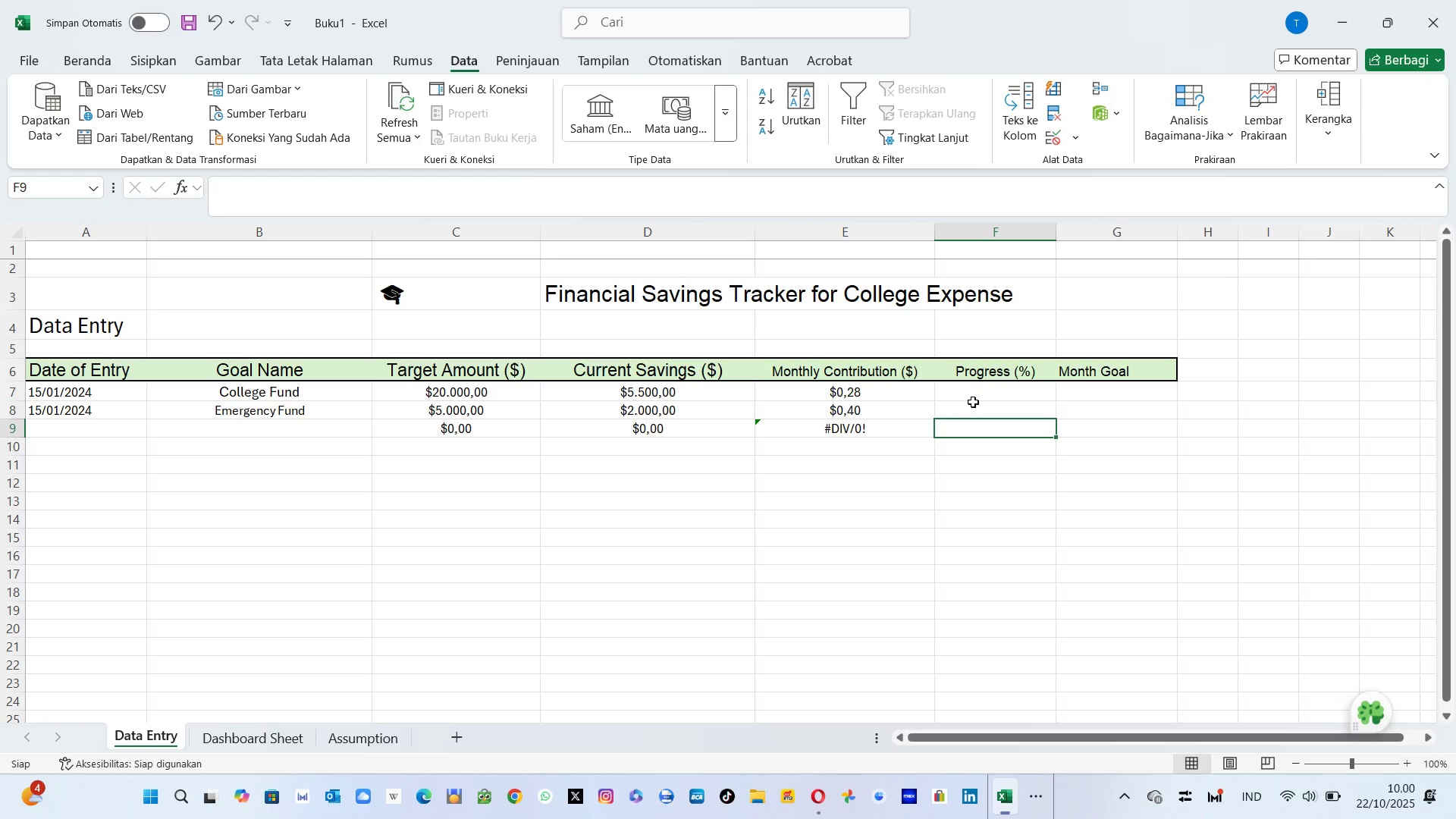 
left_click([985, 391])
 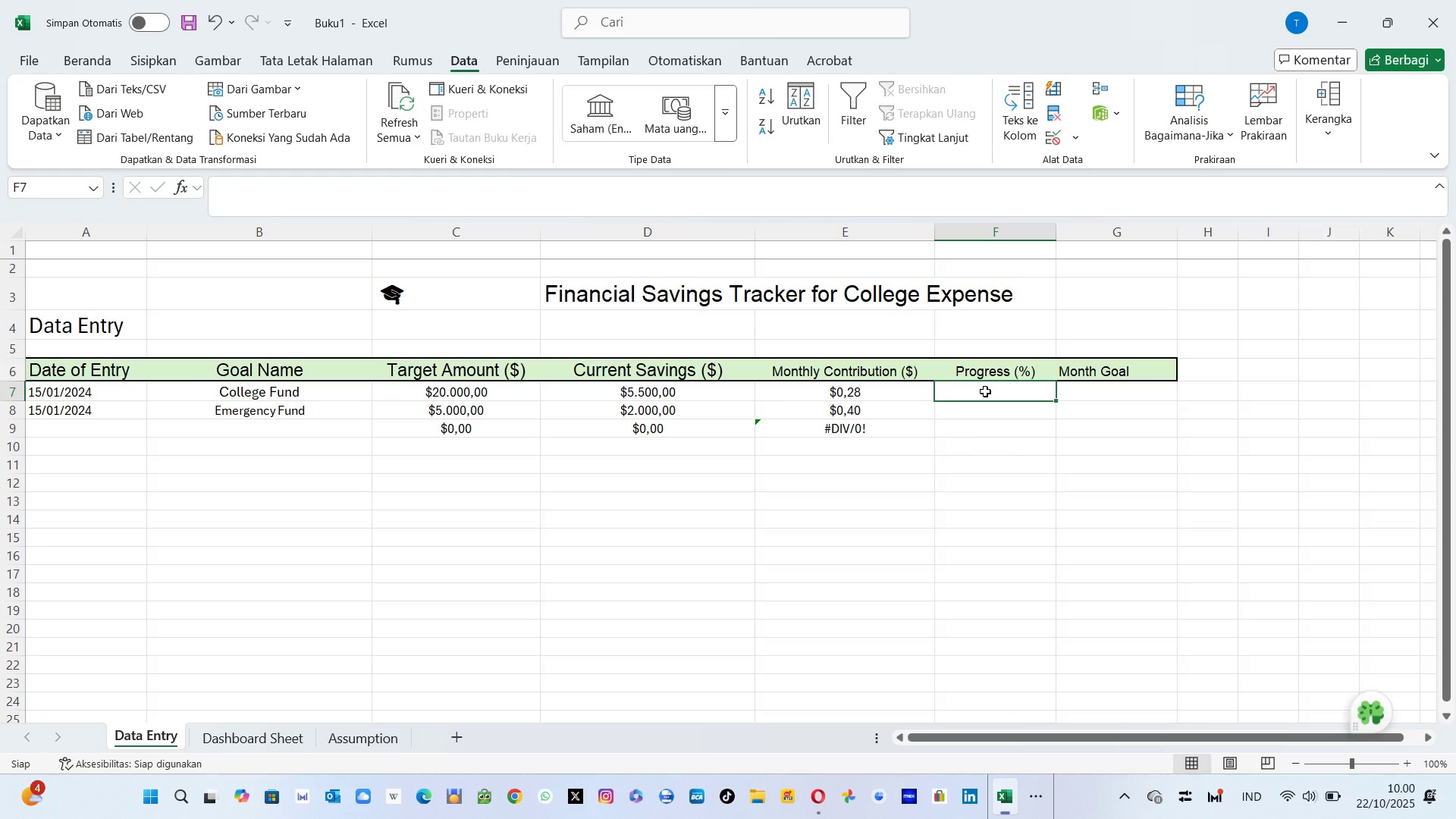 
wait(16.12)
 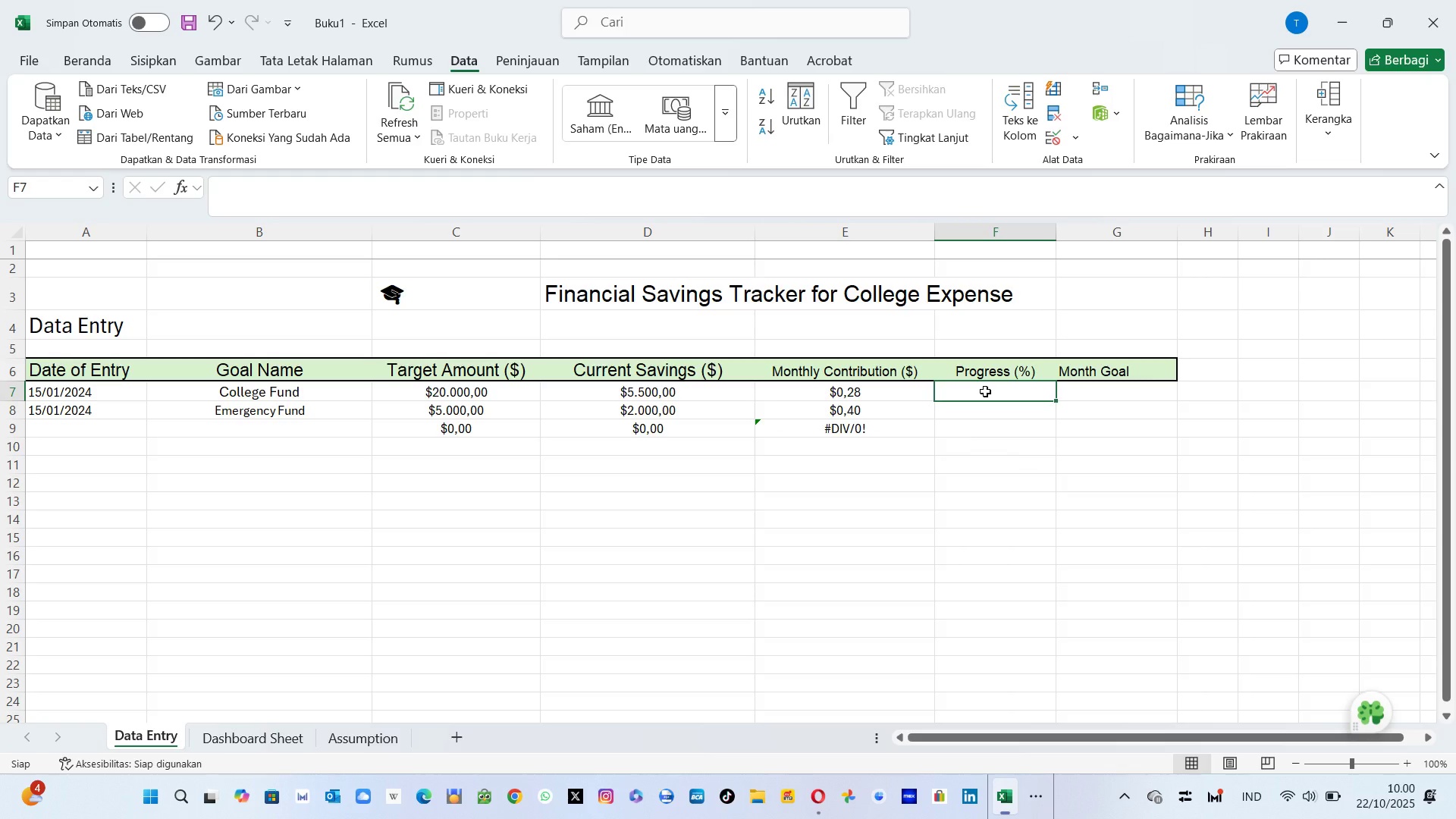 
left_click([641, 193])
 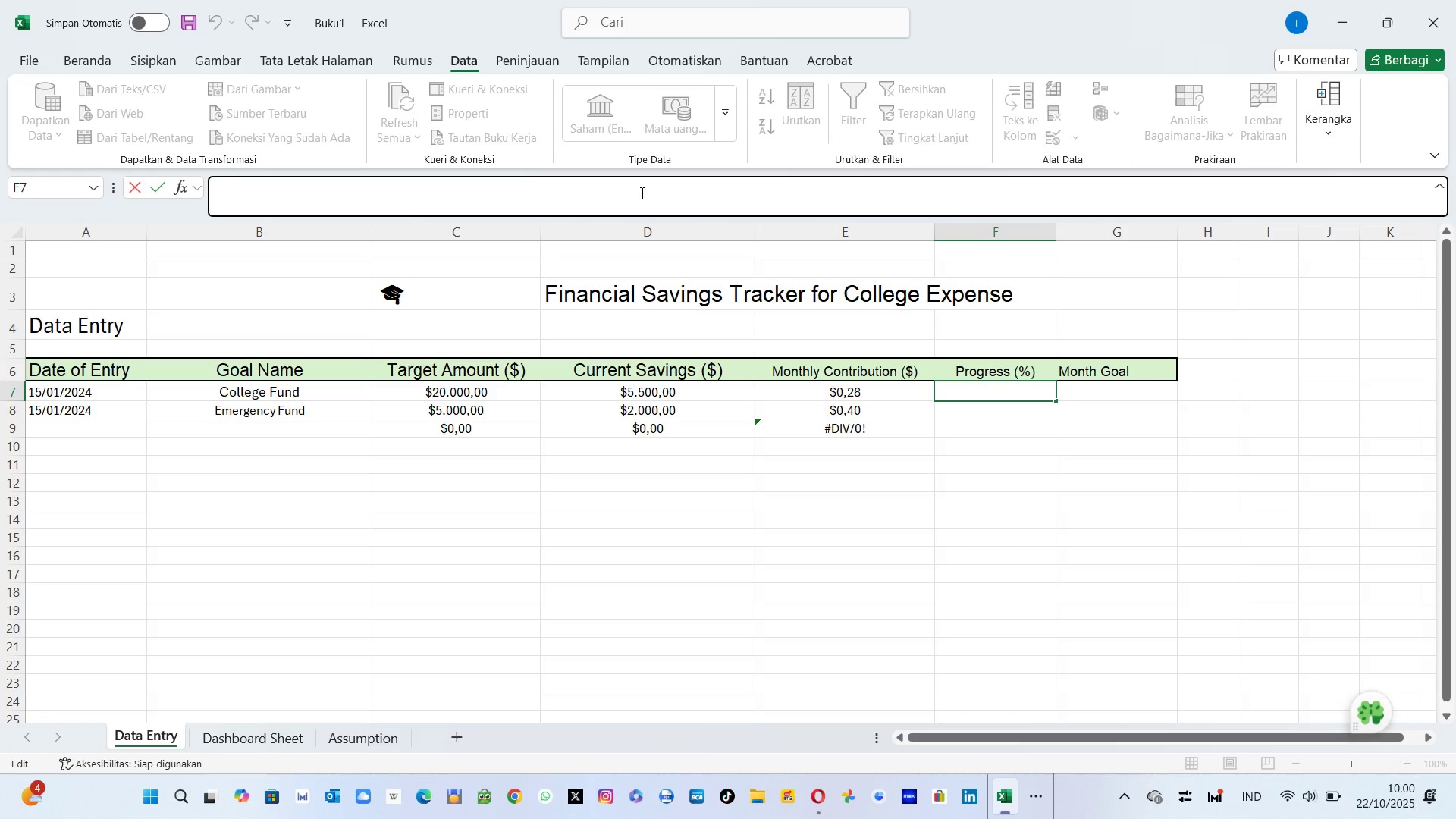 
key(Equal)
 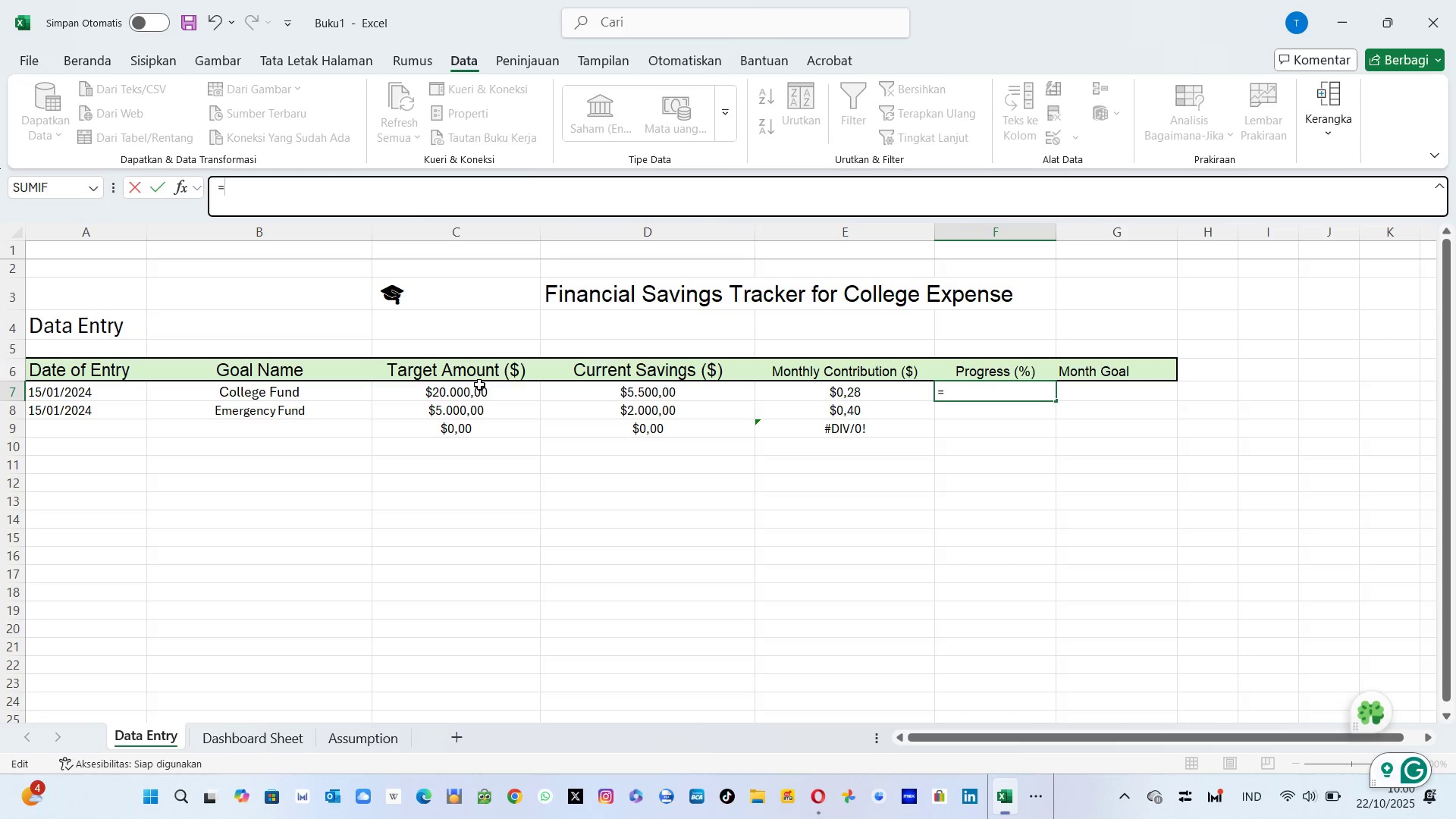 
left_click([472, 389])
 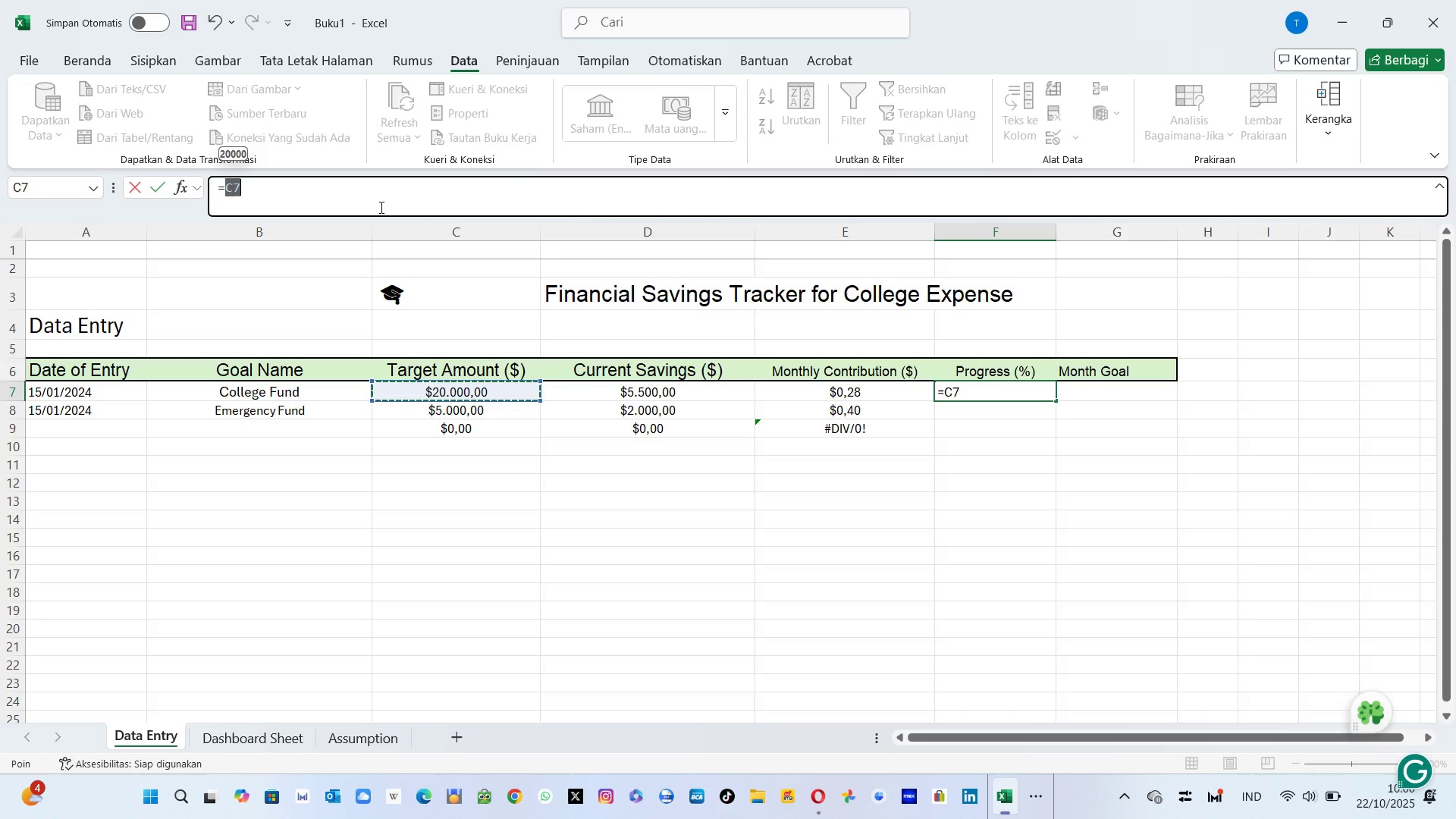 
left_click([372, 199])
 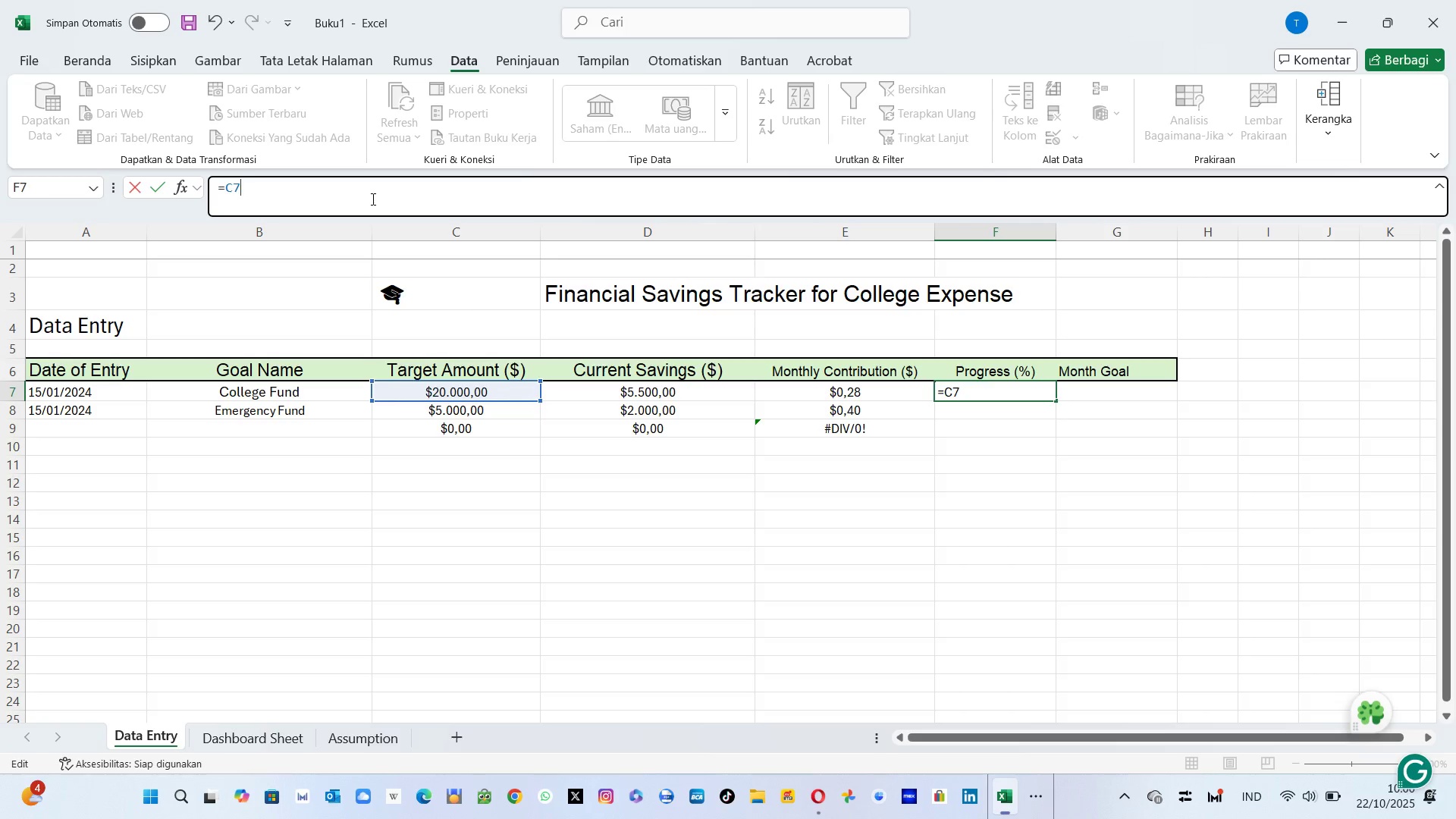 
key(ArrowLeft)
 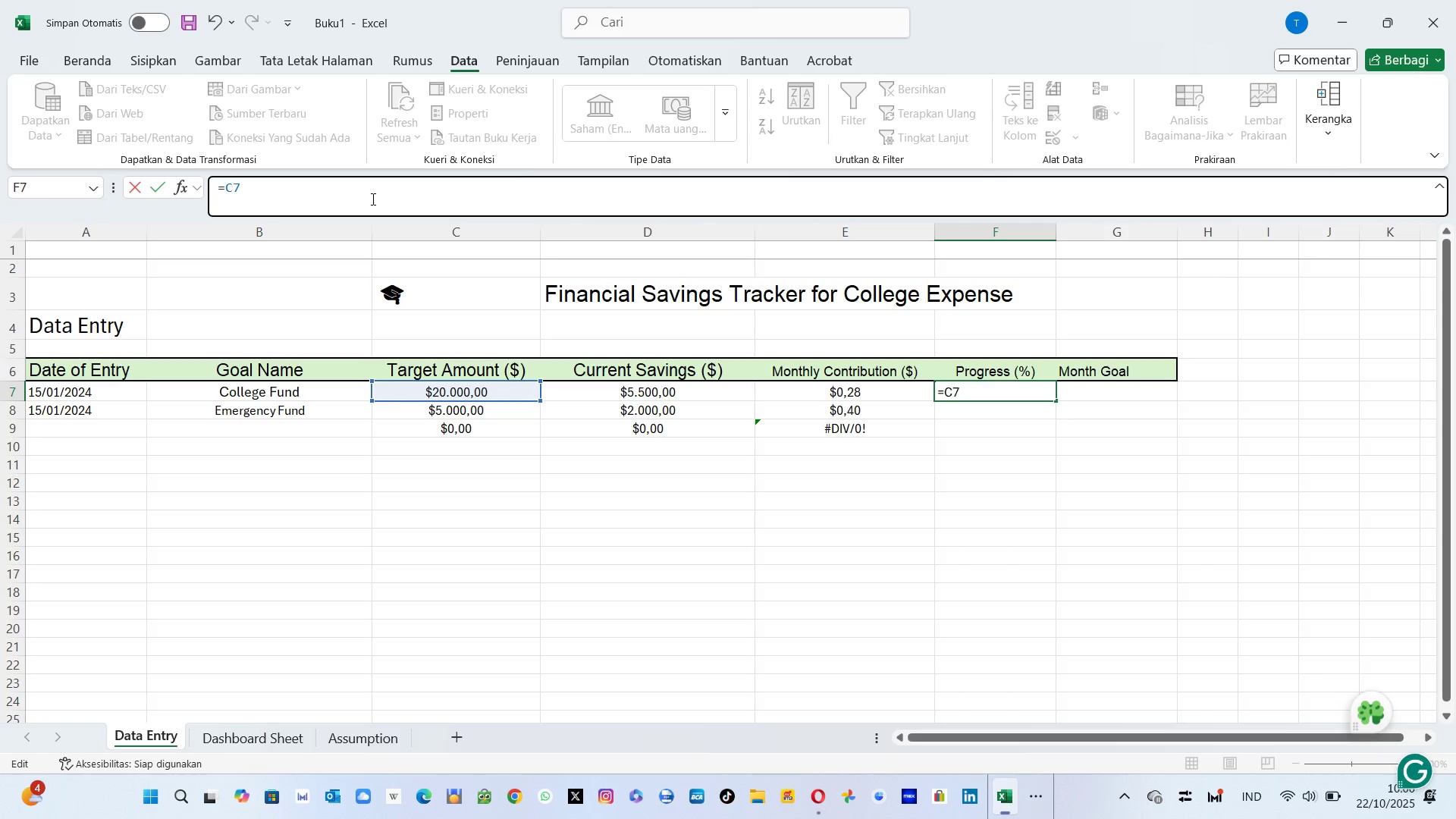 
key(ArrowLeft)
 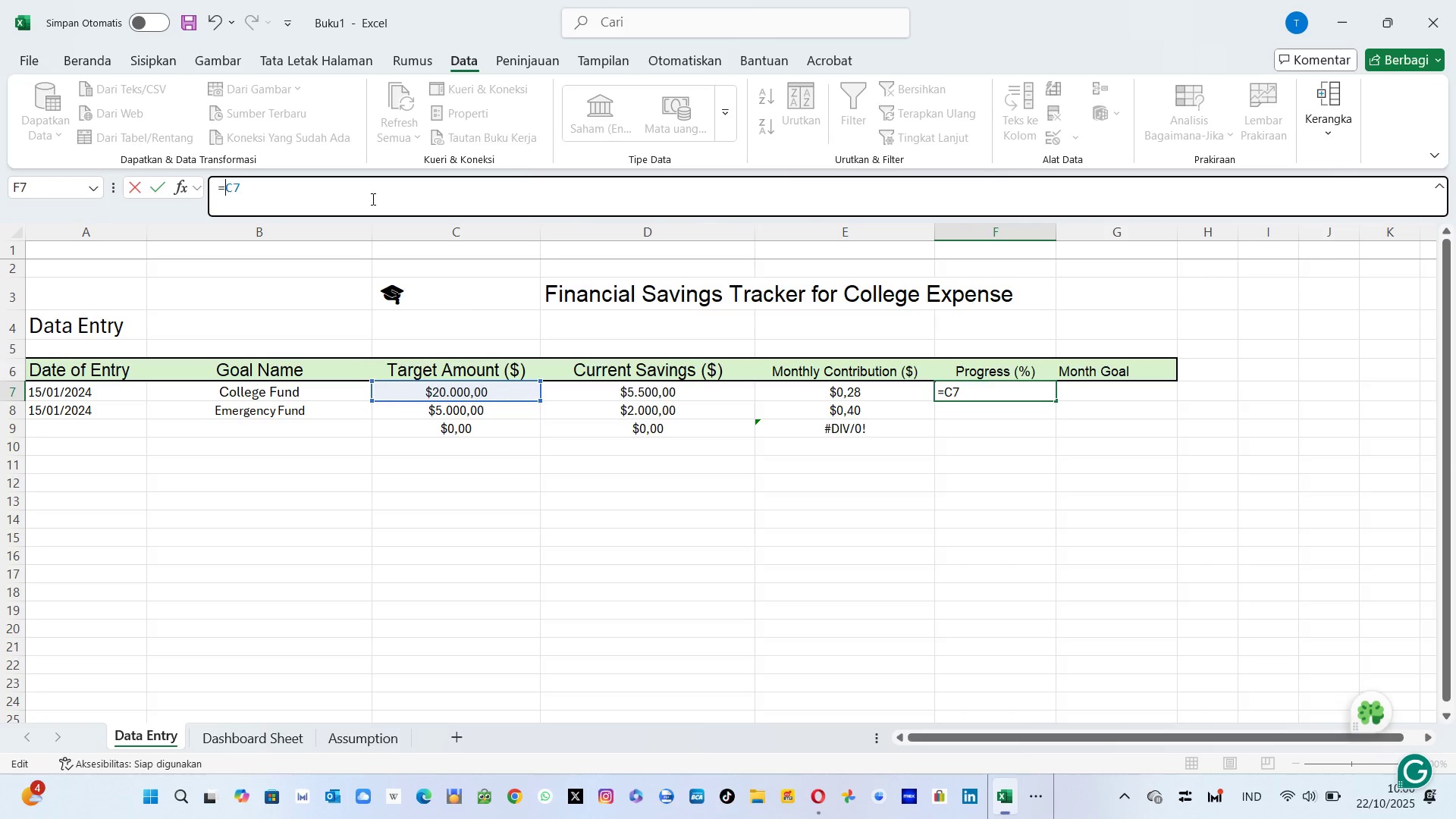 
key(Shift+9)
 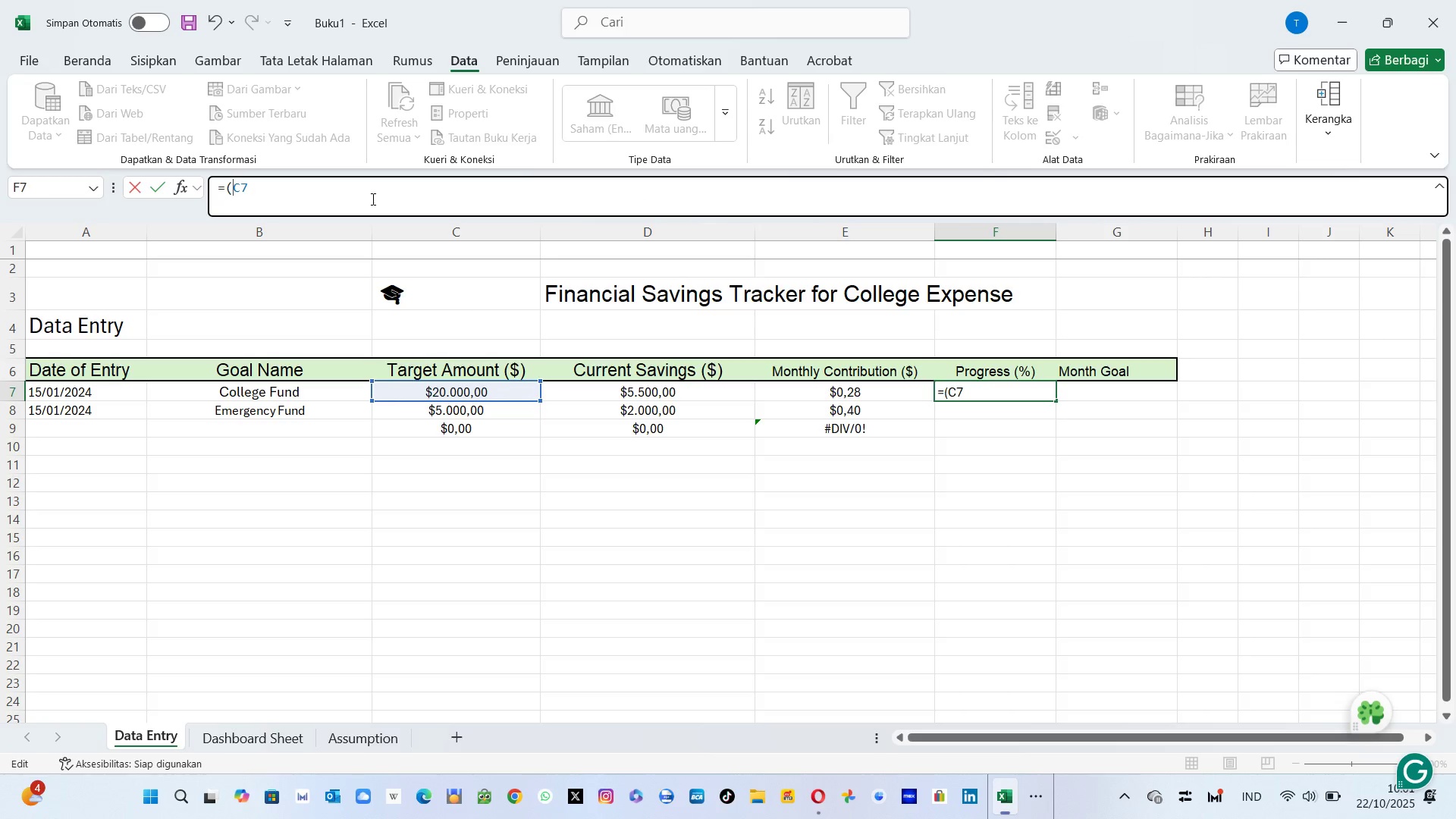 
key(ArrowRight)
 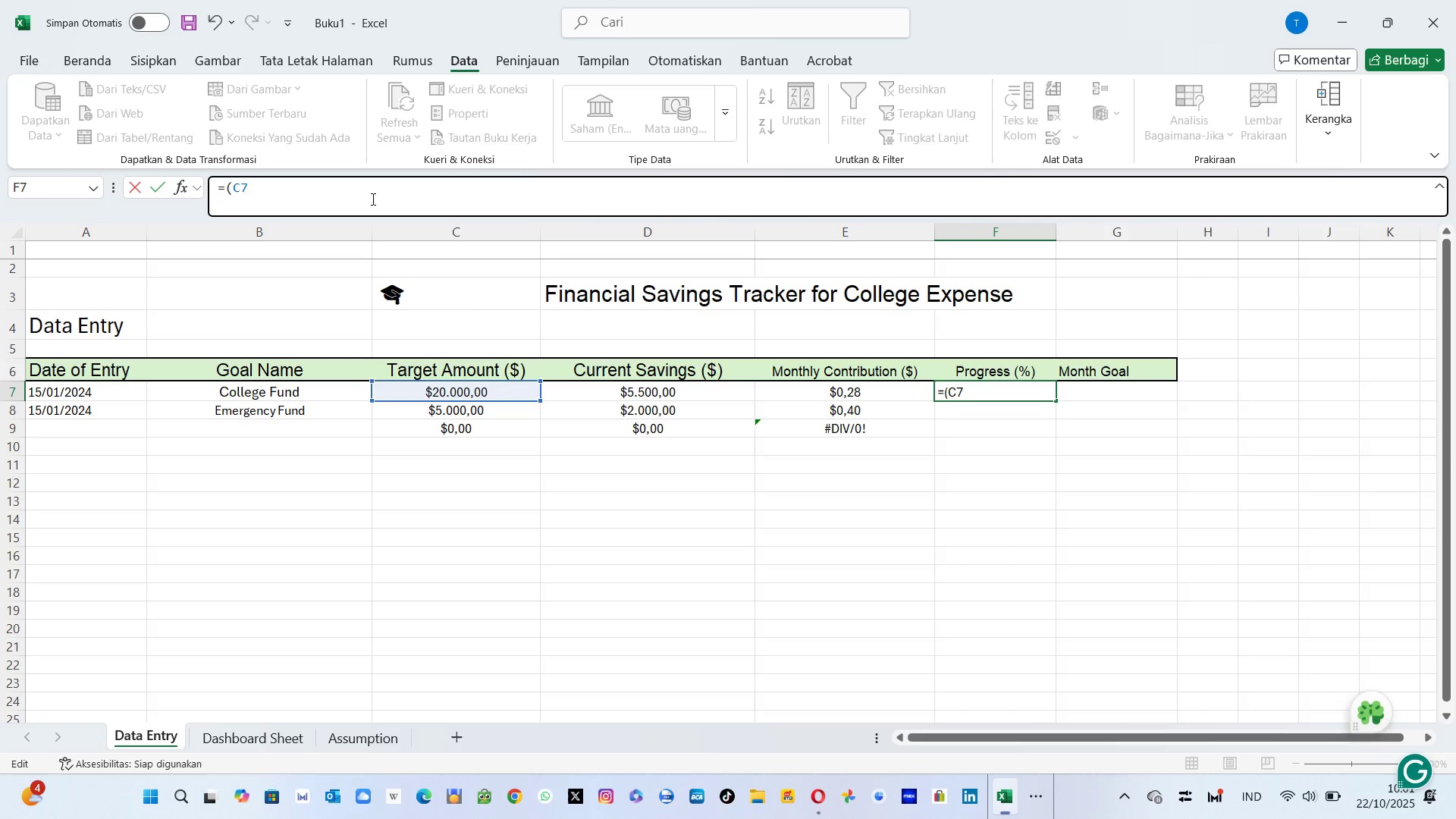 
key(ArrowRight)
 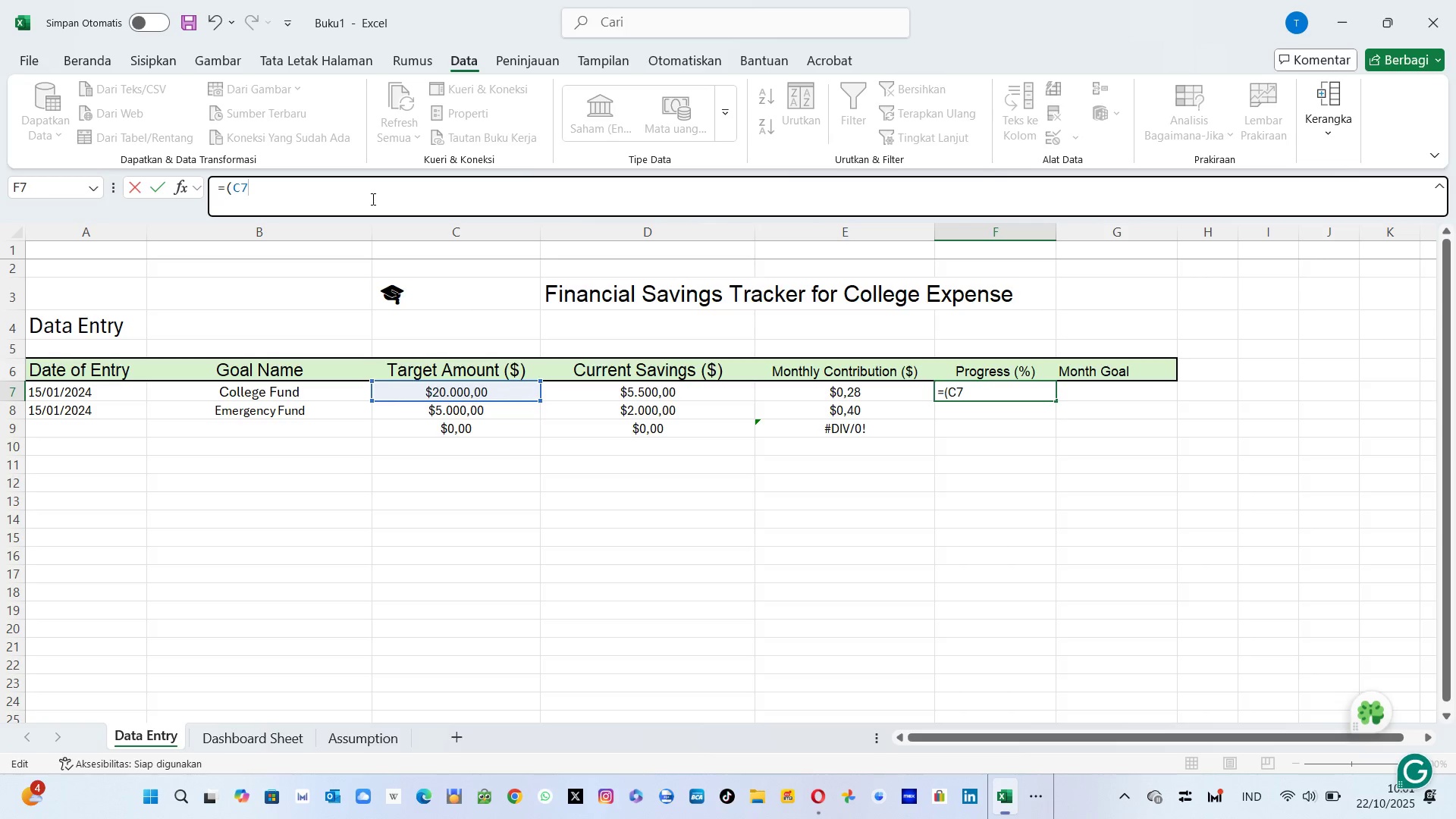 
key(Minus)
 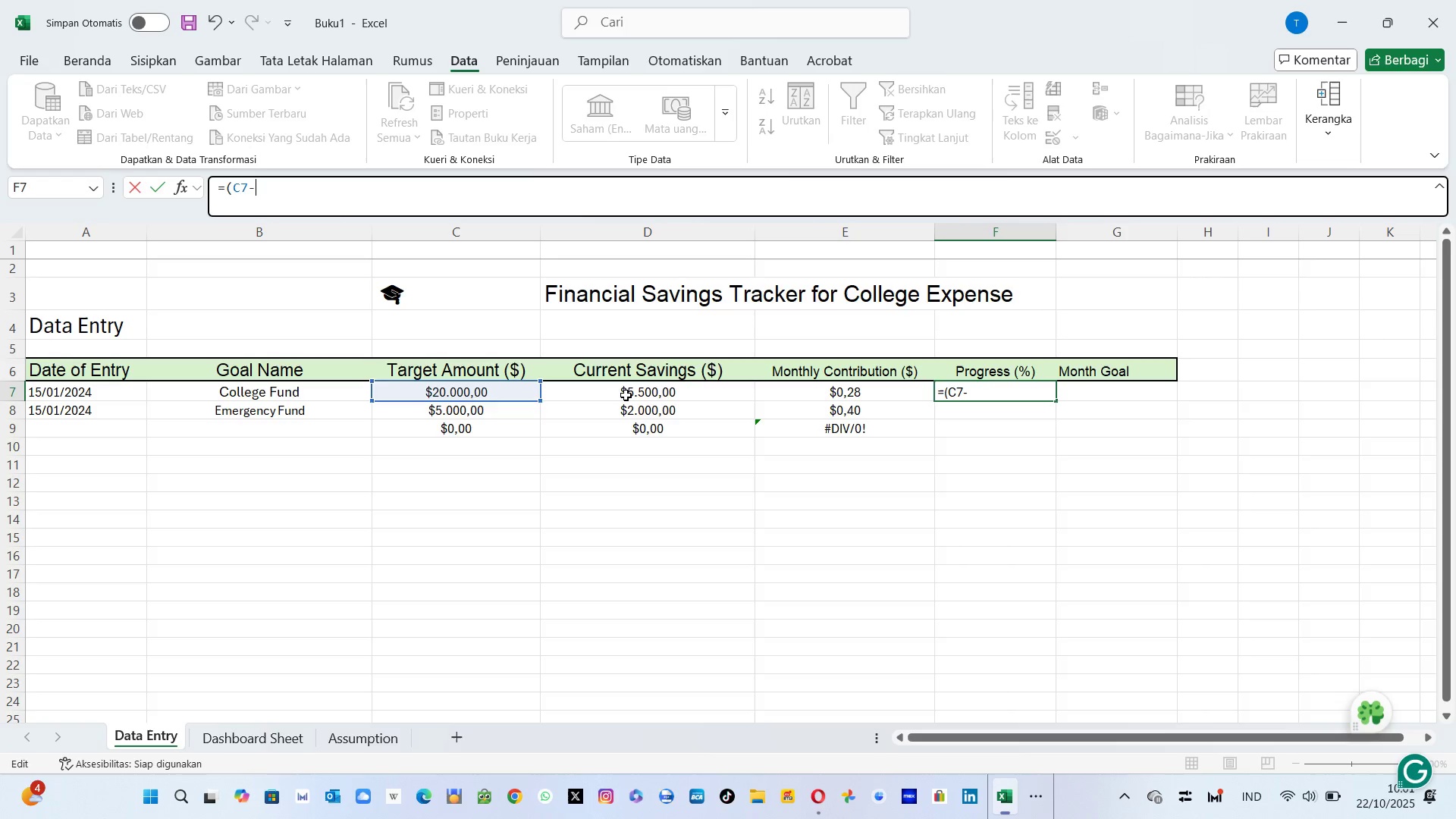 
left_click([629, 394])
 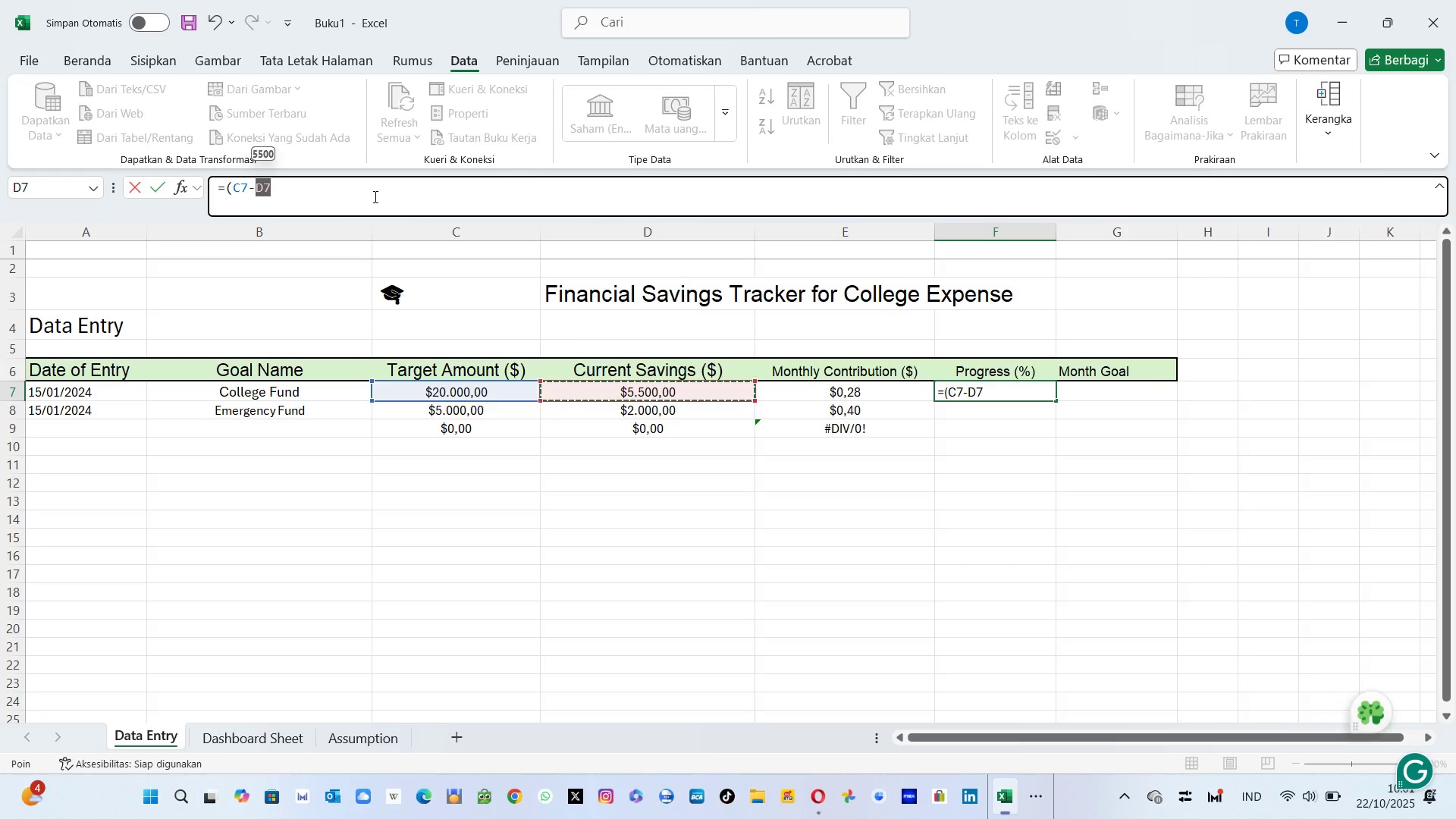 
left_click([371, 196])
 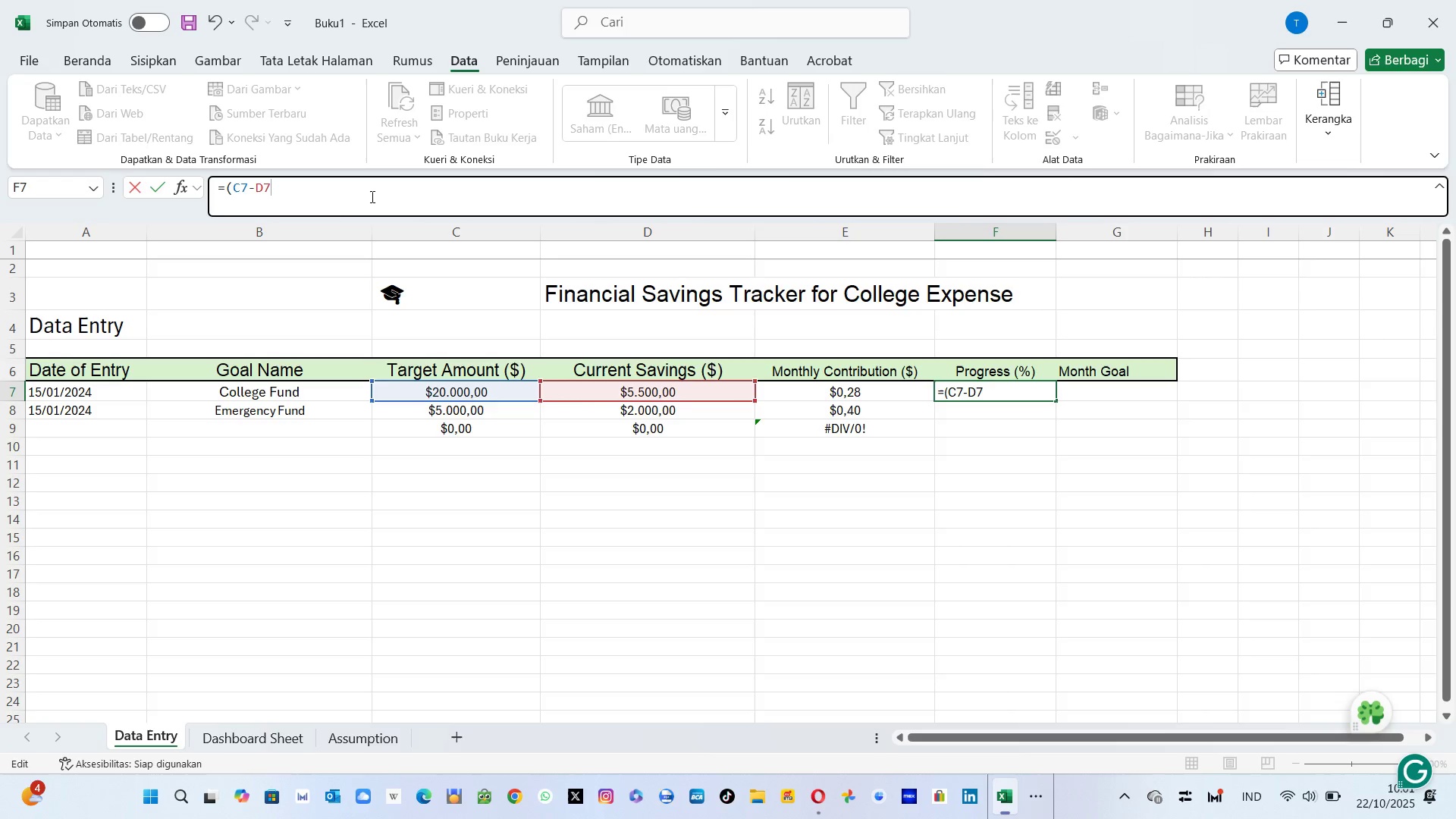 
key(Shift+0)
 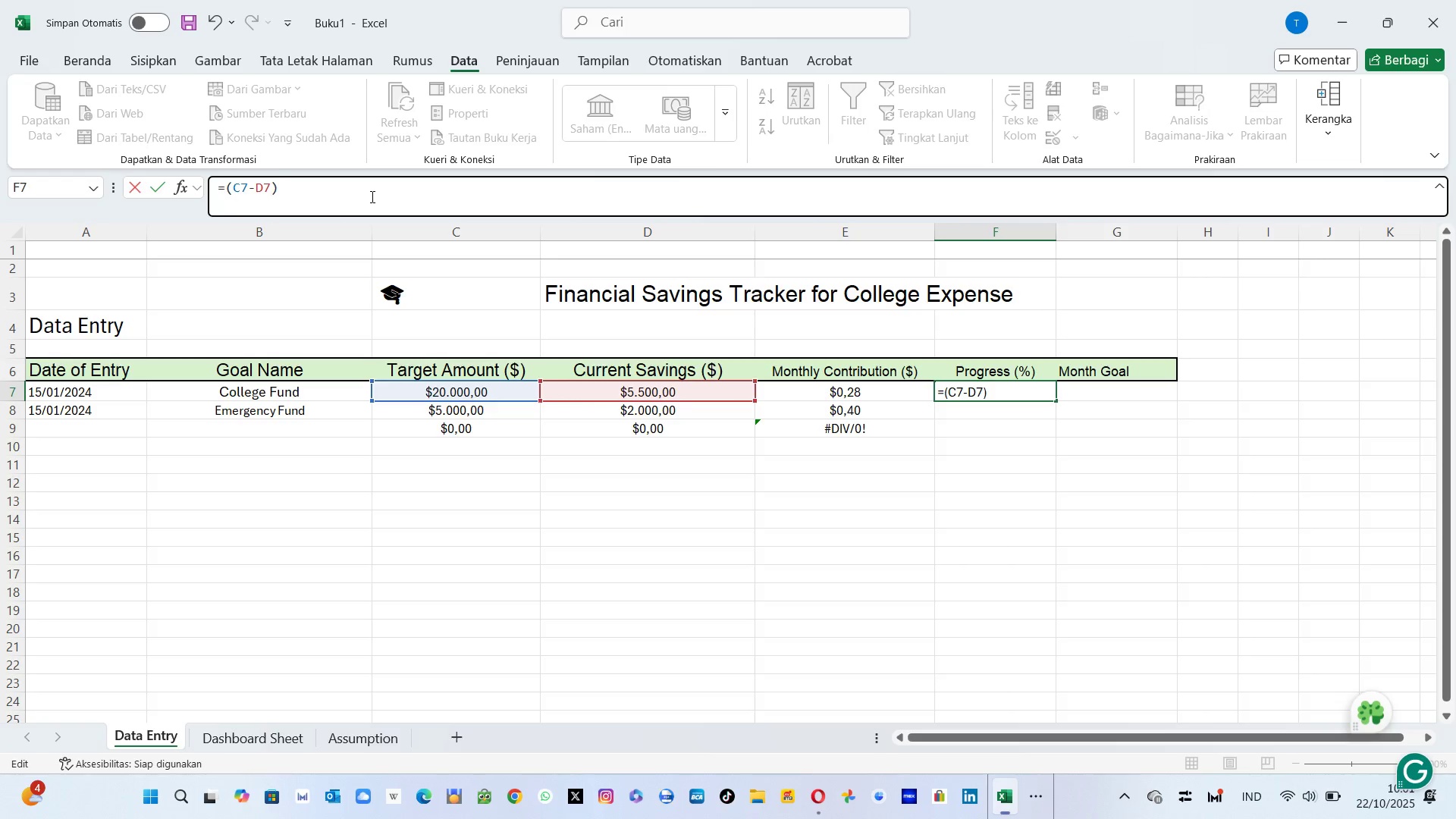 
key(Shift+Slash)
 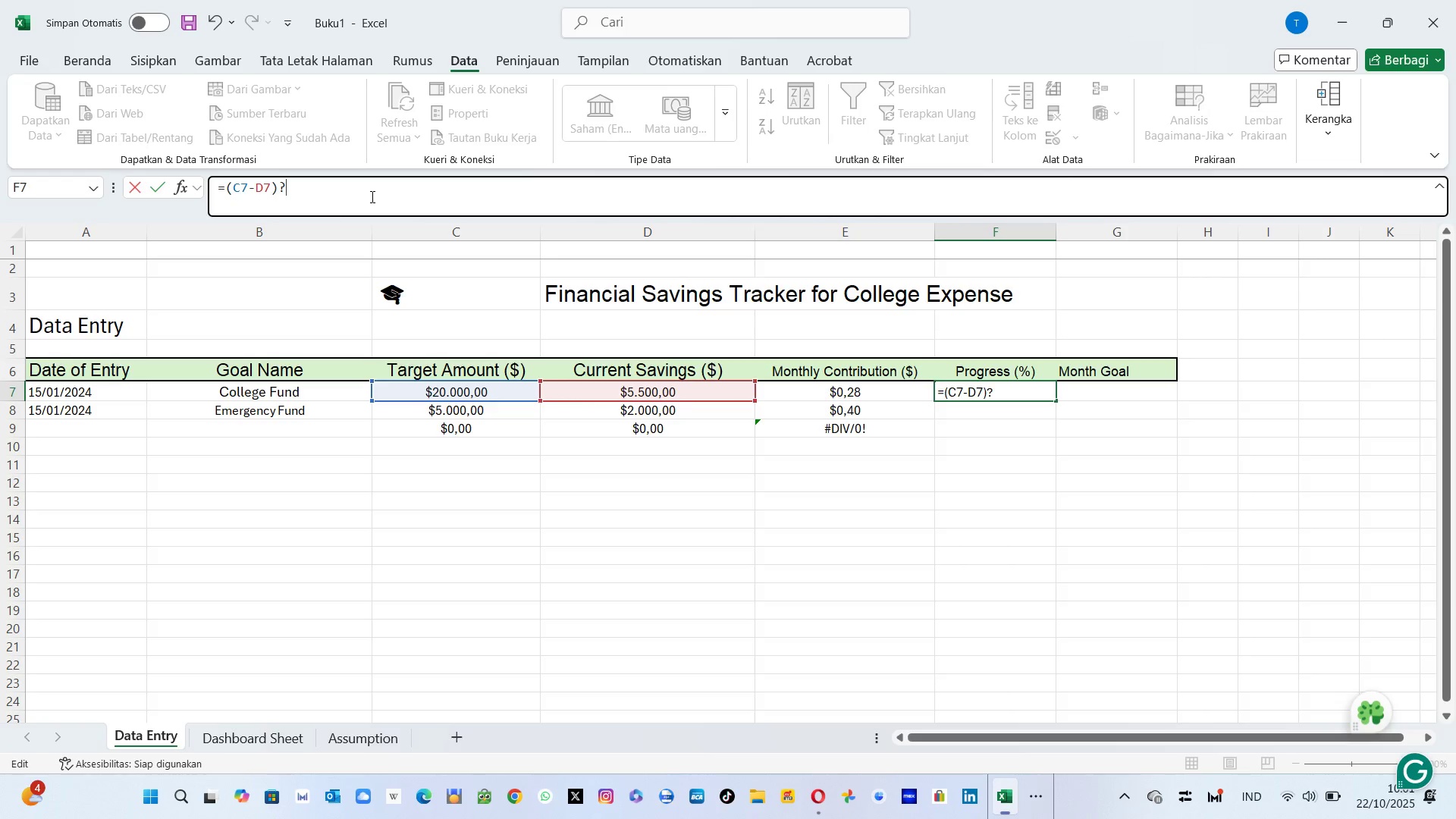 
key(Backspace)
 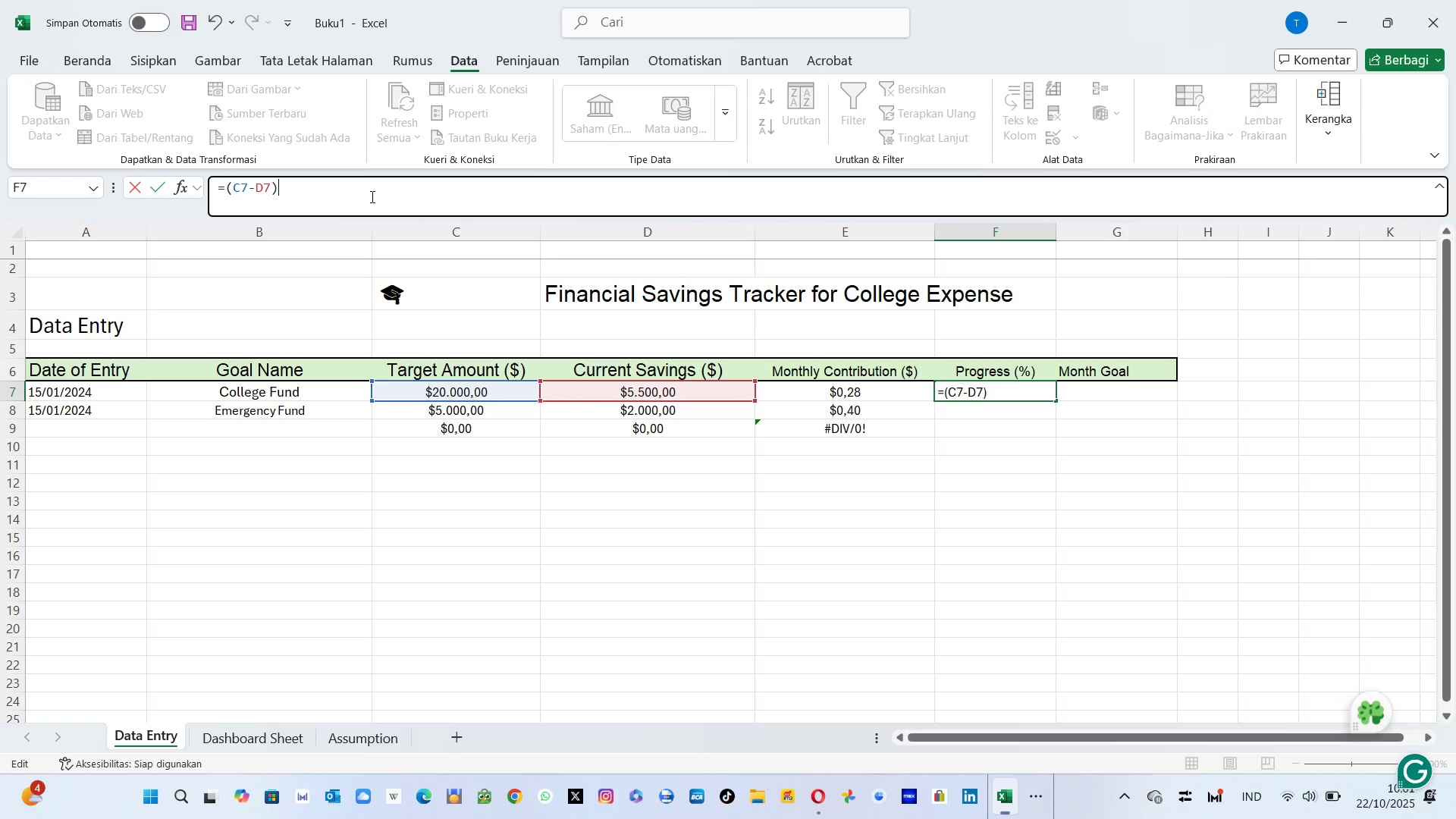 
key(Slash)
 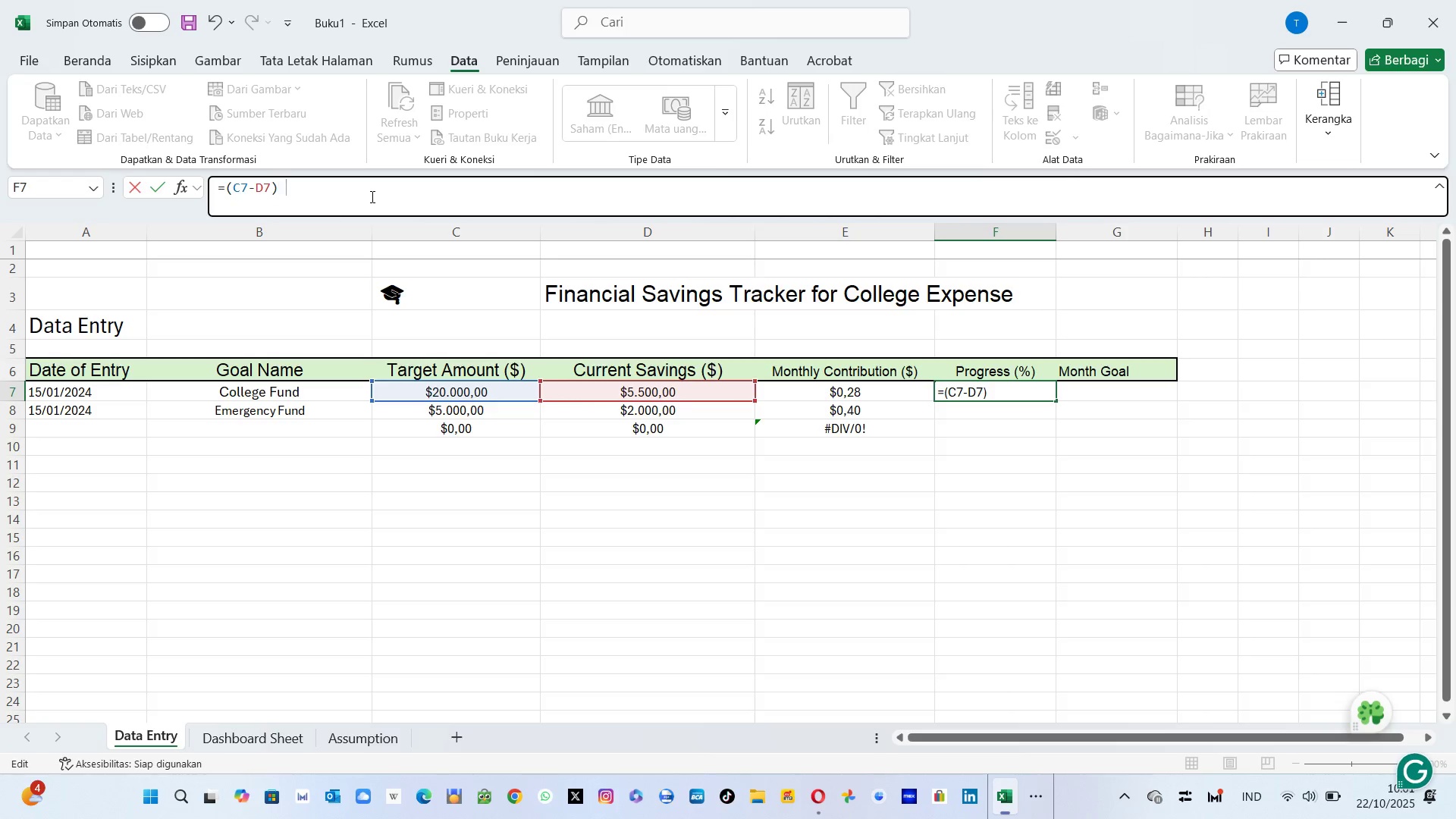 
key(Period)
 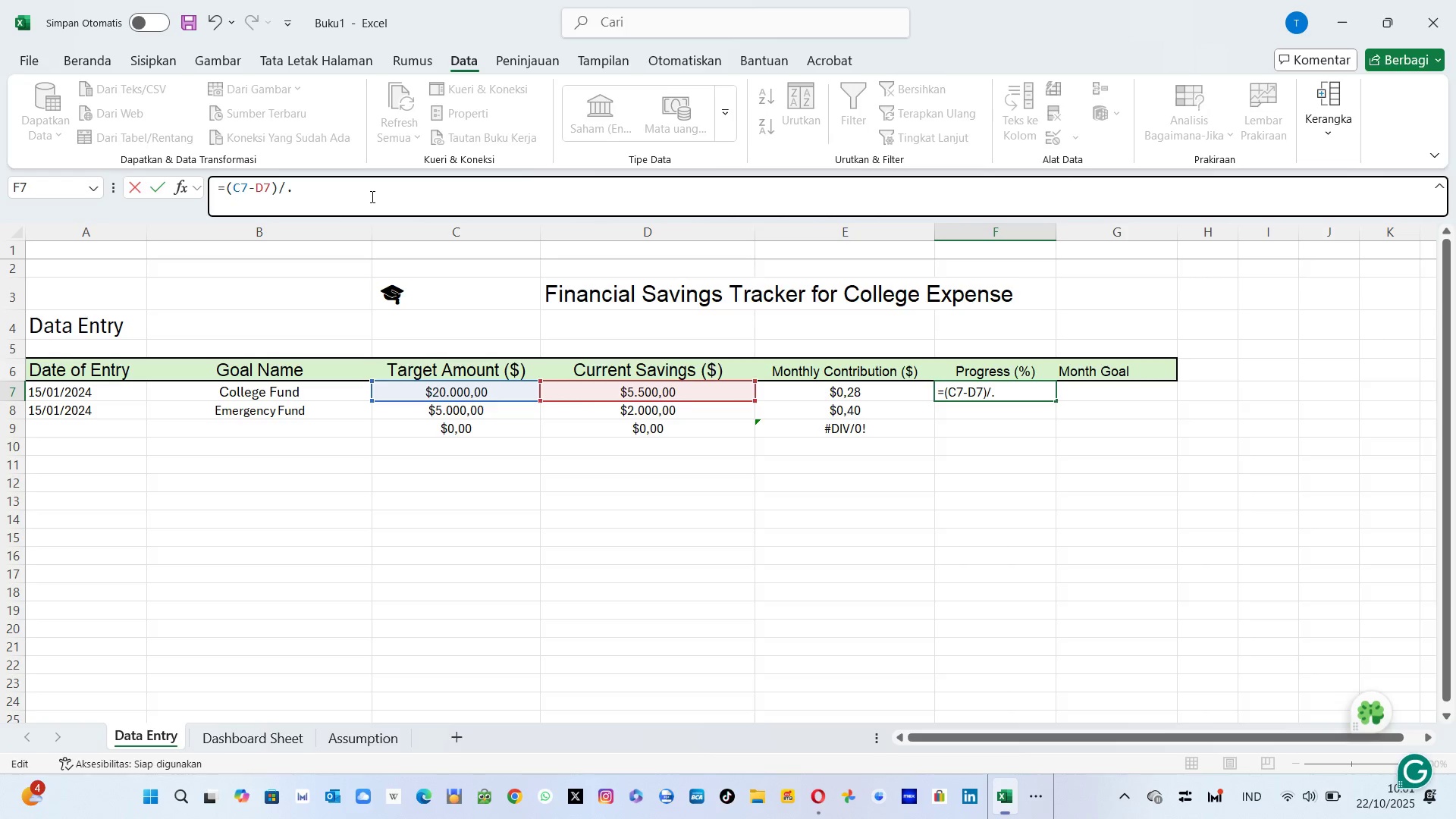 
key(Backspace)
 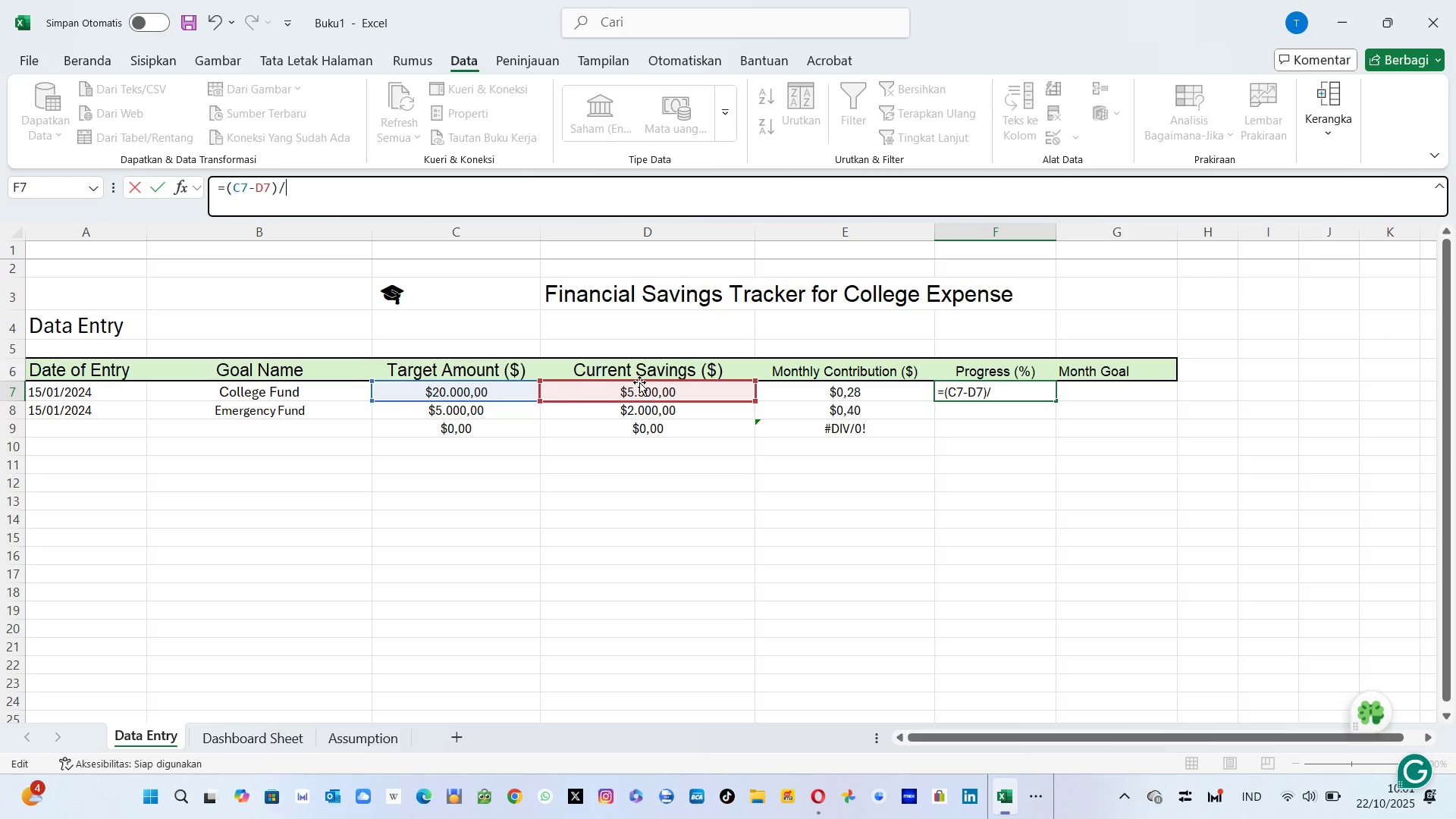 
left_click([632, 388])
 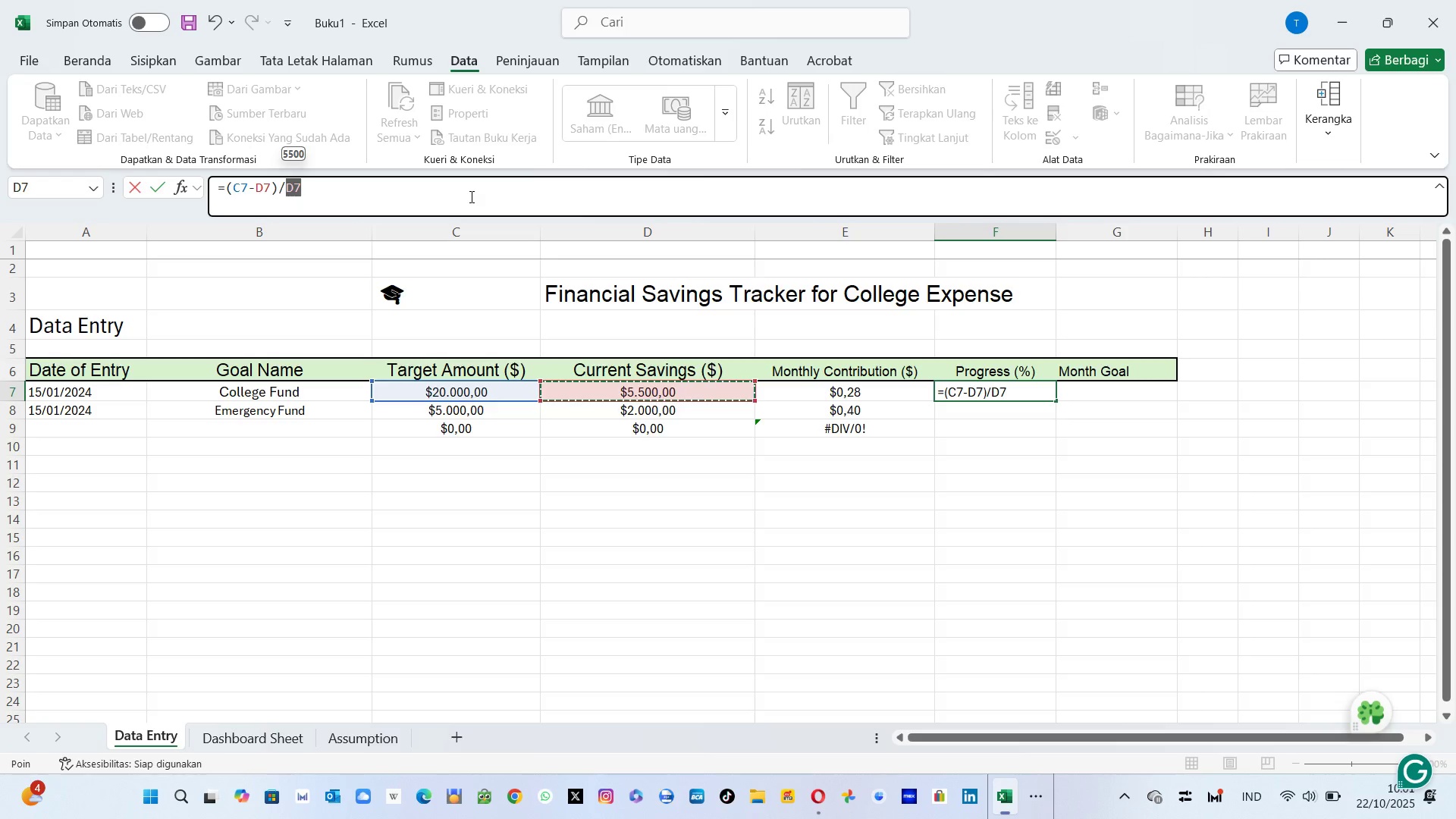 
wait(7.07)
 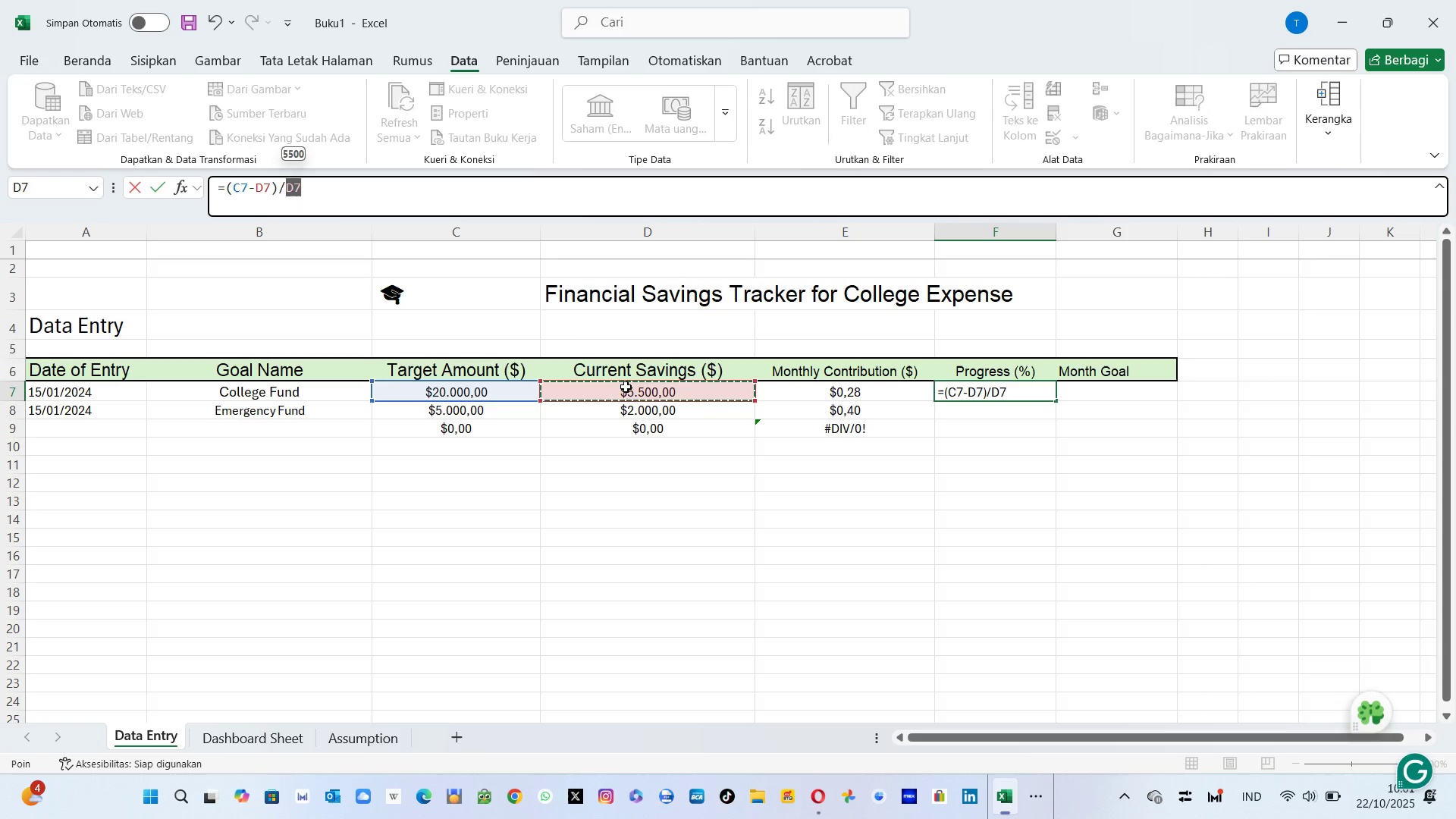 
key(Shift+Backspace)
 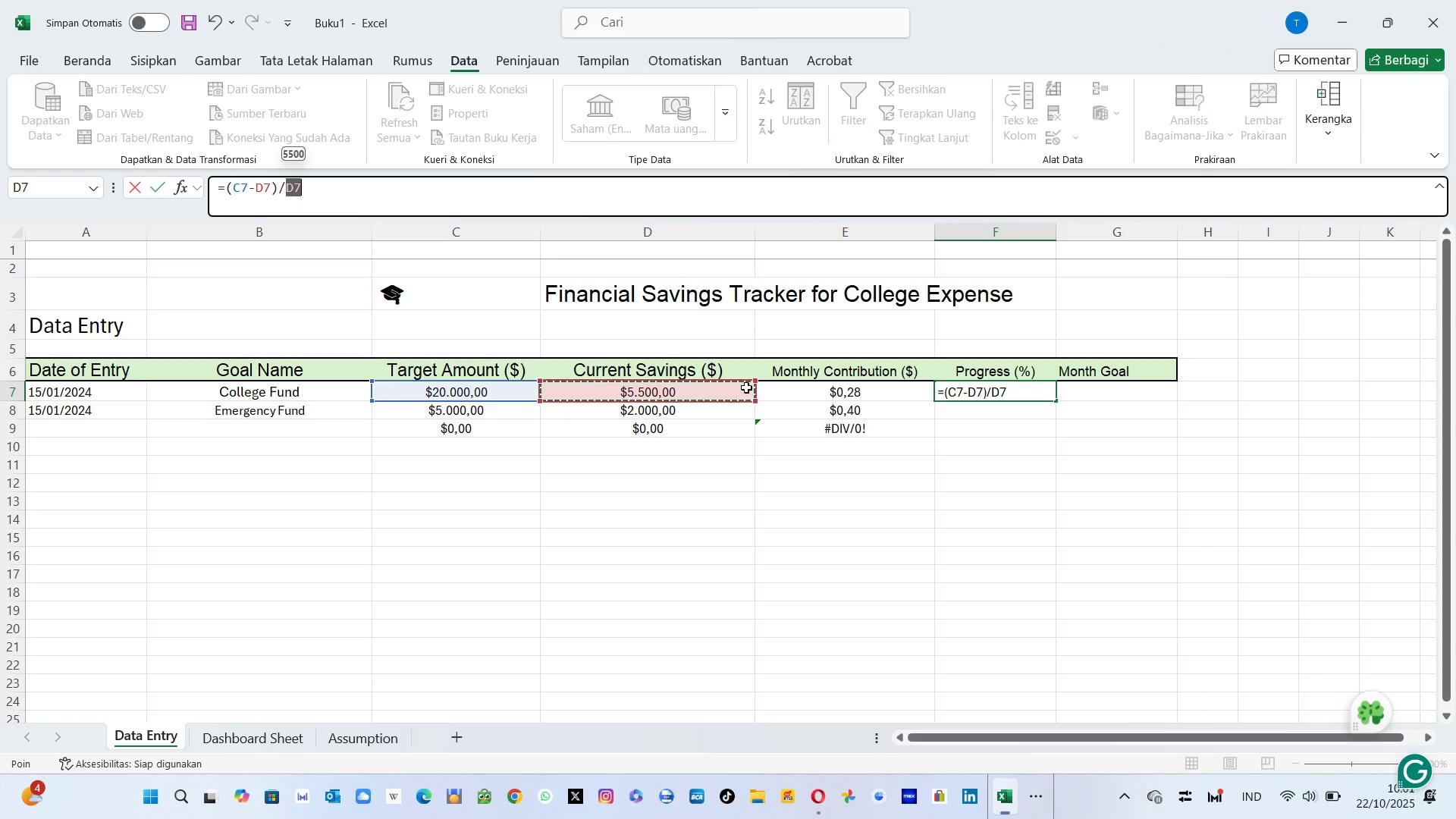 
left_click([800, 400])
 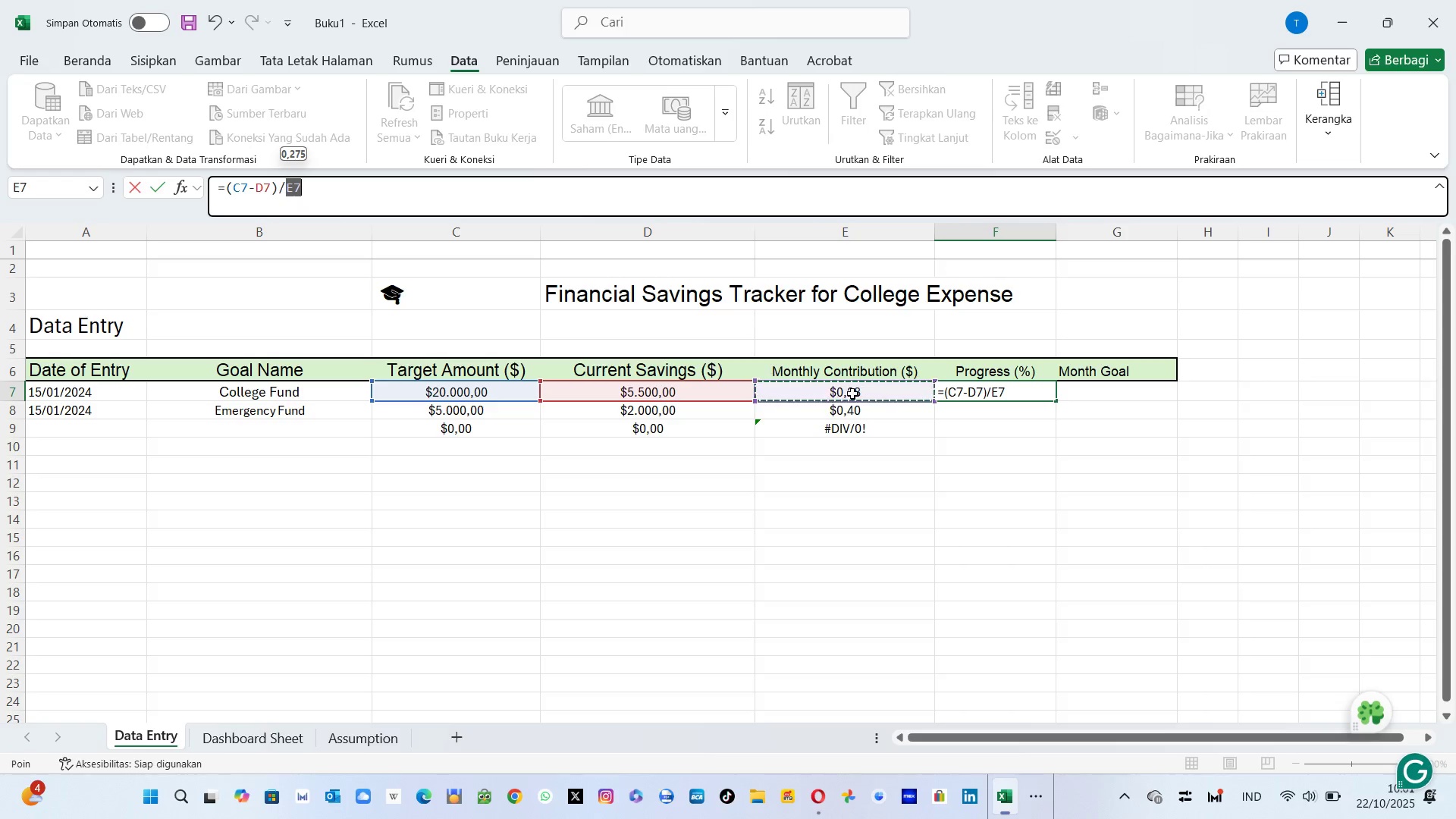 
left_click([852, 394])
 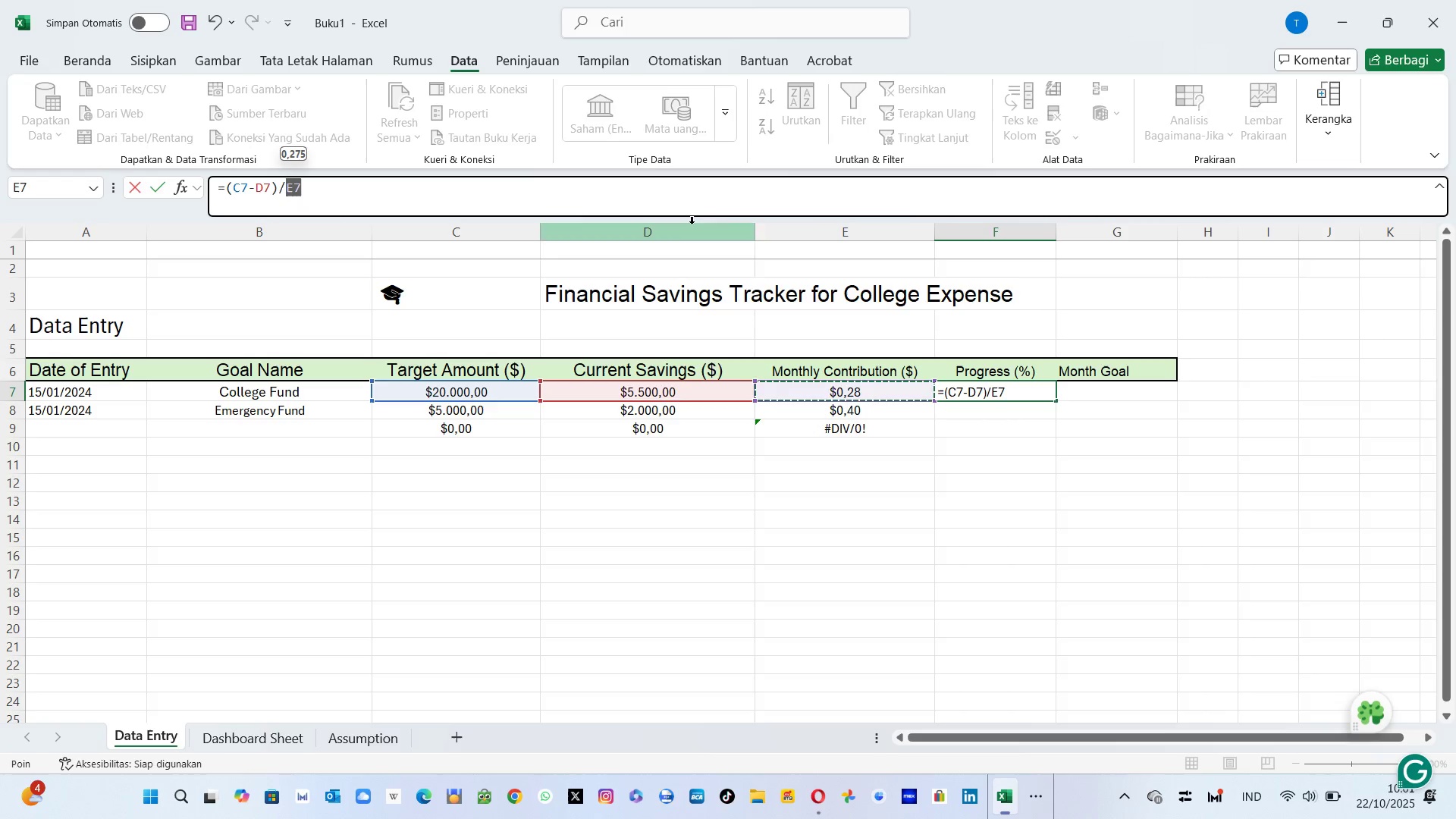 
left_click([701, 206])
 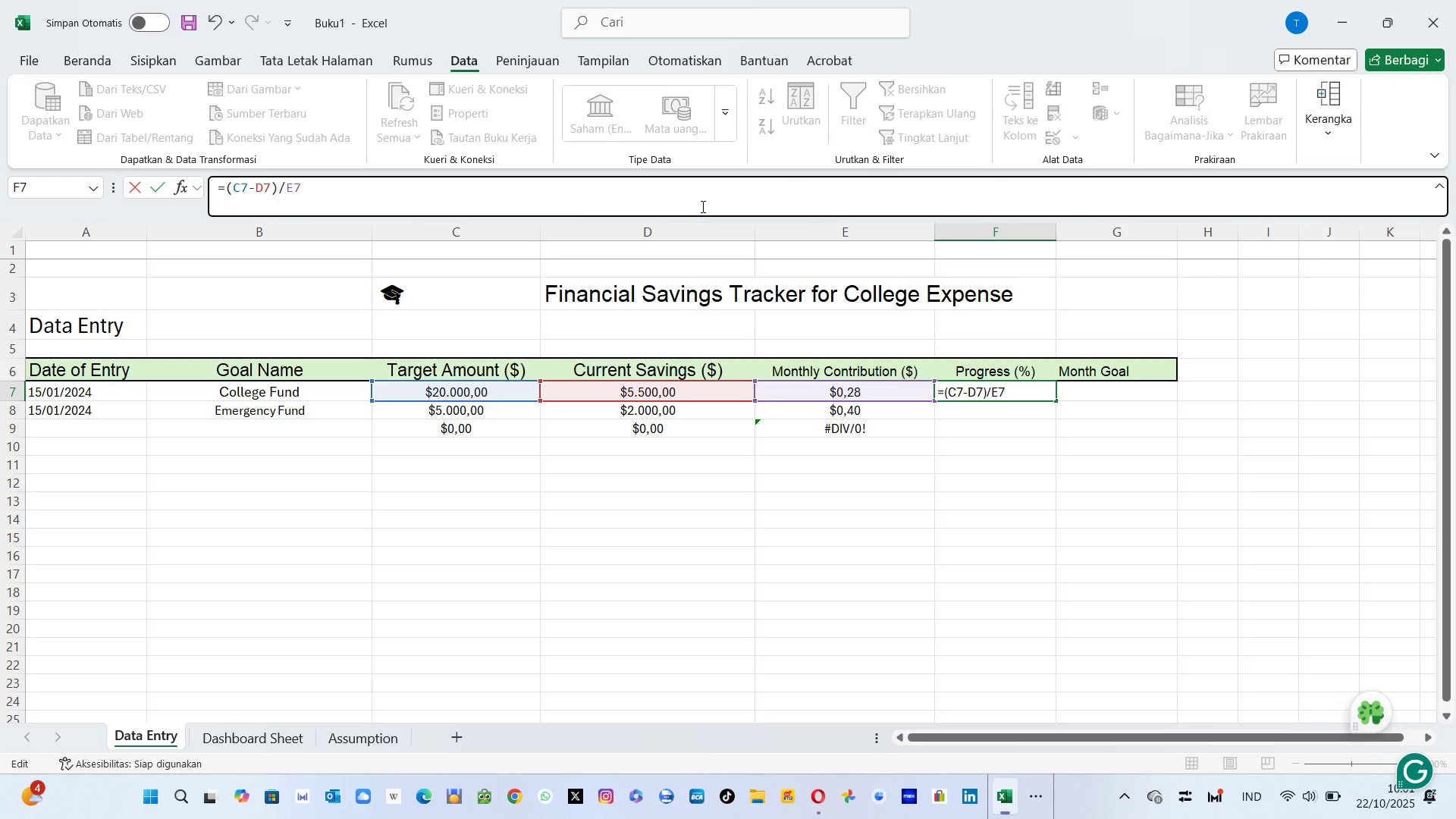 
key(Enter)
 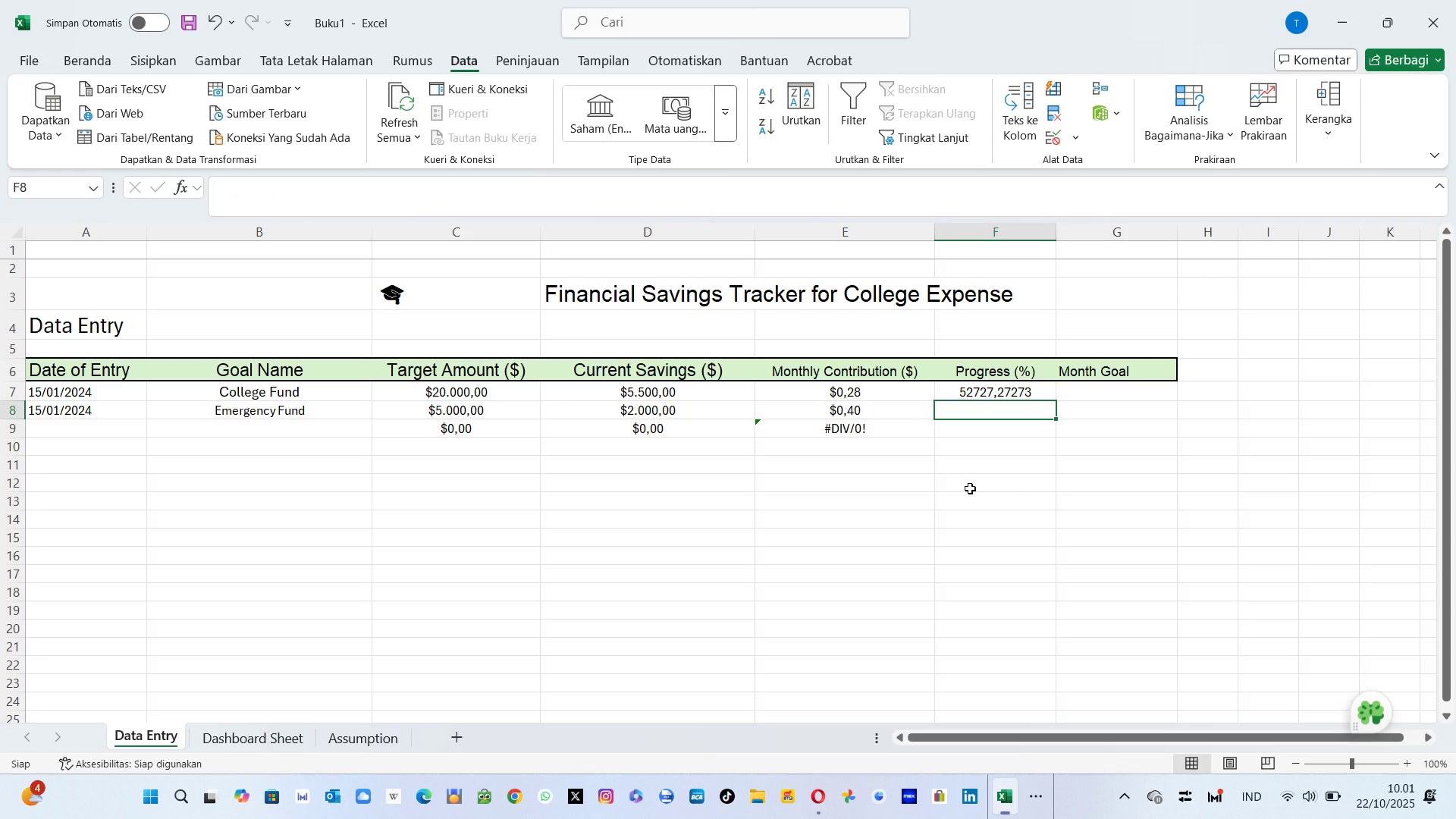 
wait(7.1)
 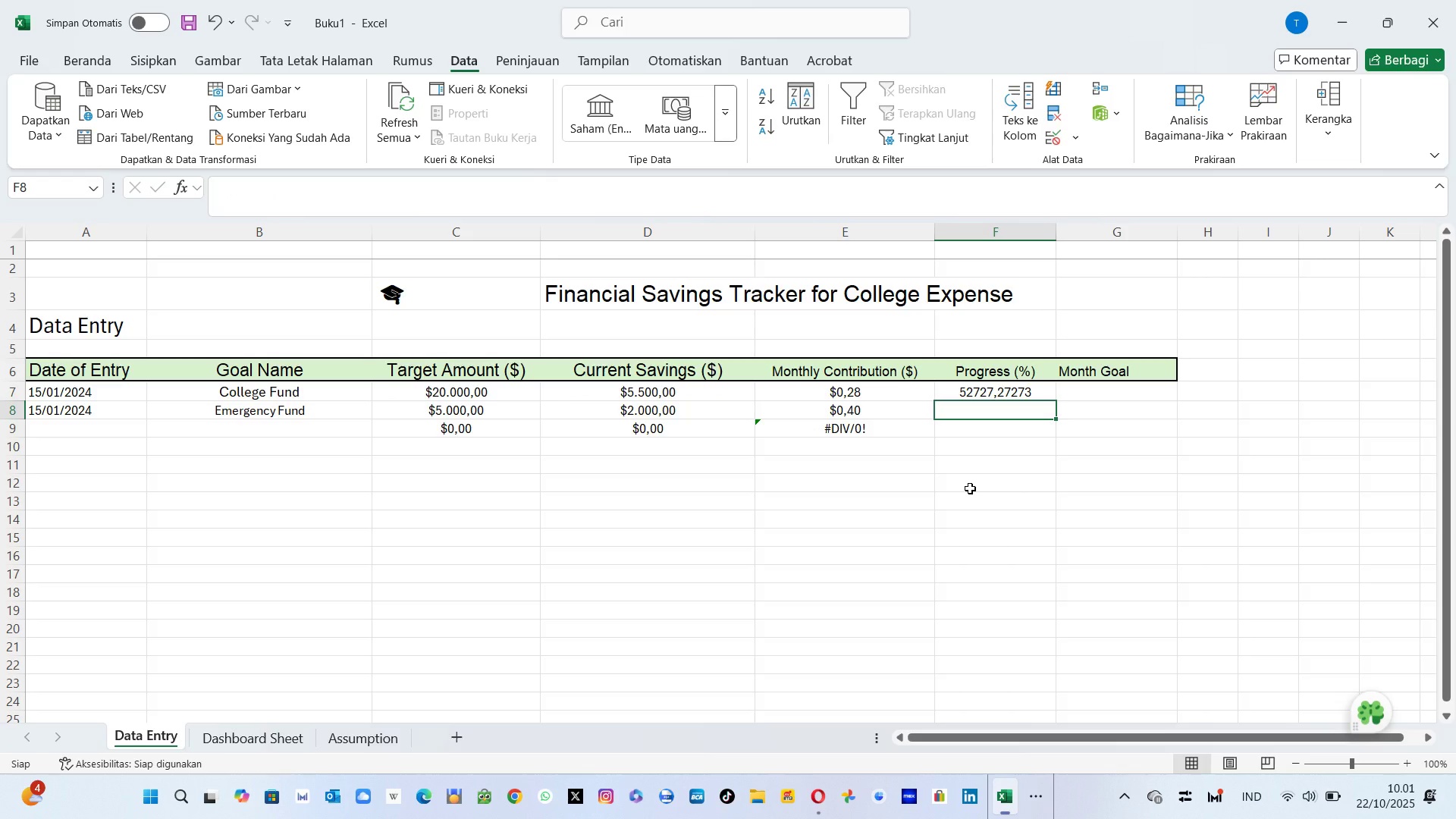 
left_click([1001, 397])
 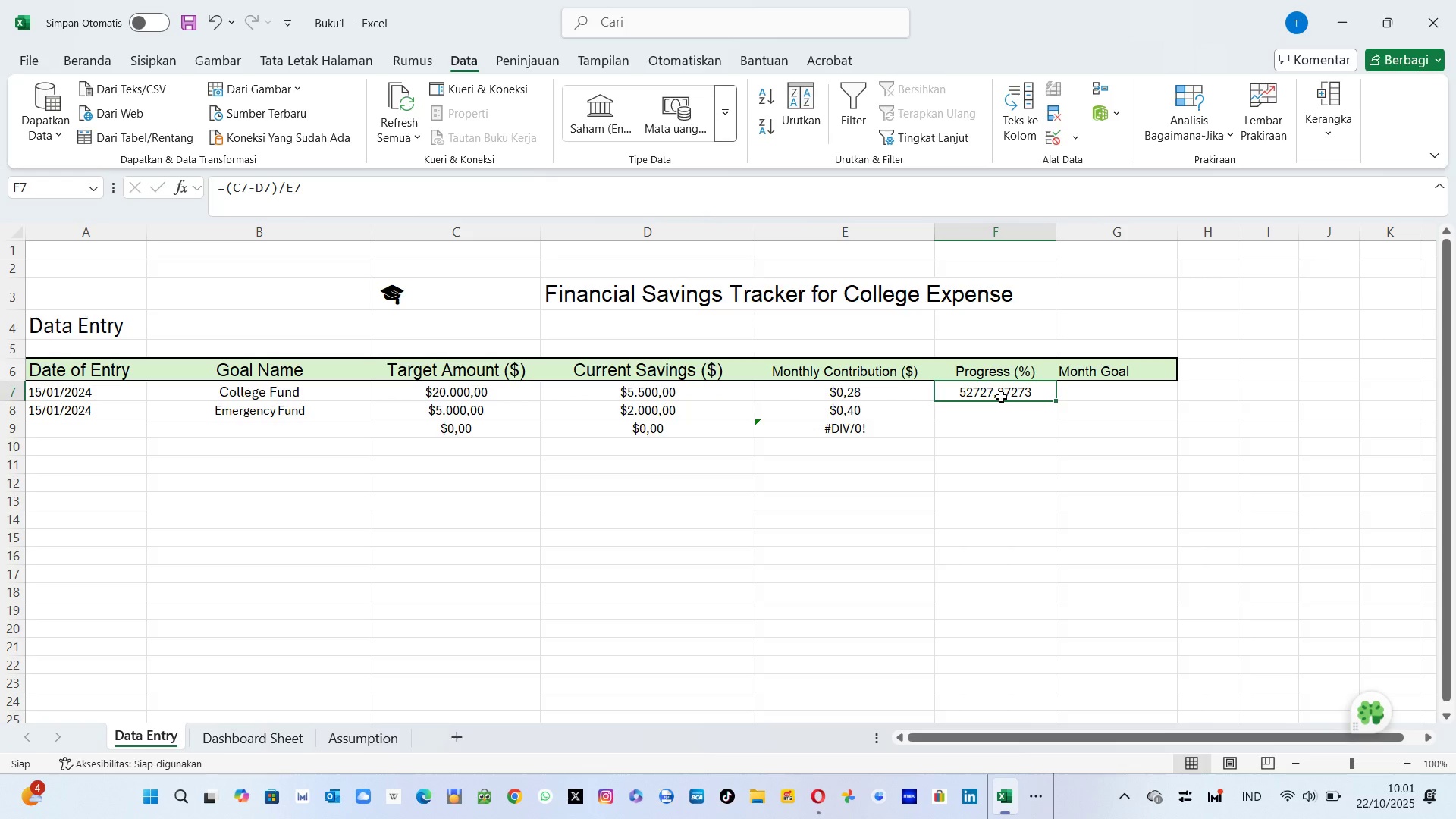 
key(Control+C)
 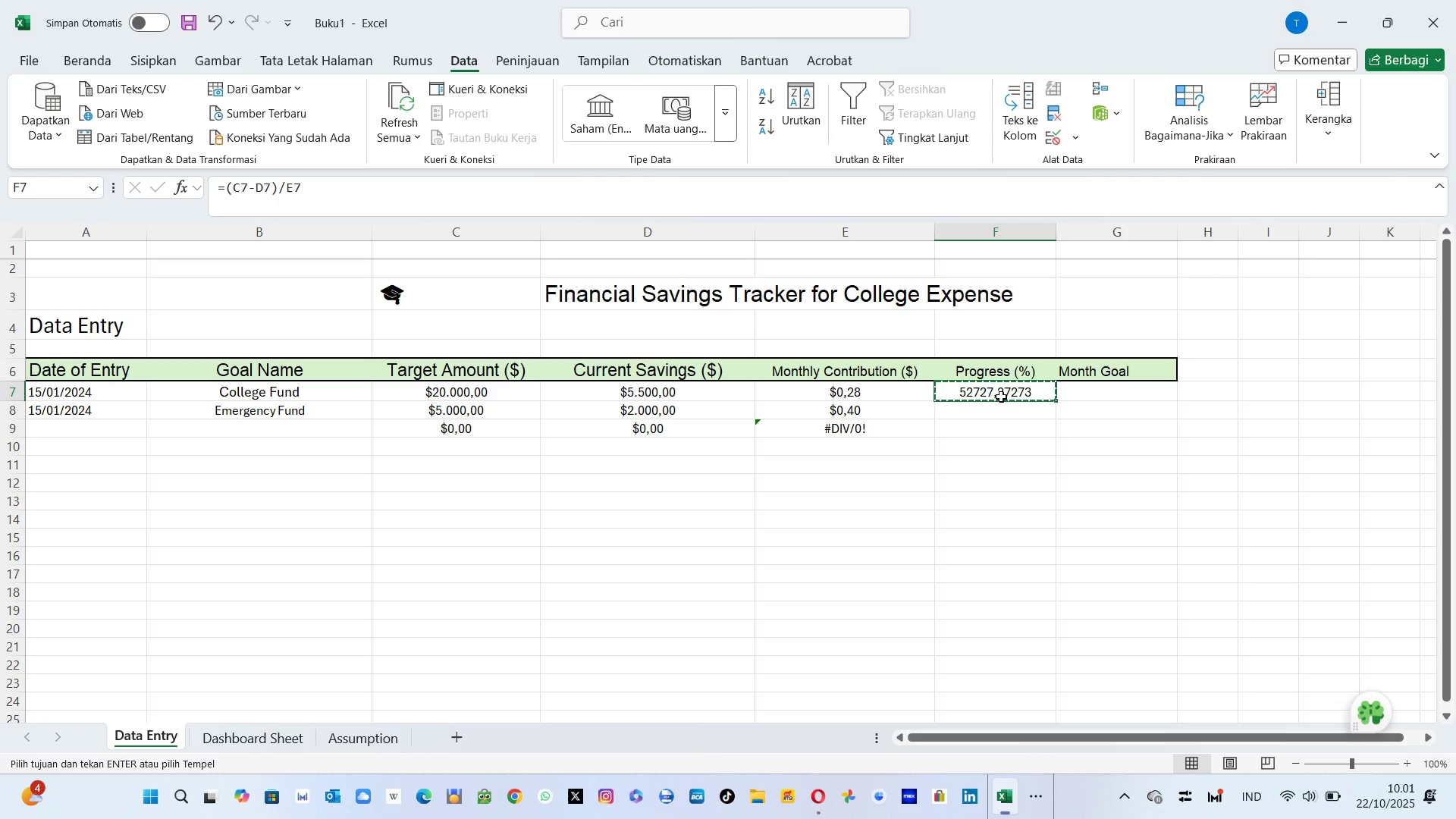 
key(Shift+ArrowDown)
 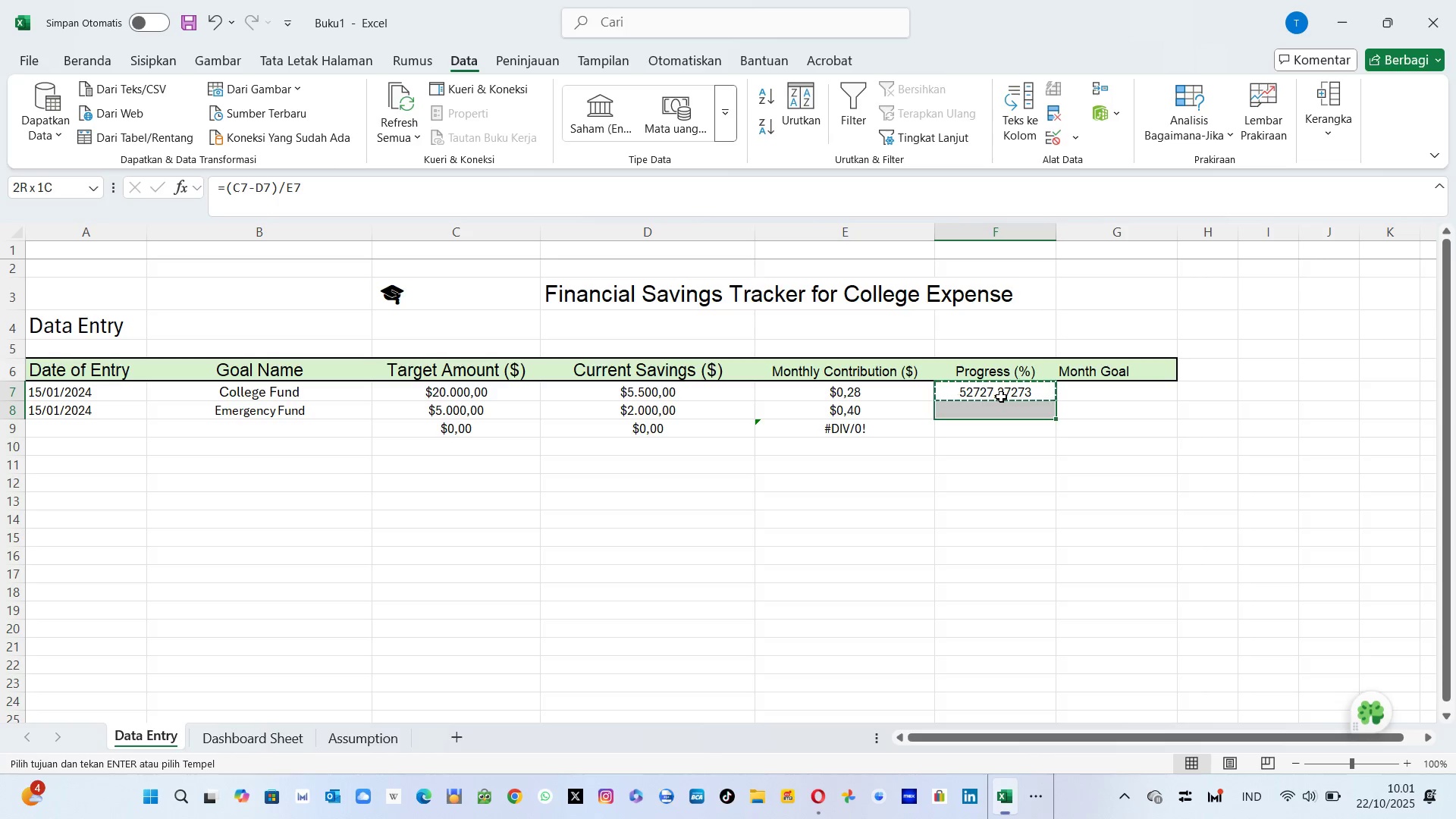 
key(Shift+ArrowDown)
 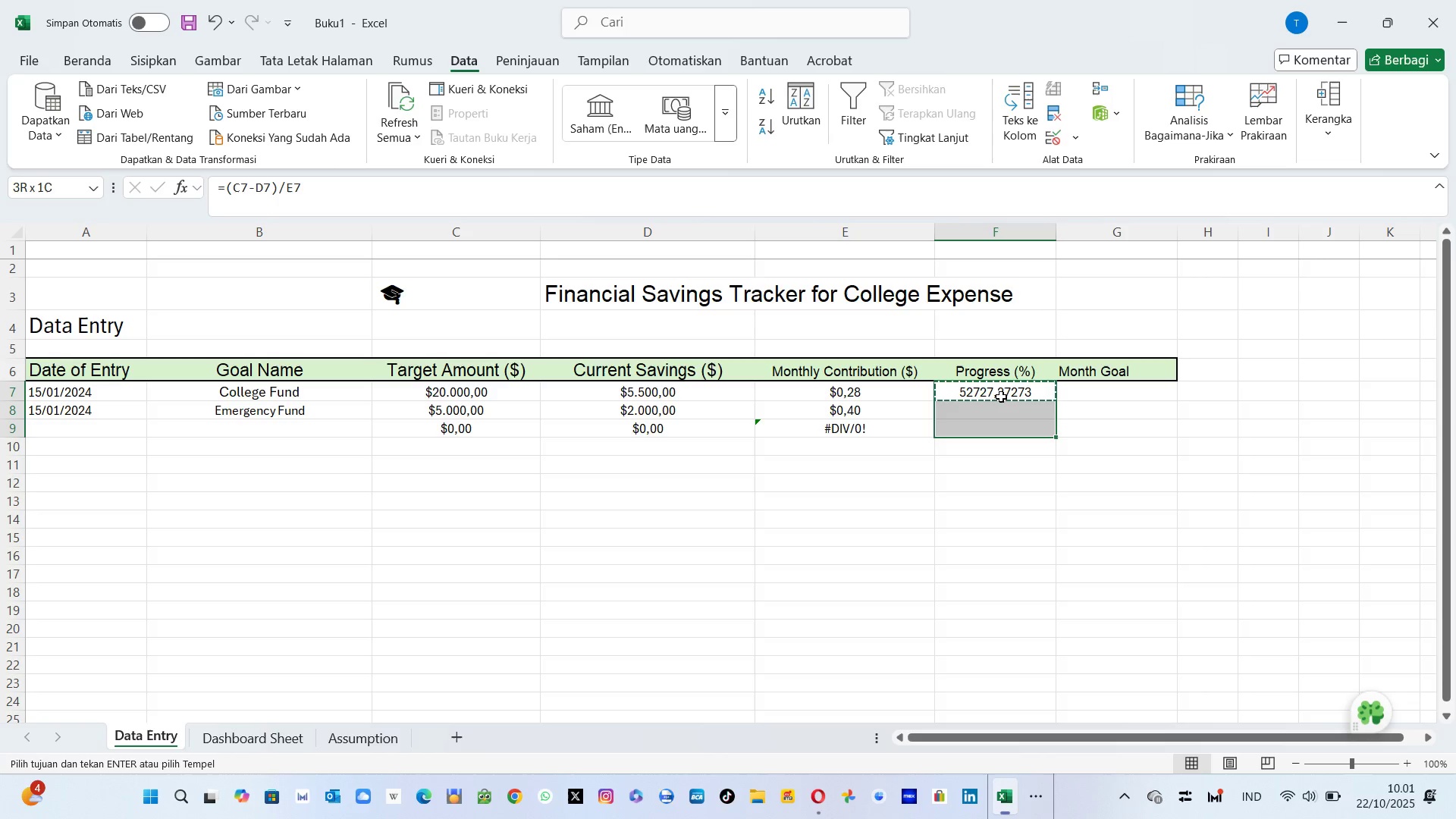 
key(Control+V)
 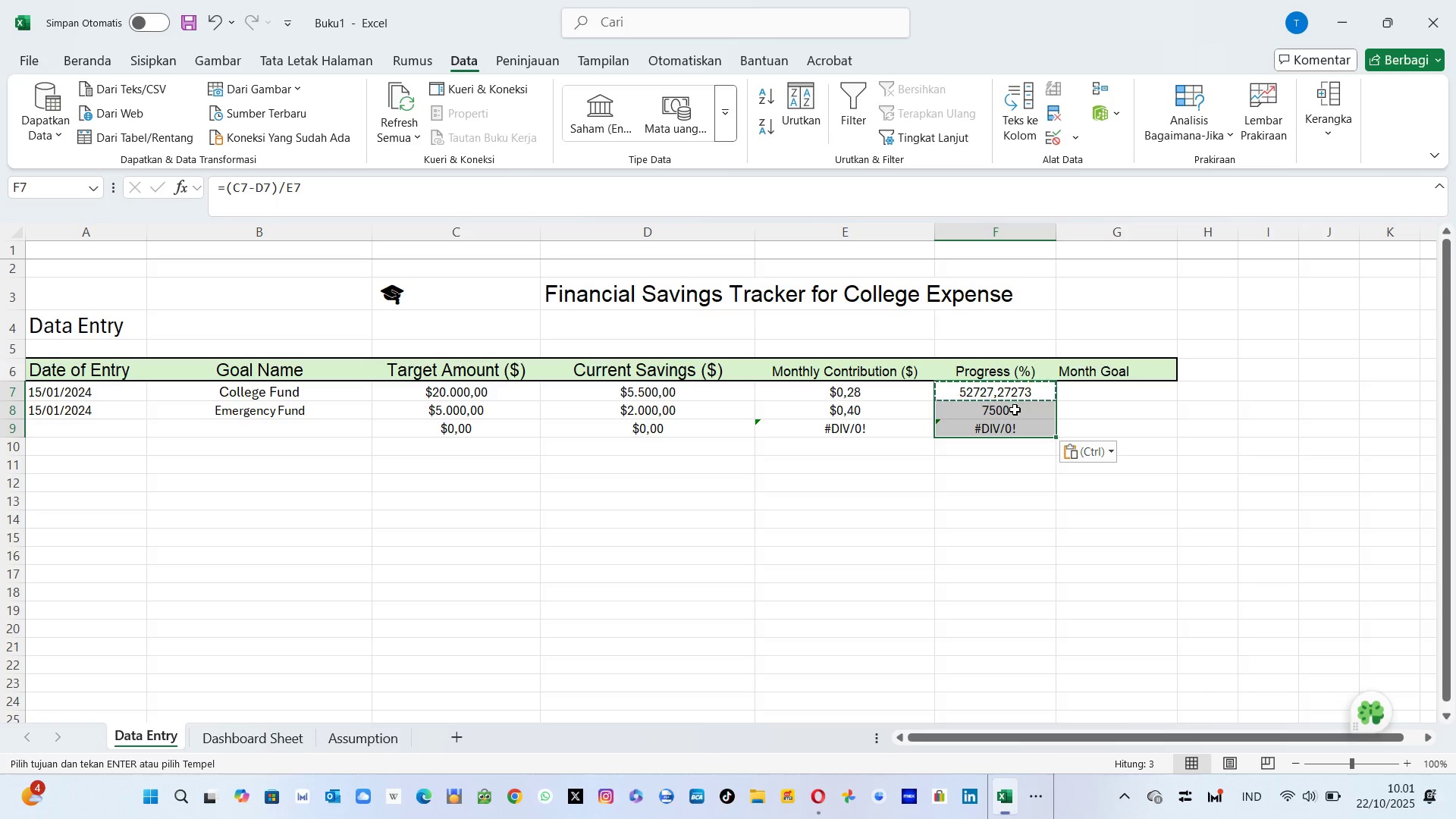 
left_click([1191, 394])
 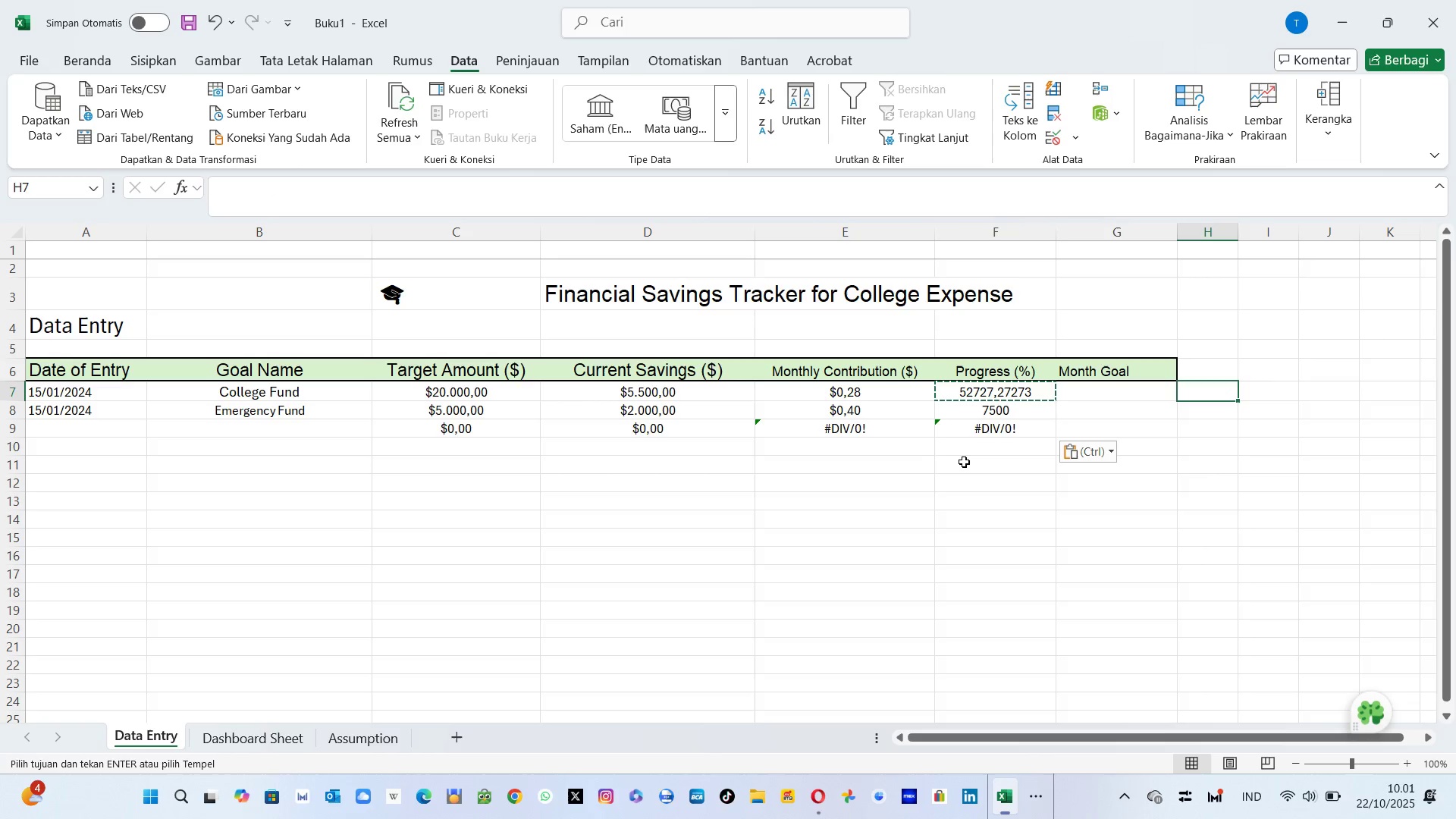 
left_click([964, 462])
 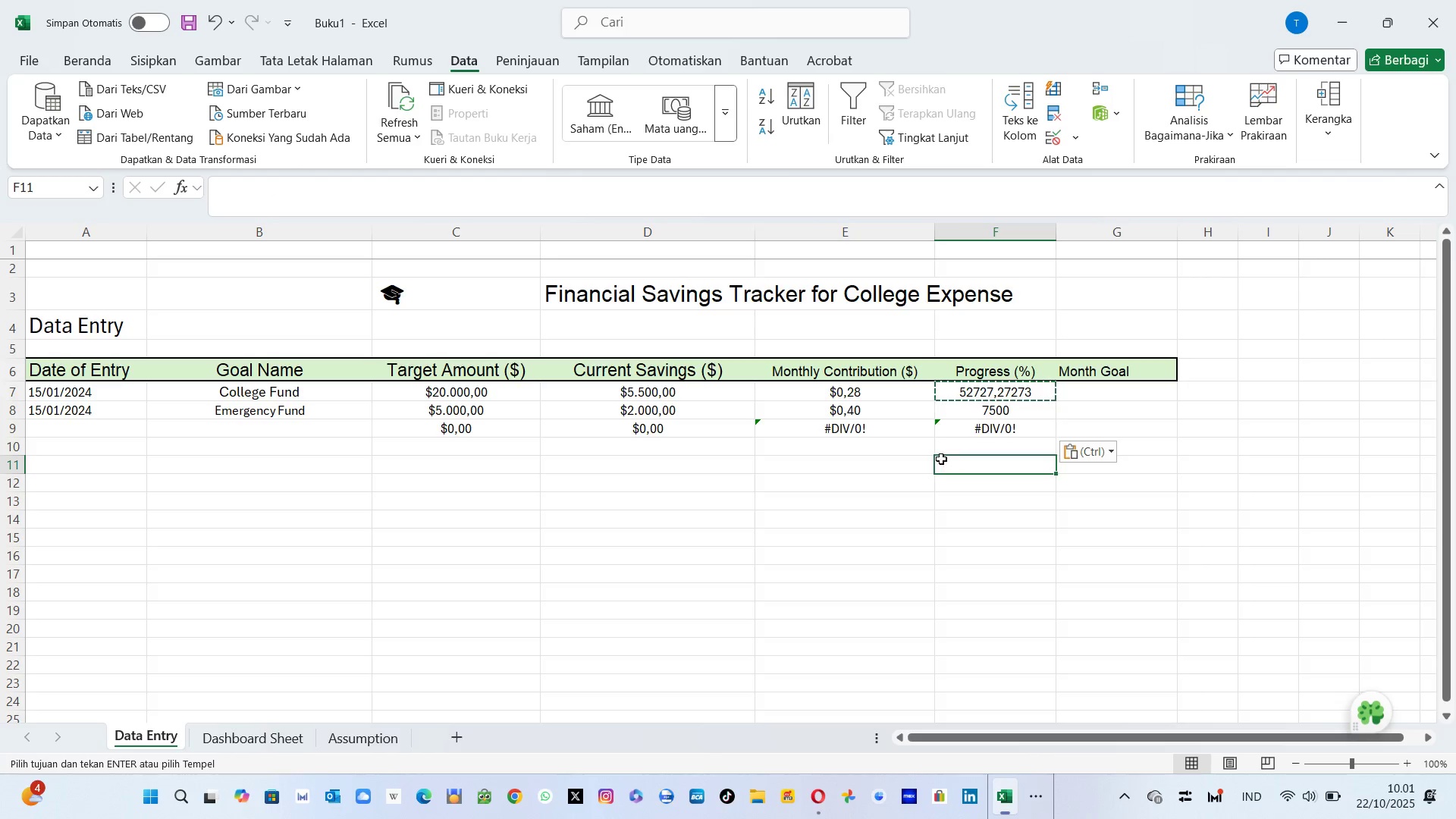 
key(Escape)
 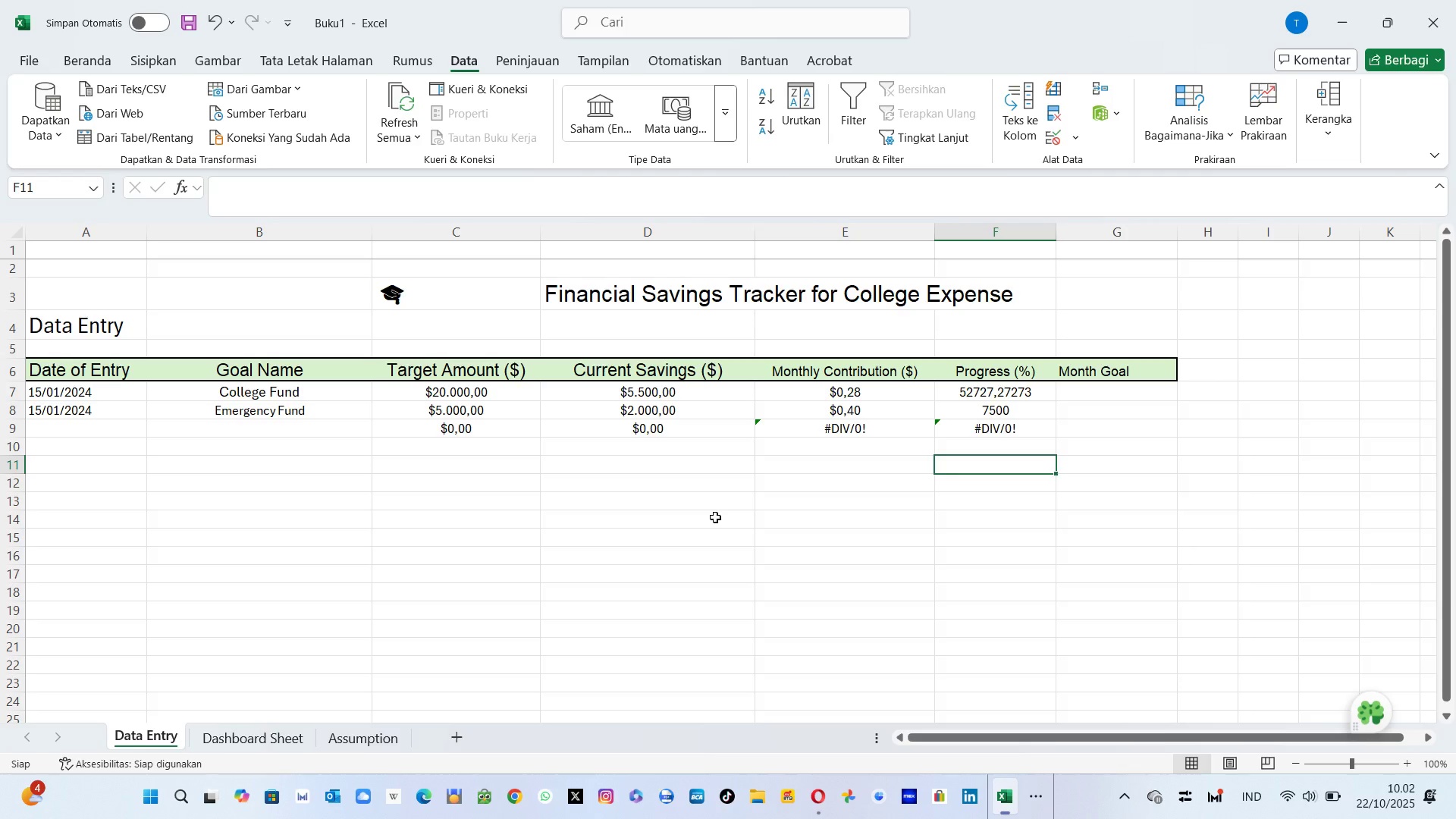 
wait(37.38)
 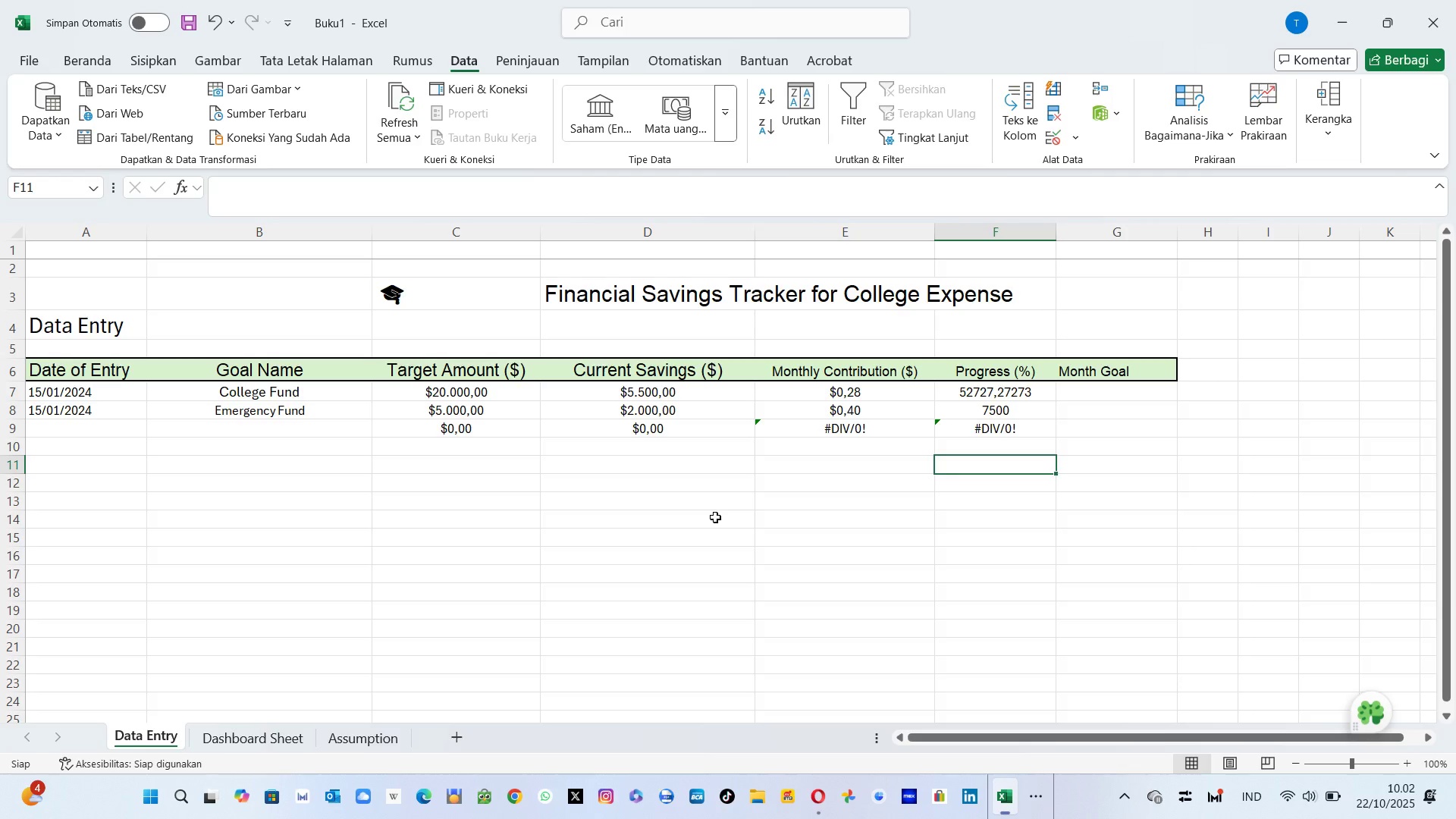 
left_click([979, 391])
 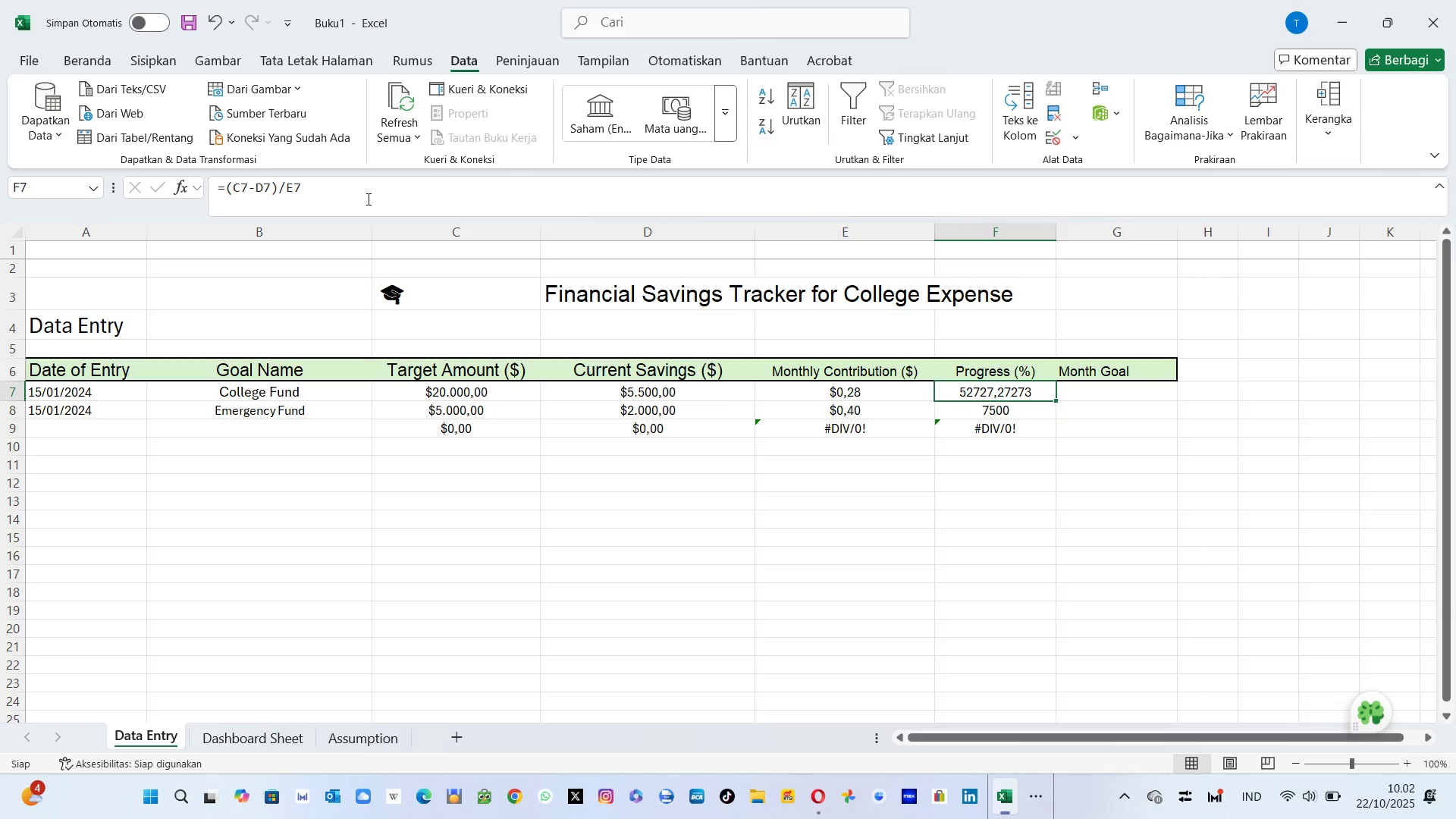 
left_click([367, 199])
 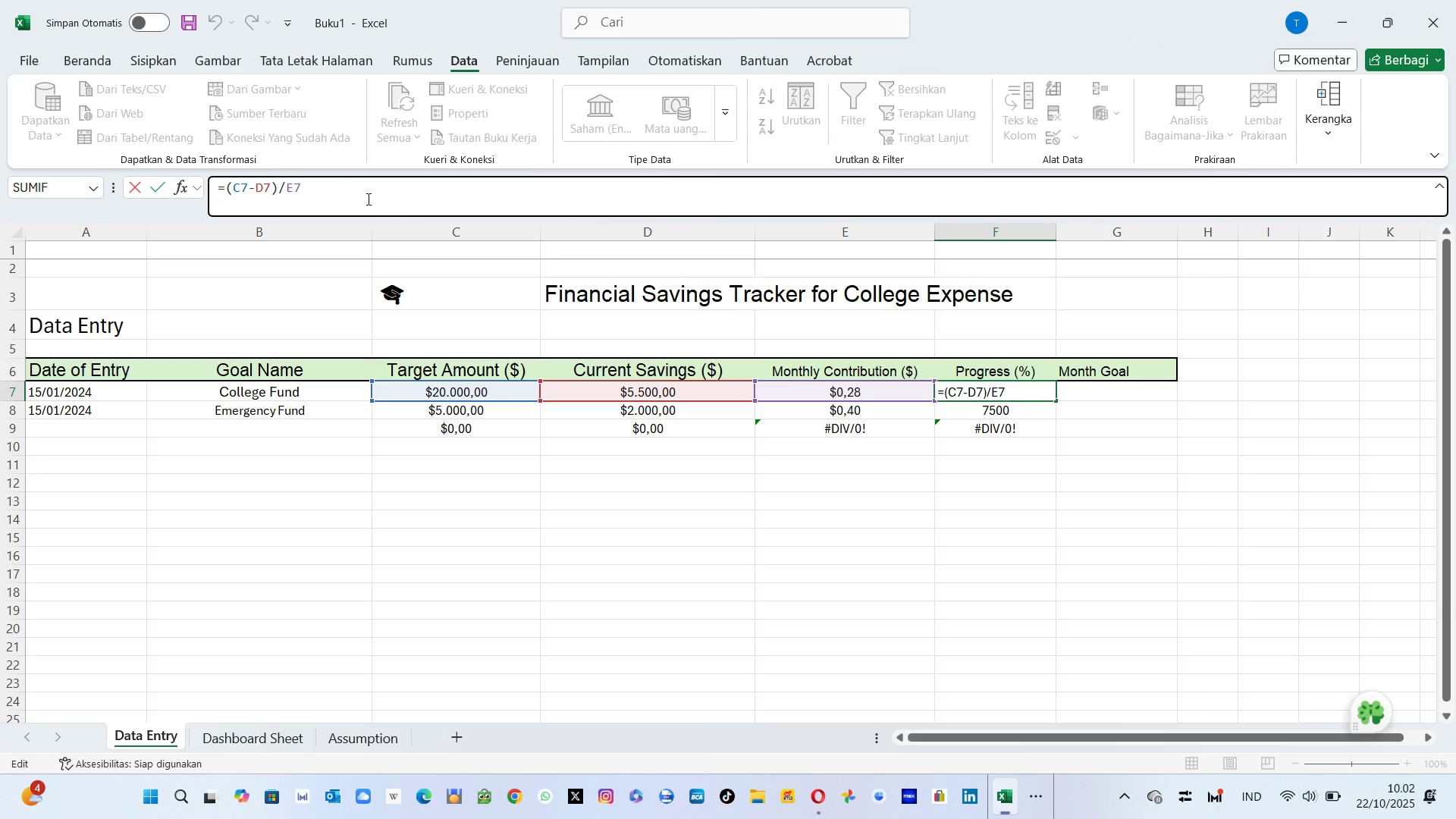 
key(Backspace)
key(Backspace)
key(Backspace)
key(Backspace)
key(Backspace)
key(Backspace)
key(Backspace)
key(Backspace)
key(Backspace)
key(Backspace)
type(IF)
 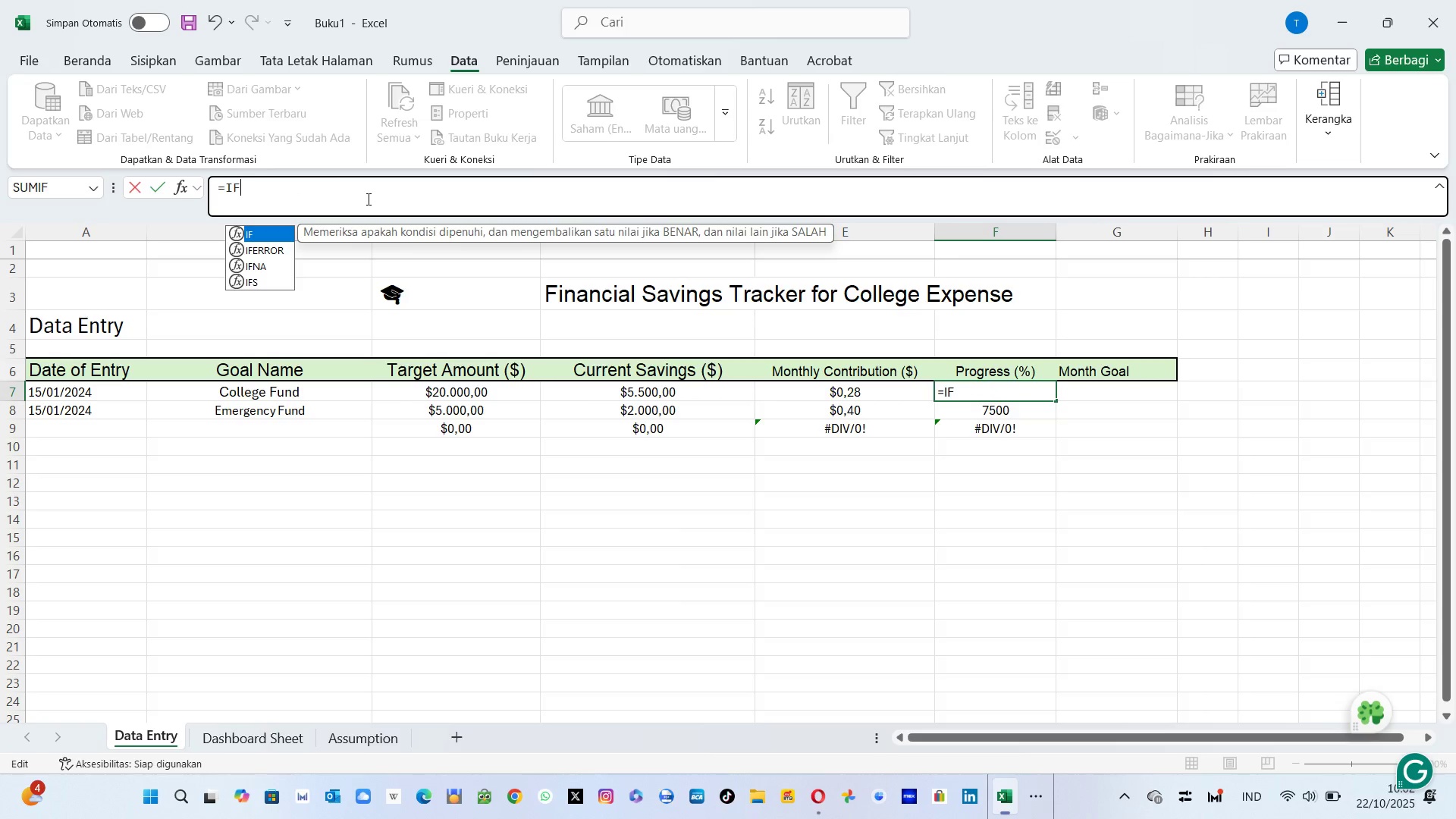 
left_click([274, 229])
 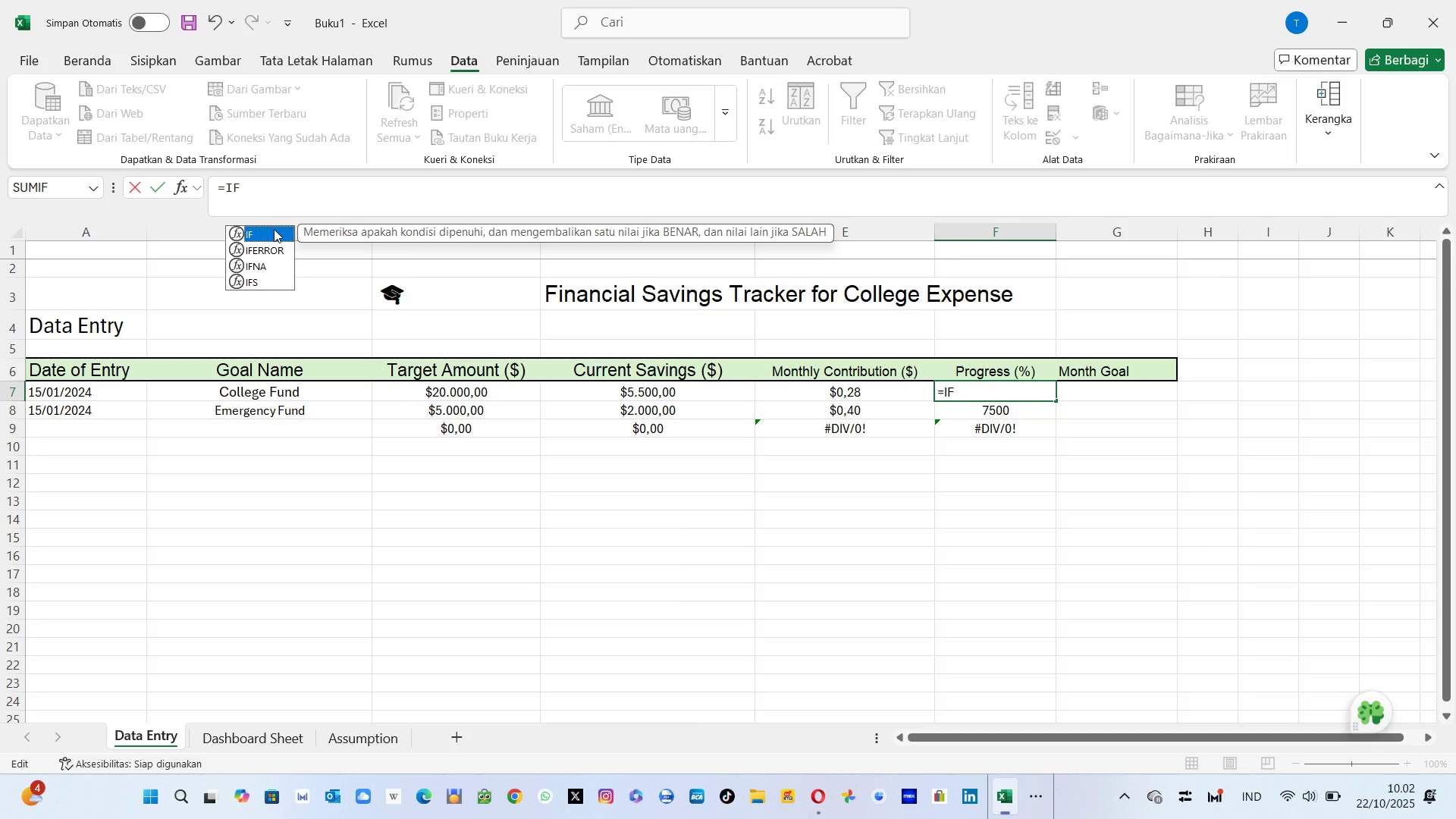 
key(Enter)
 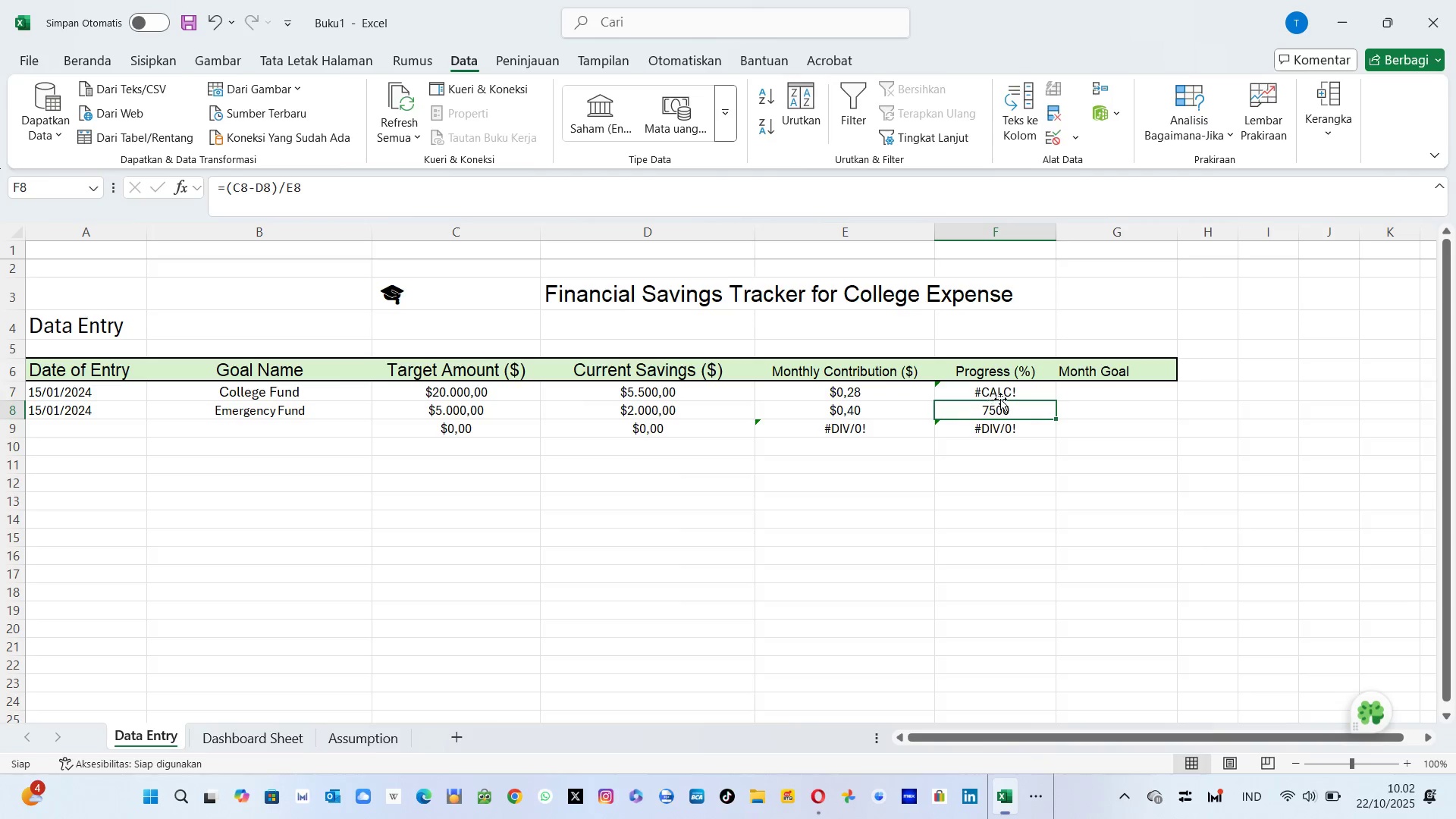 
left_click([1000, 399])
 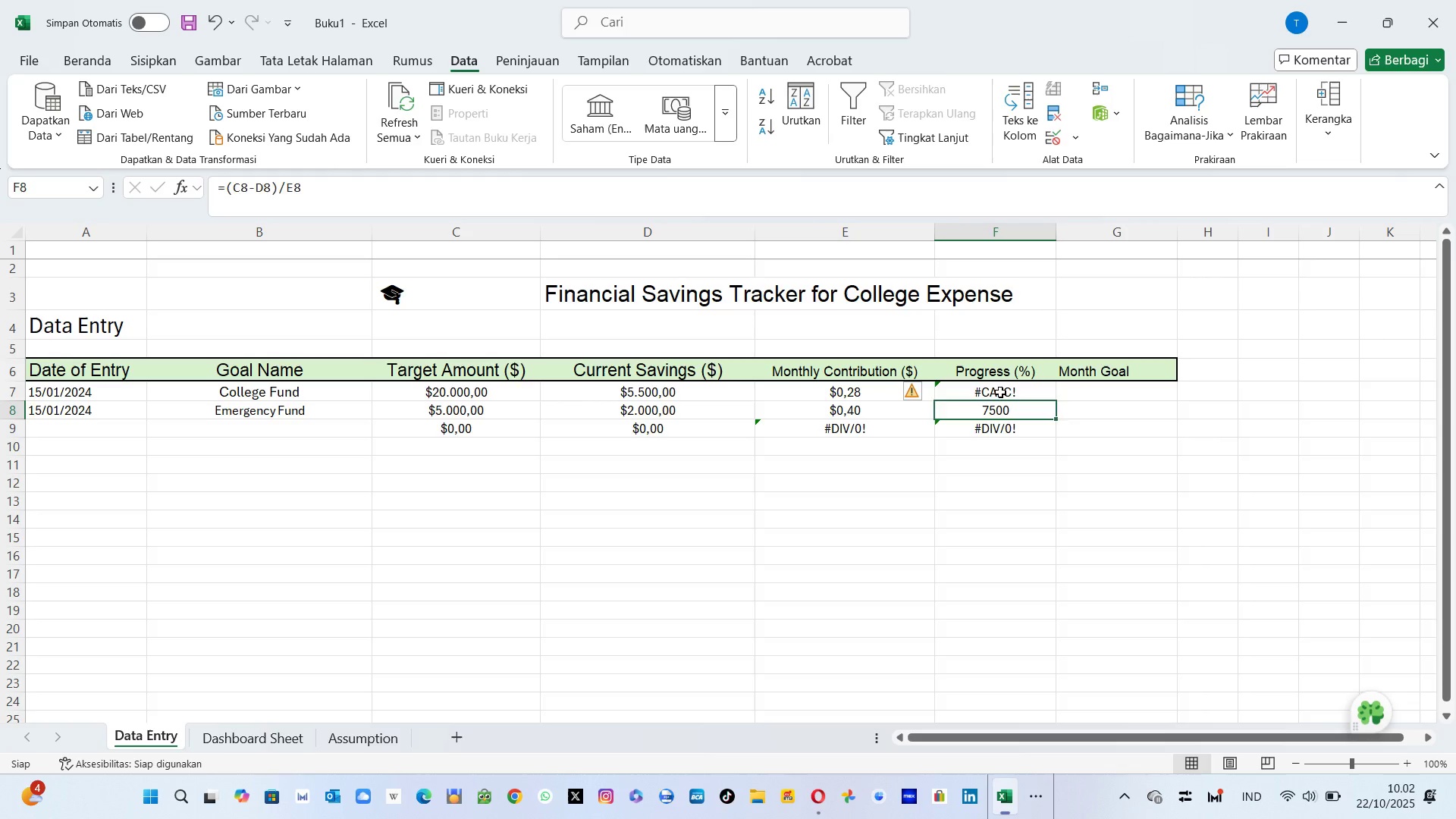 
left_click([1000, 392])
 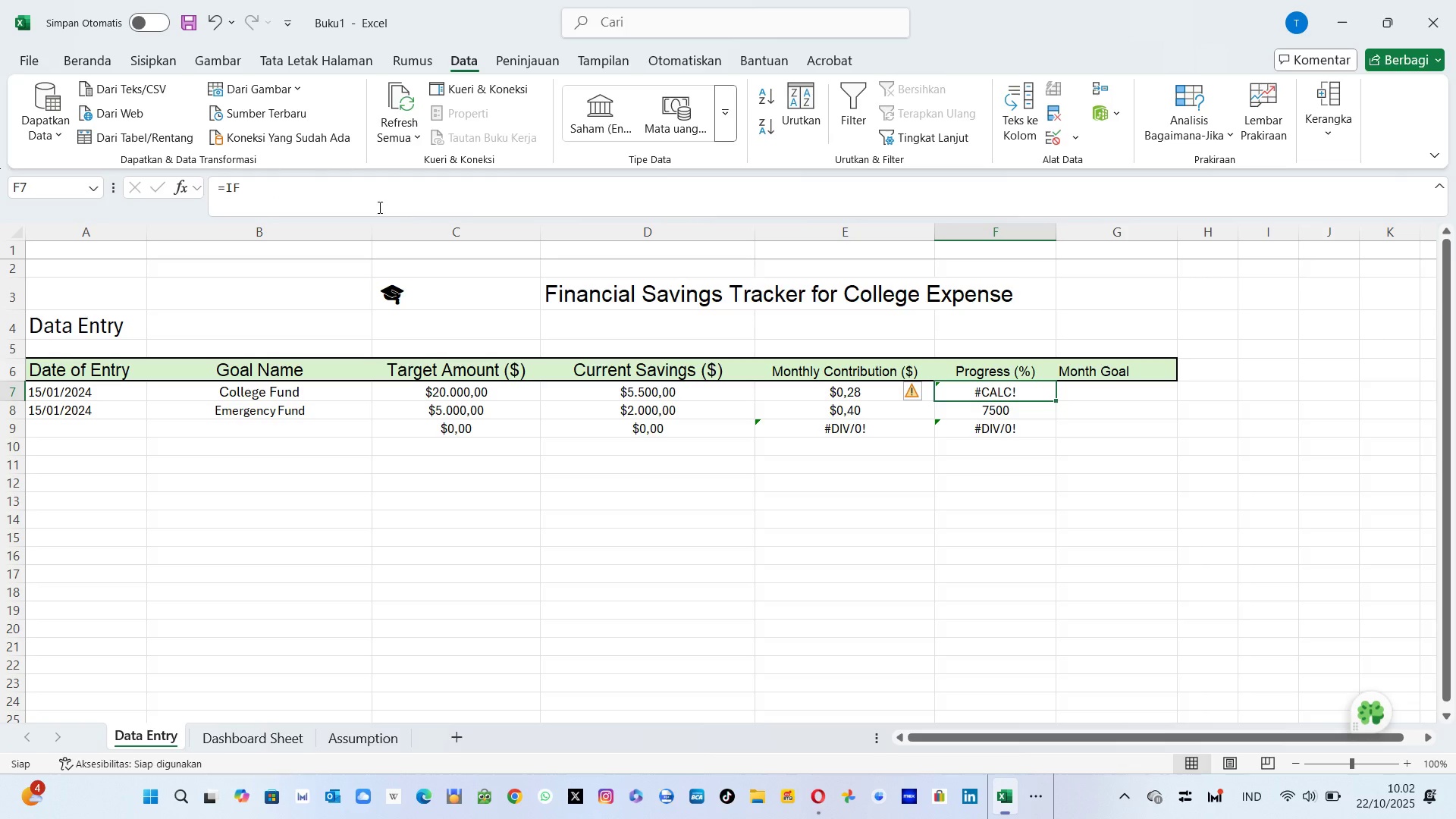 
left_click([378, 207])
 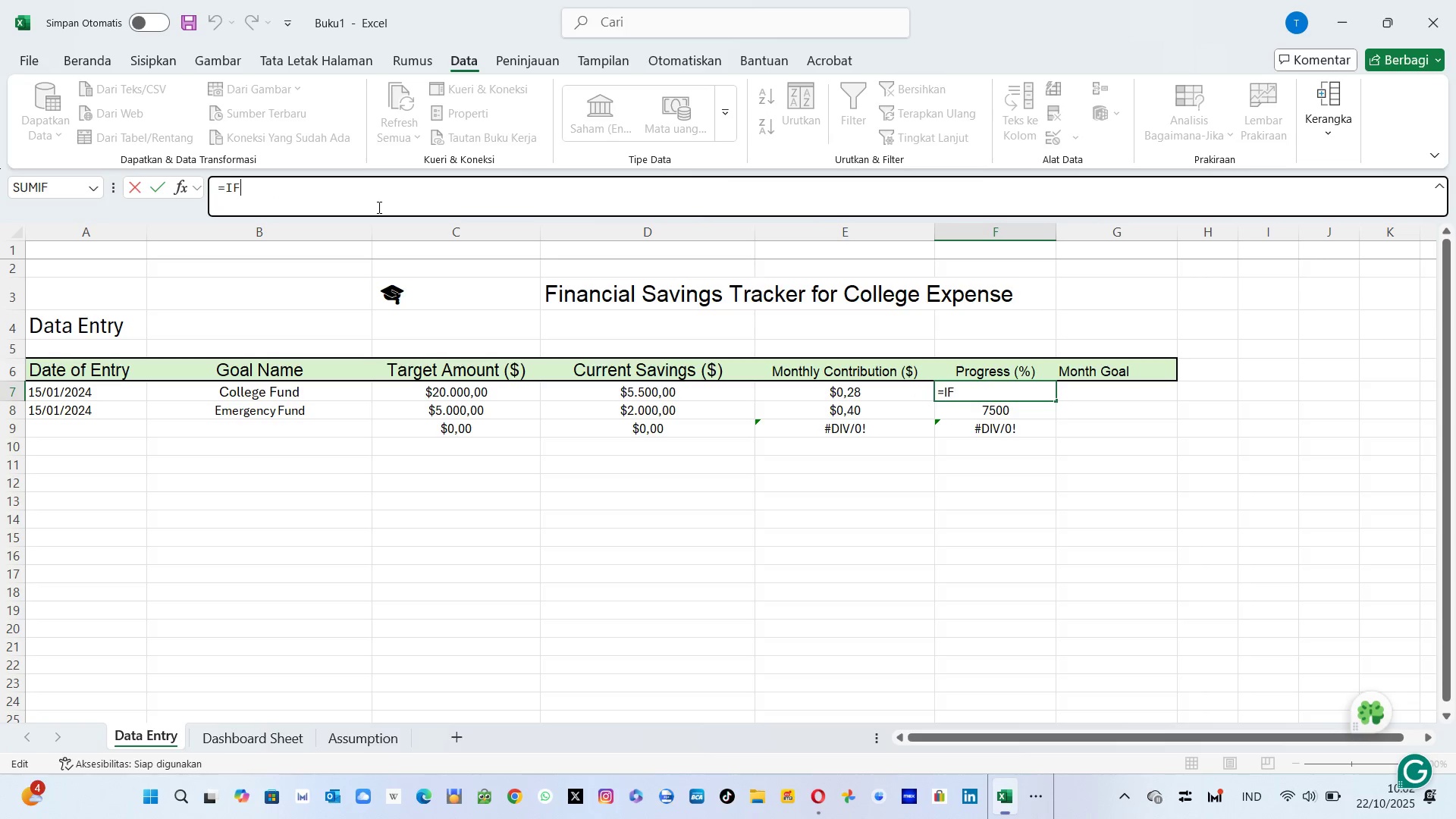 
wait(8.06)
 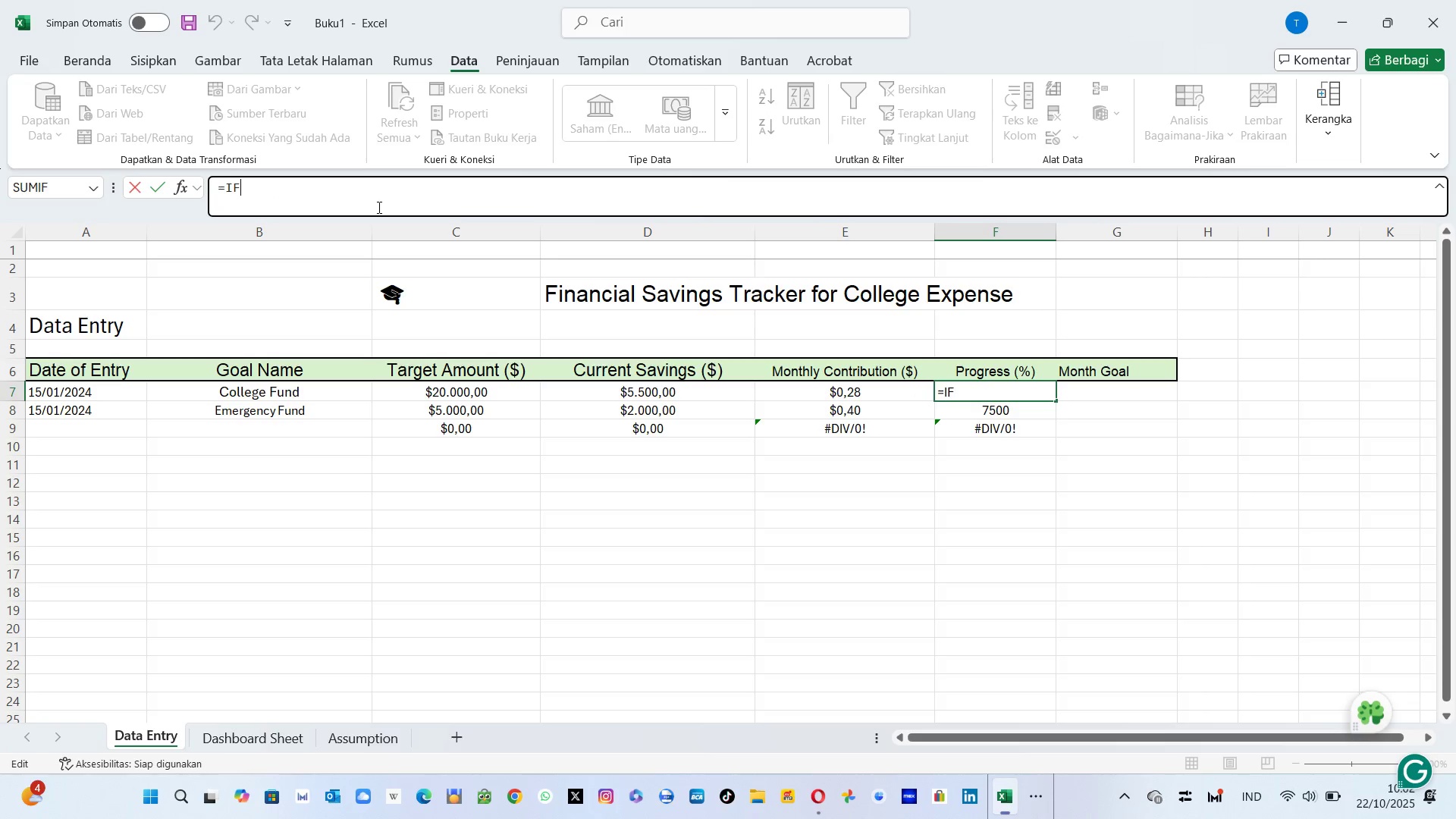 
left_click([466, 396])
 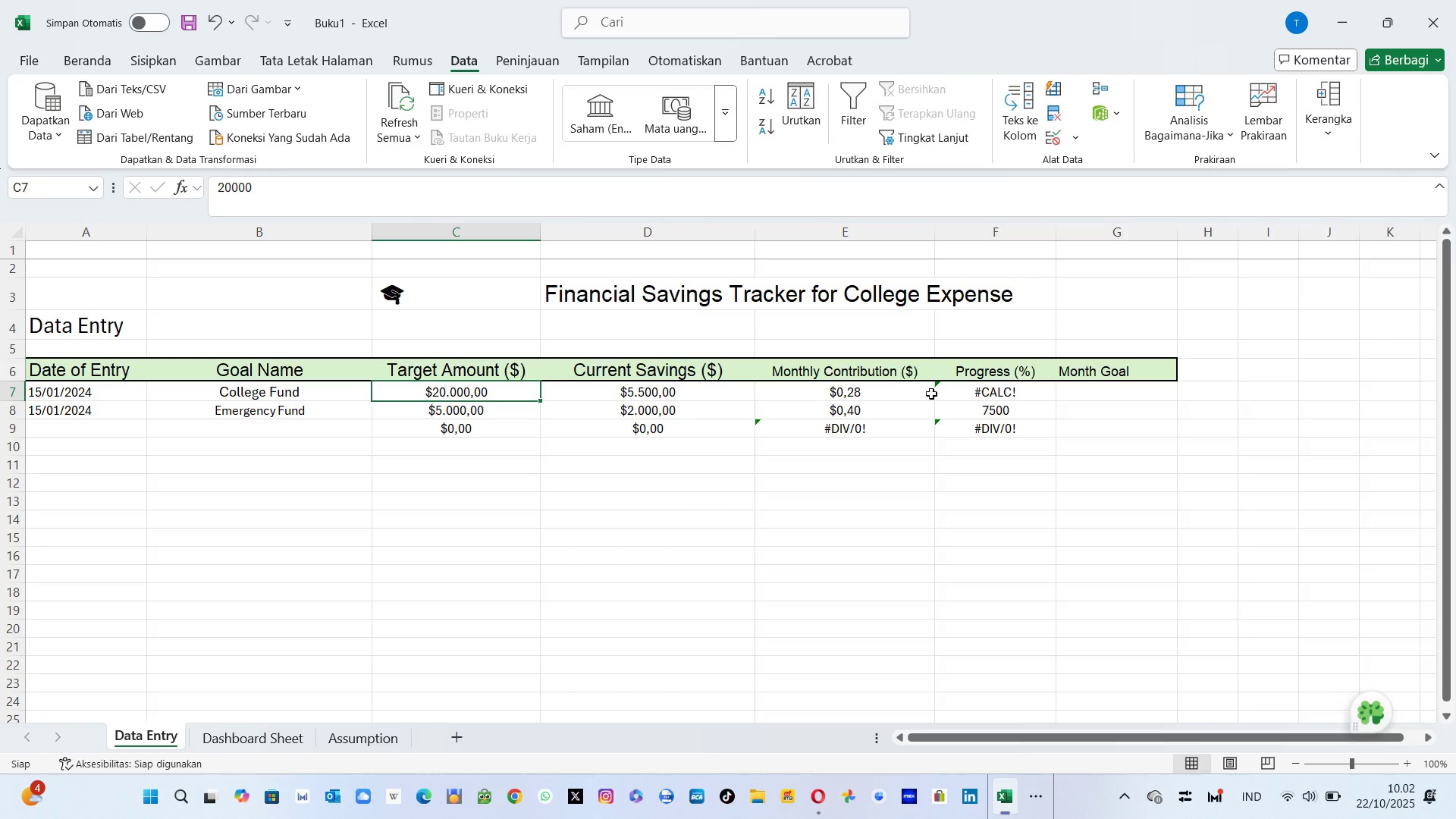 
left_click([981, 397])
 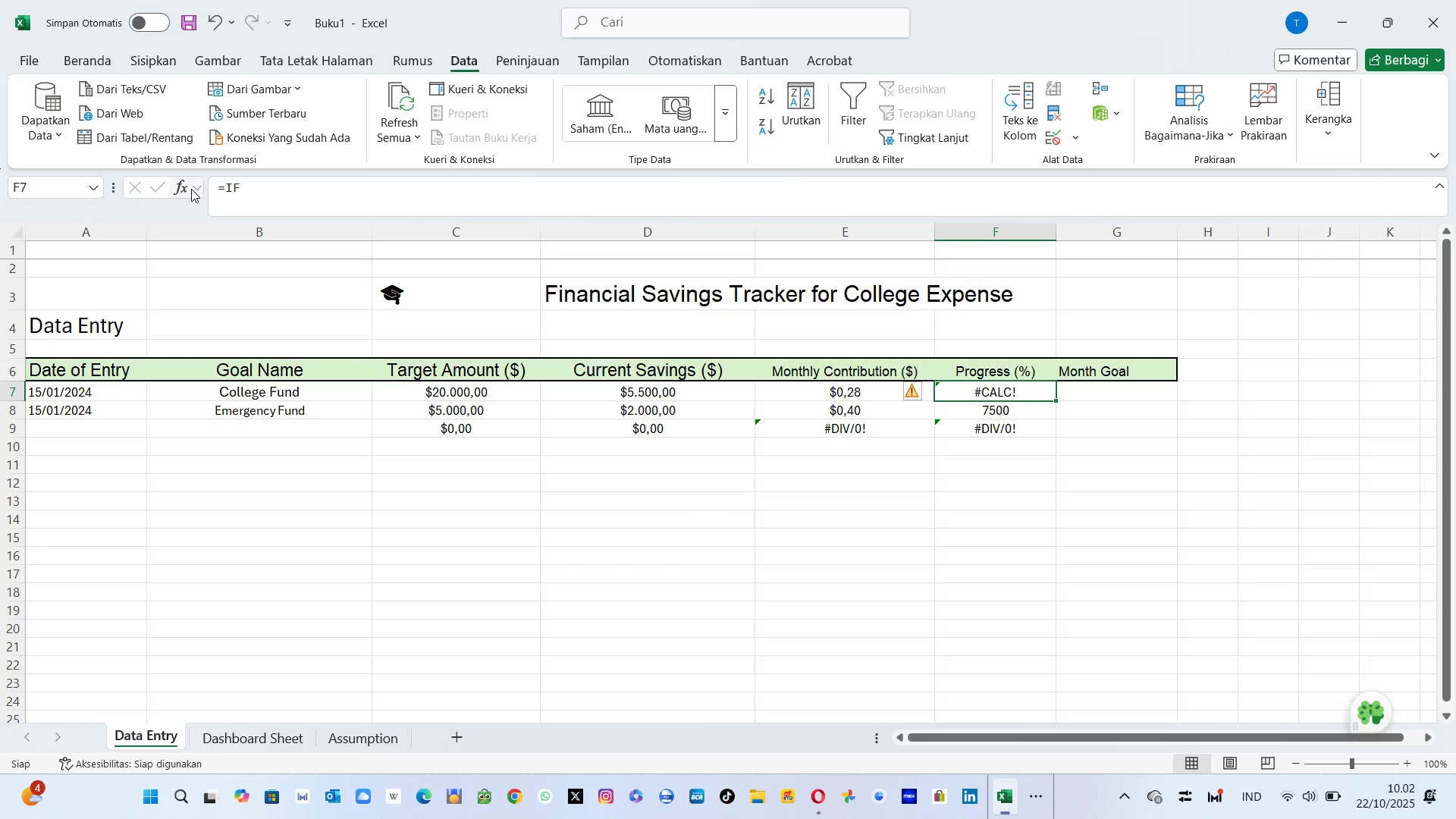 
left_click([191, 189])
 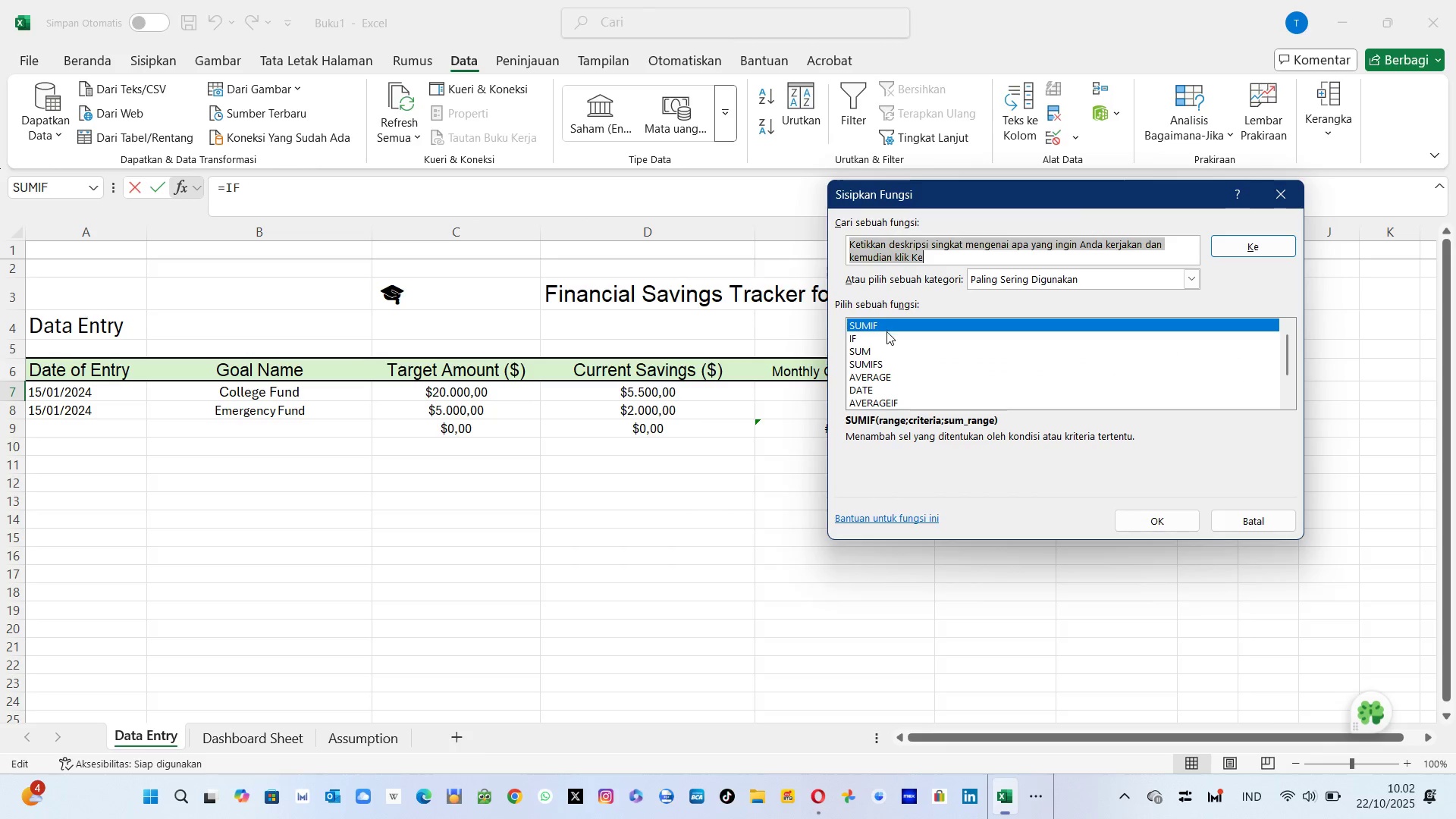 
left_click([886, 331])
 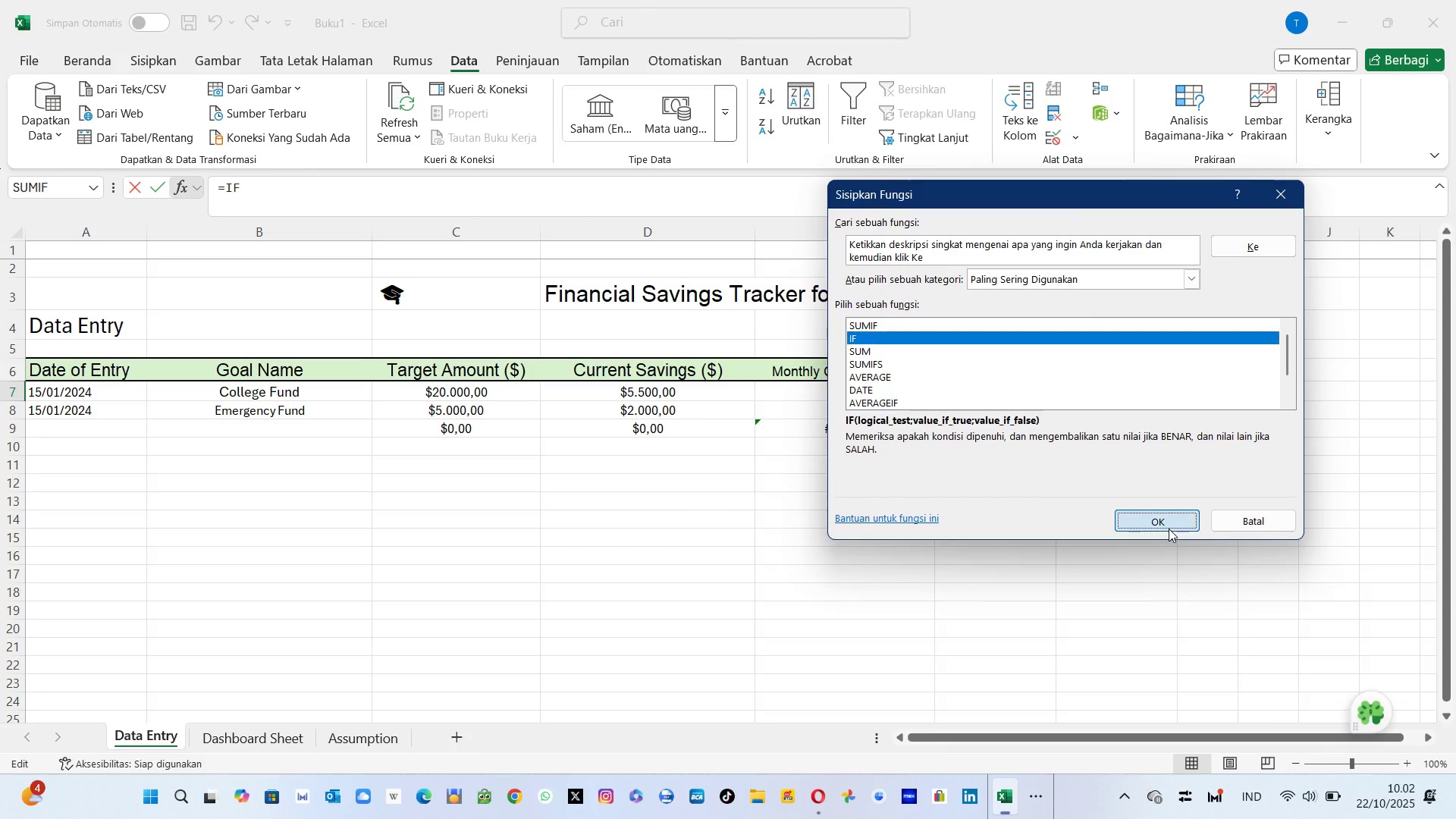 
left_click([1169, 529])
 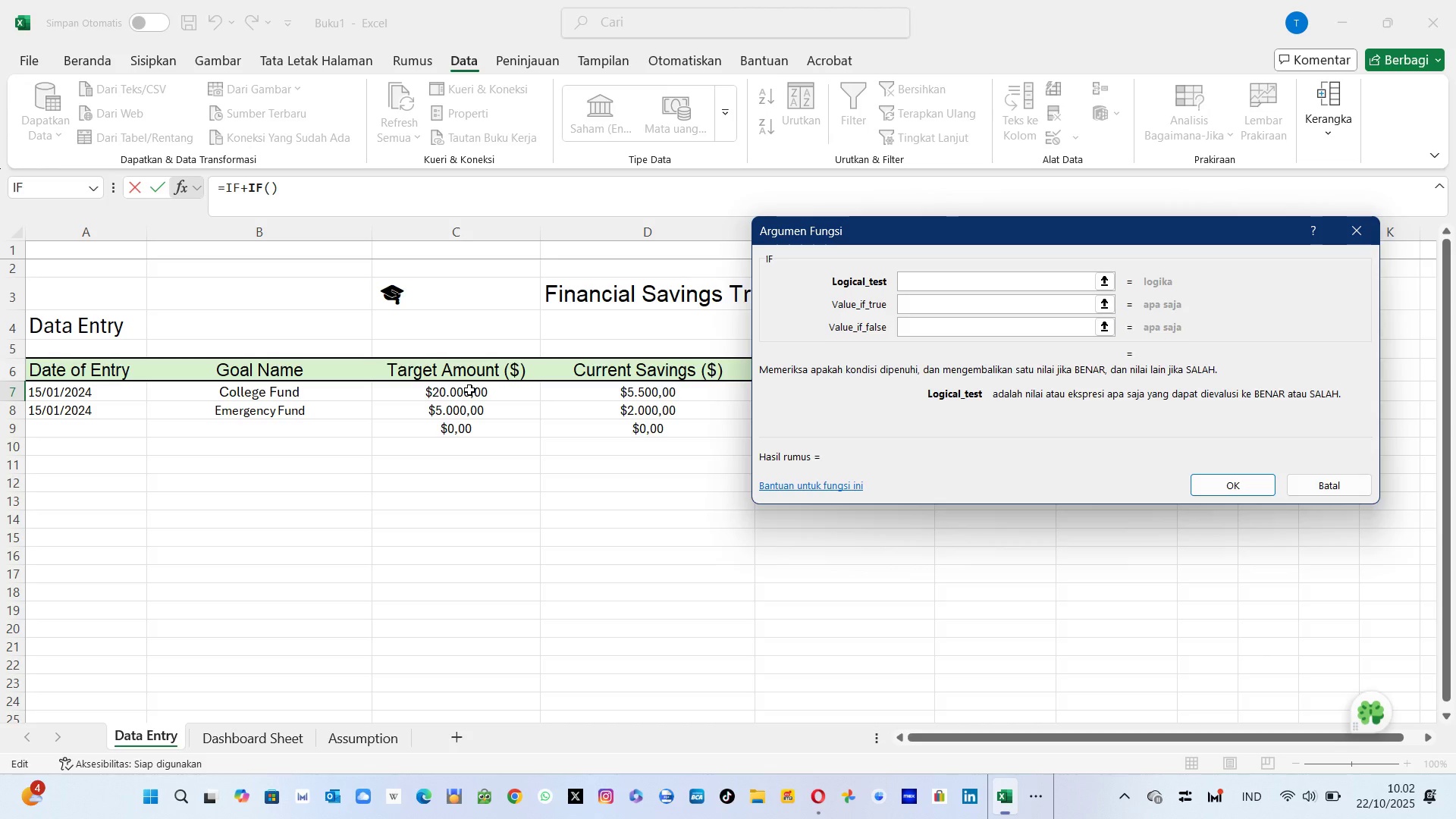 
wait(5.59)
 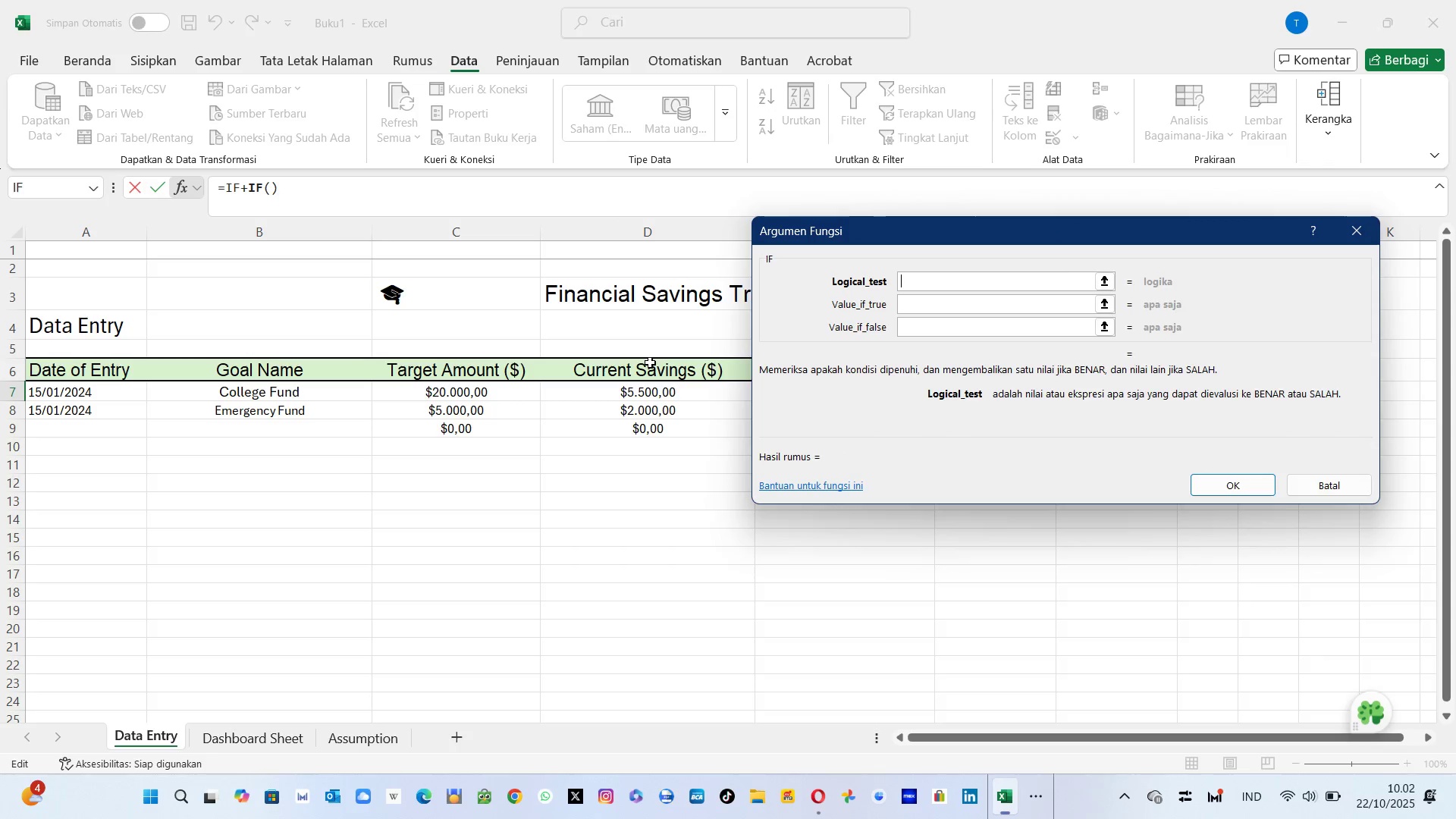 
left_click([469, 390])
 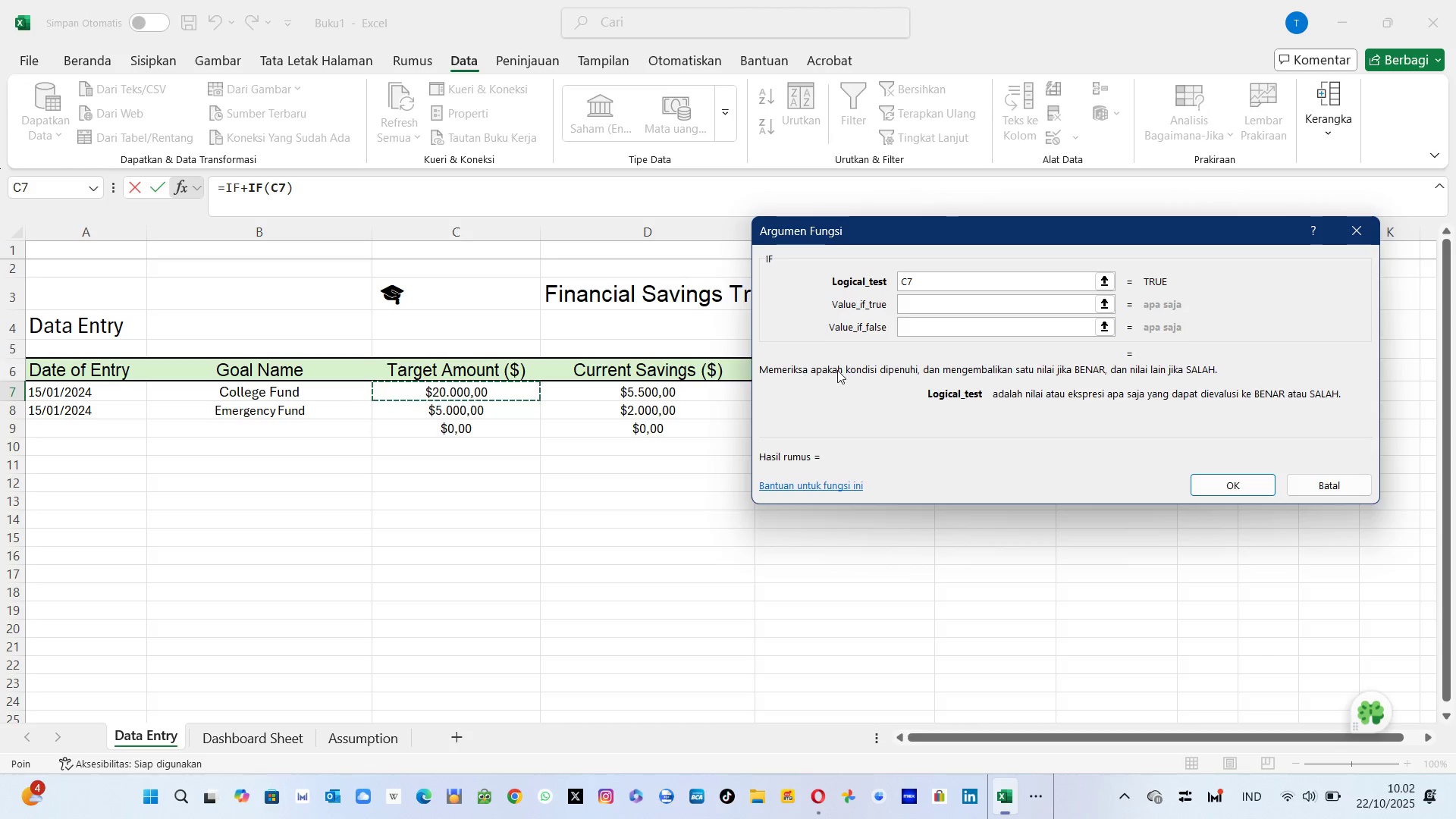 
wait(5.74)
 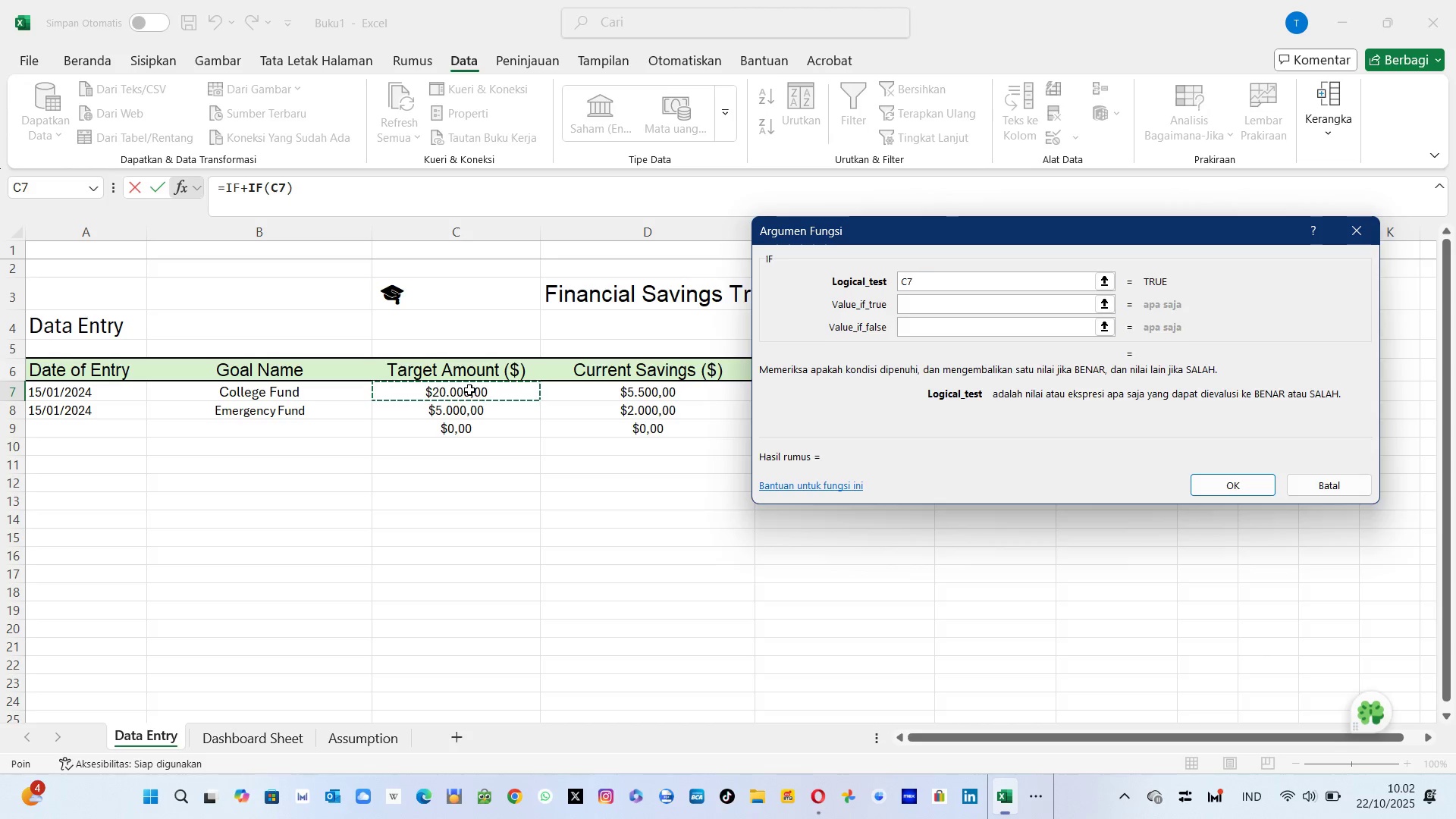 
key(Shift+Period)
 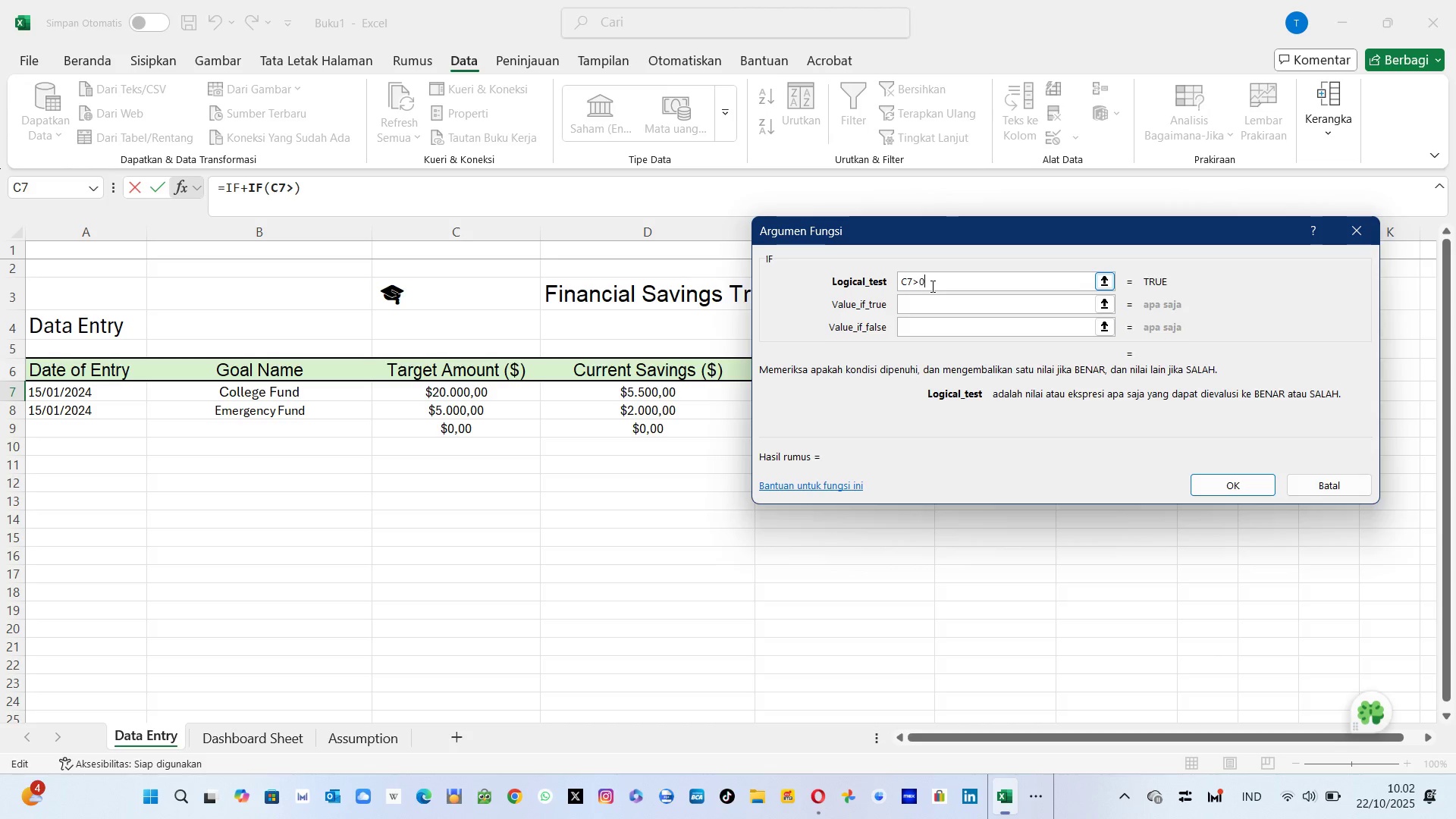 
key(0)
 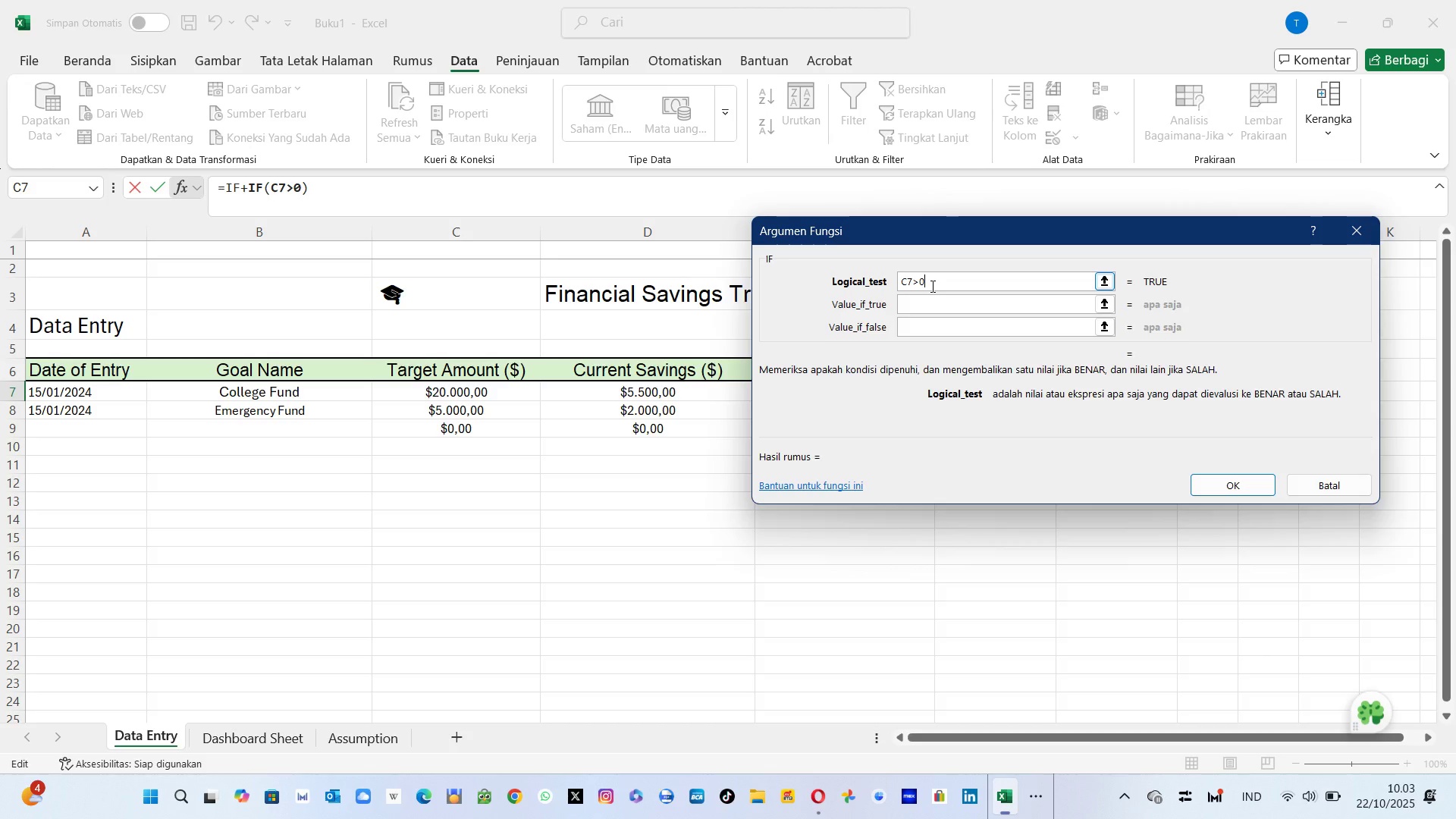 
key(Comma)
 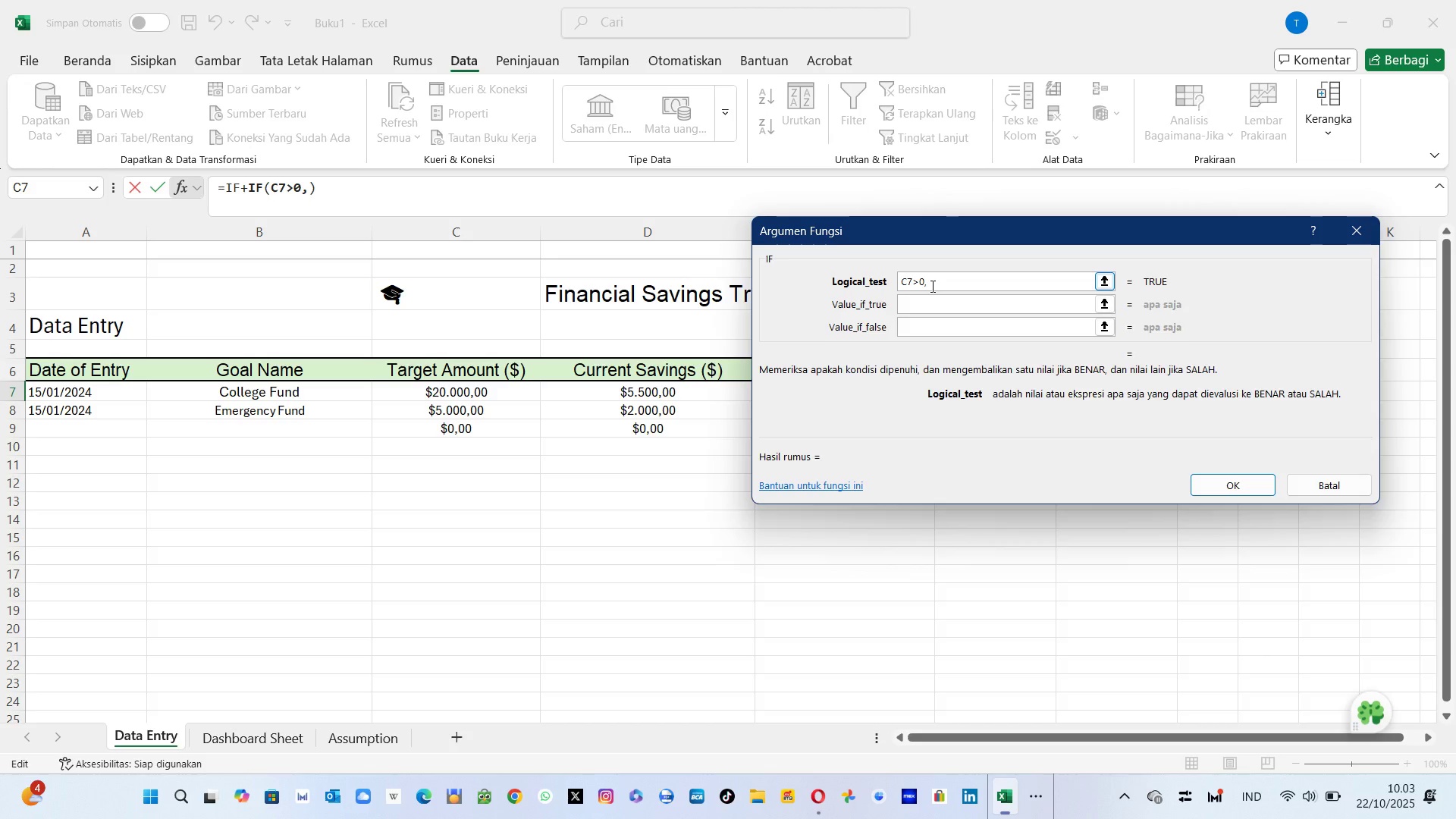 
key(Backspace)
 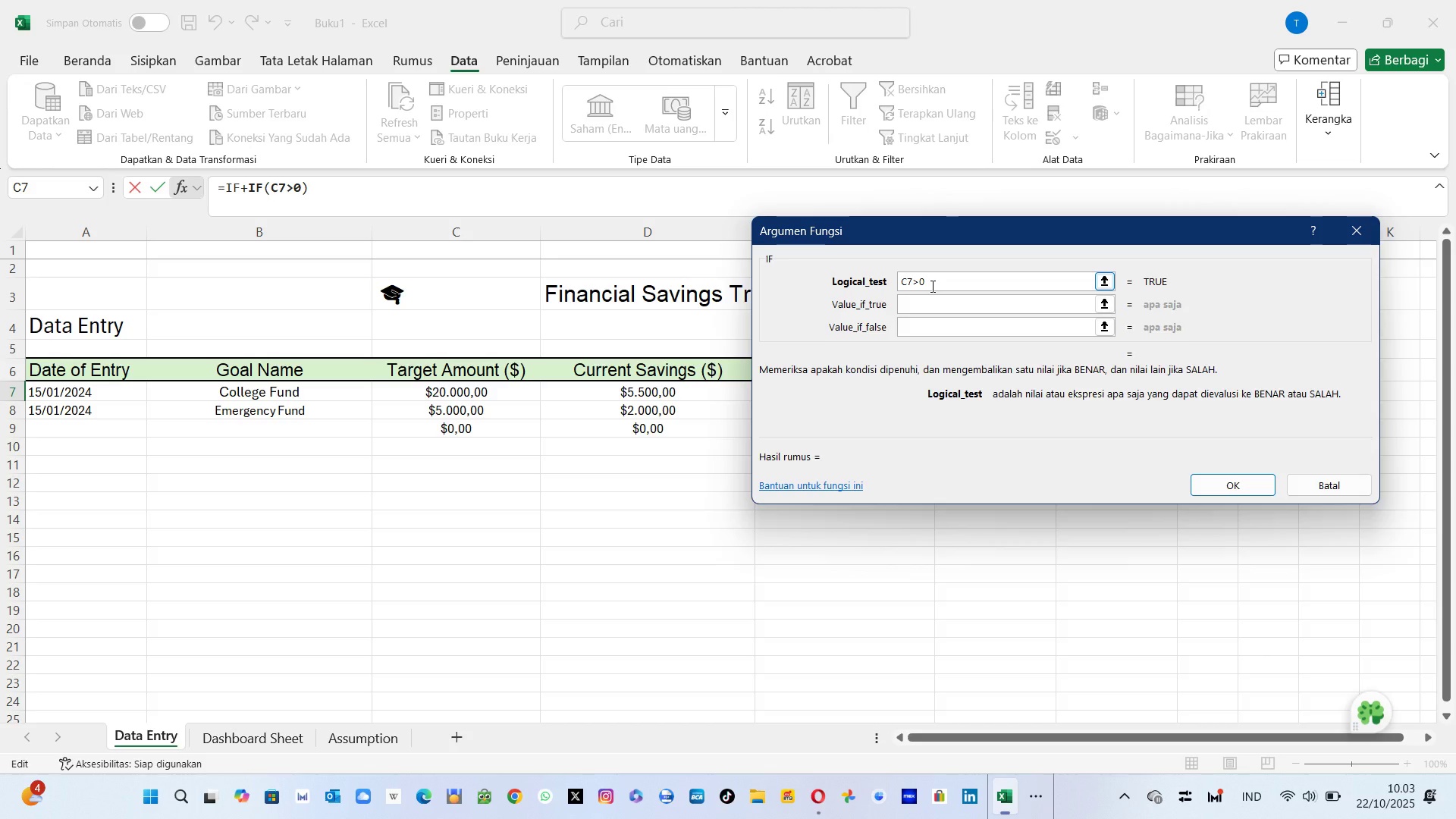 
key(Comma)
 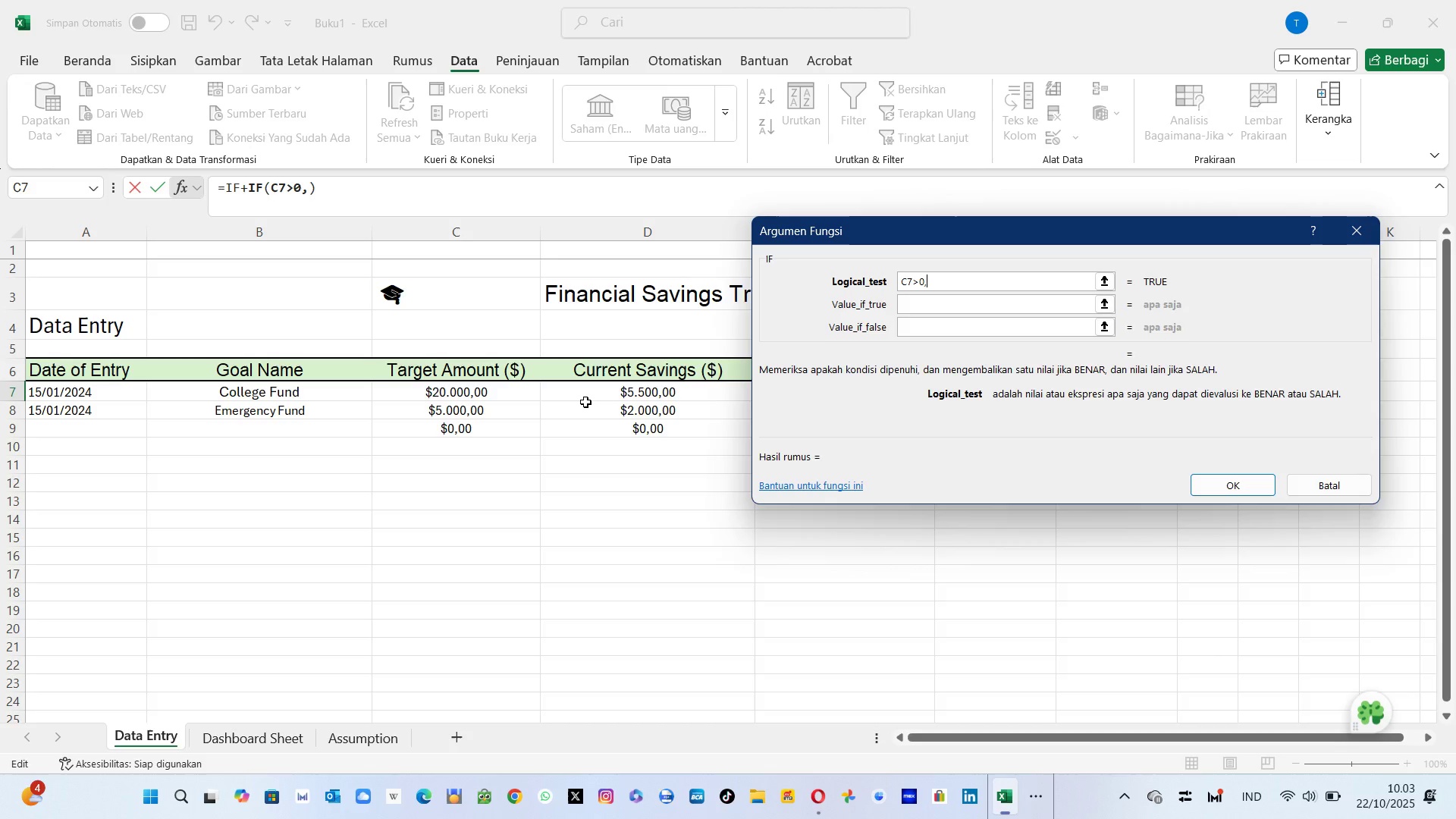 
wait(5.17)
 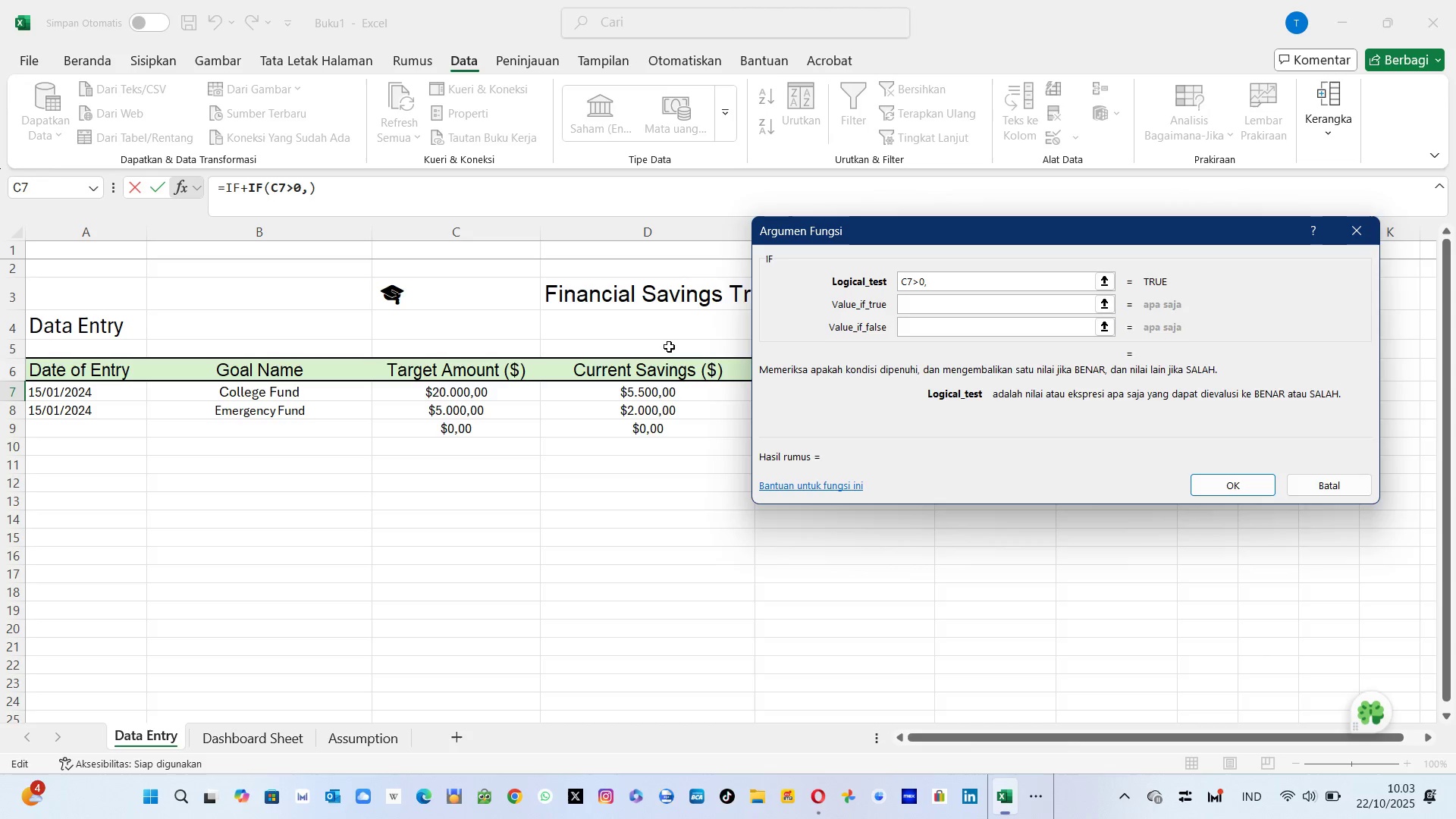 
left_click([630, 391])
 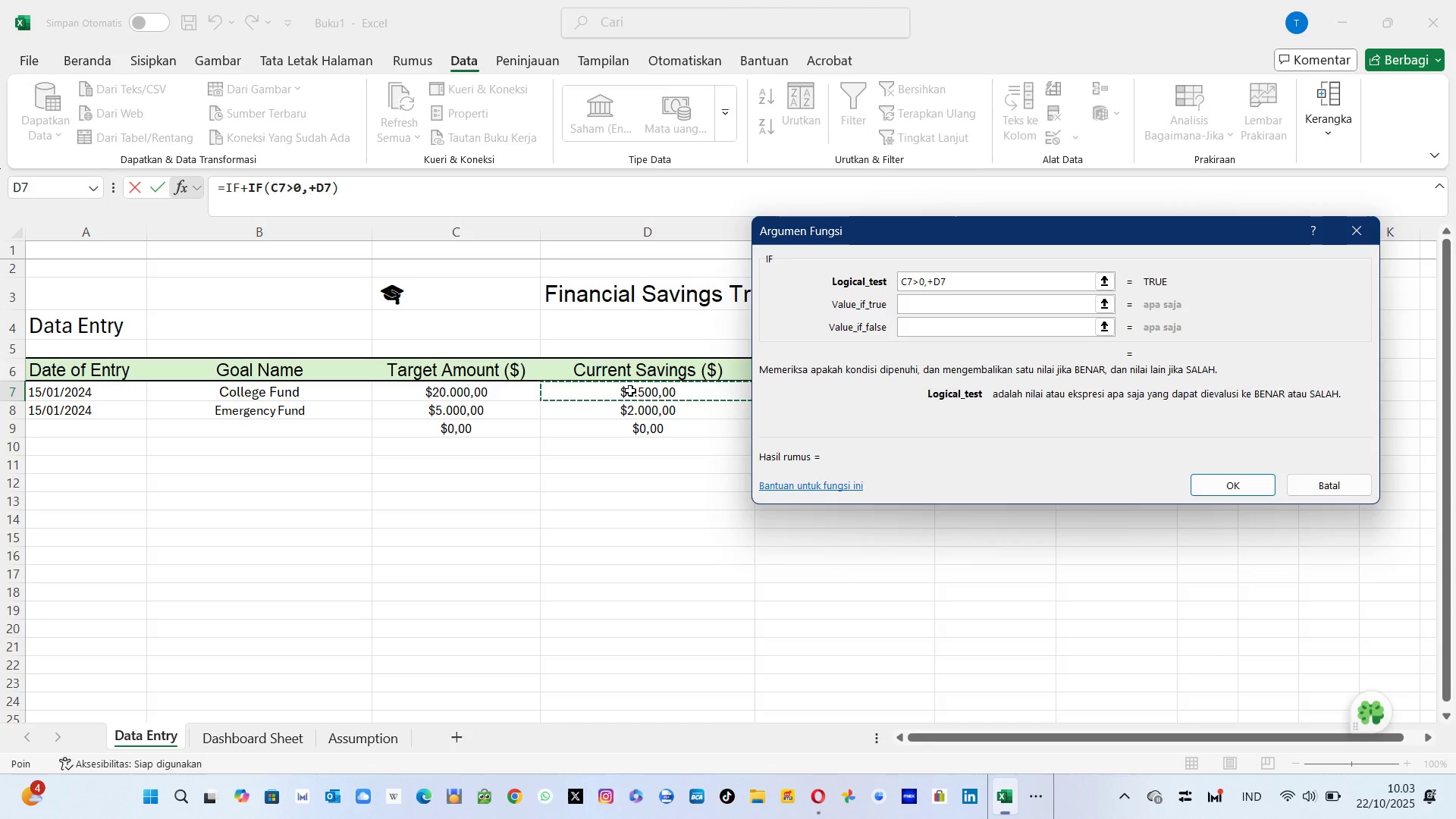 
key(Backspace)
 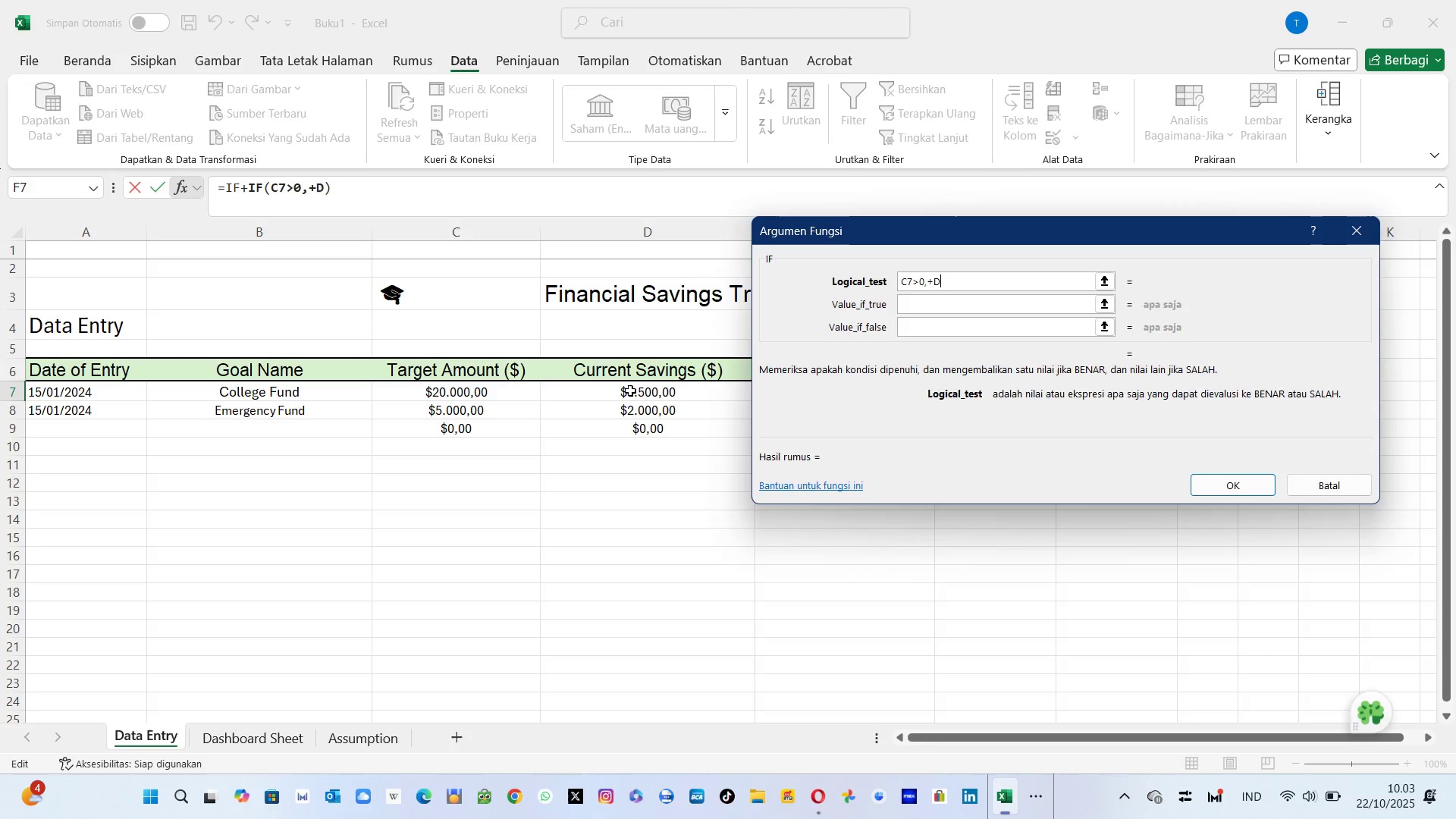 
key(Backspace)
 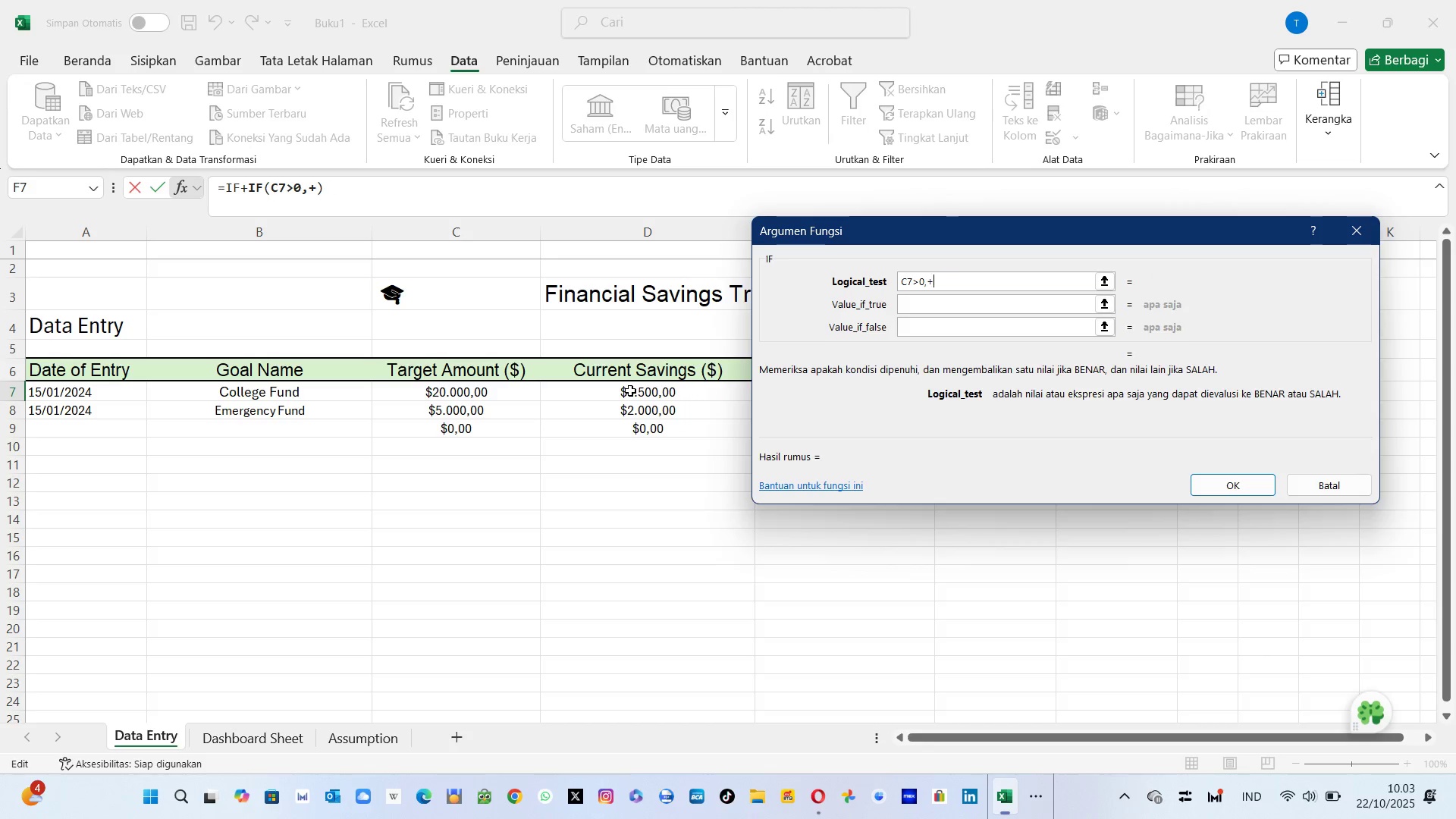 
key(Backspace)
 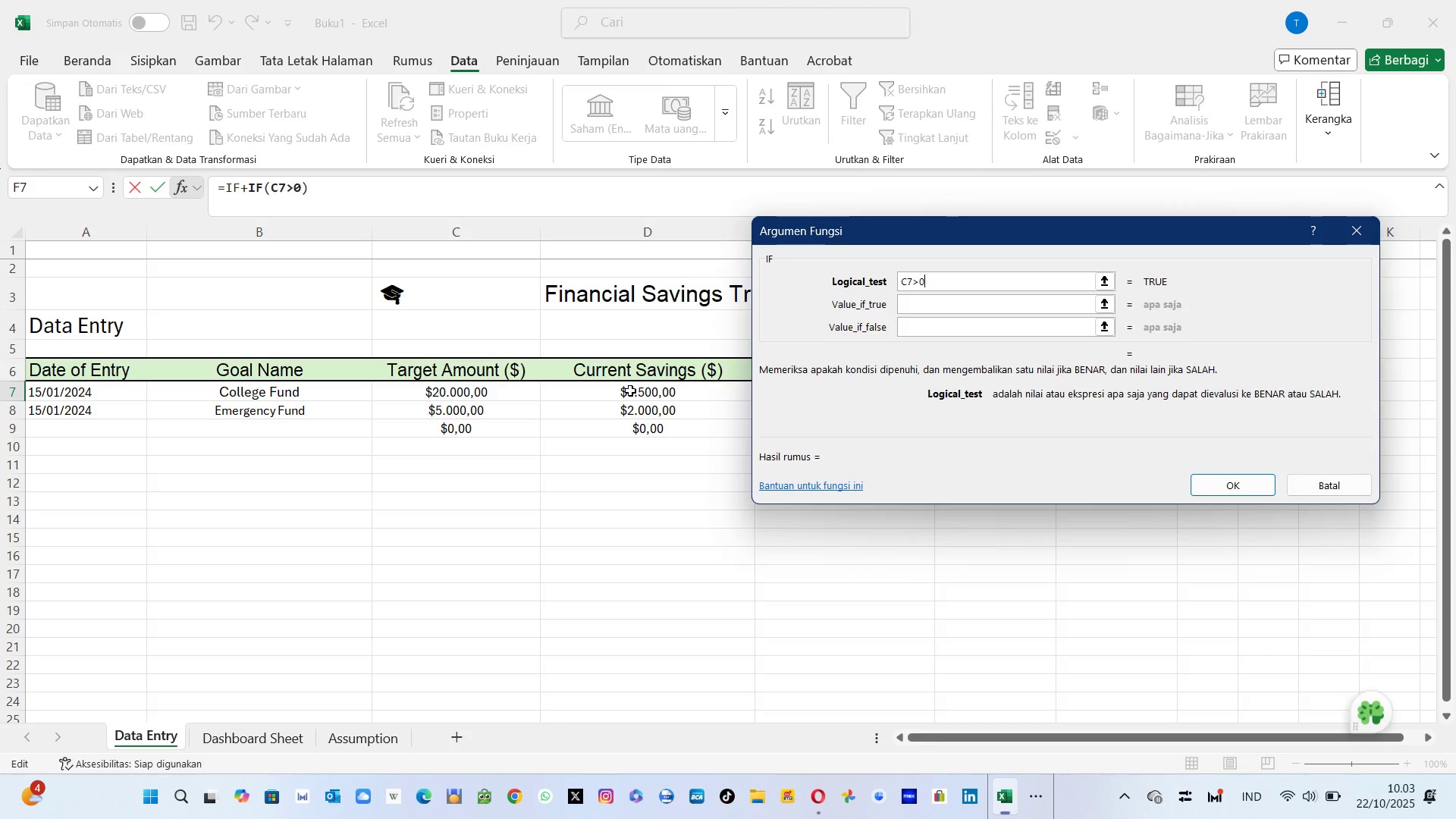 
key(Backspace)
 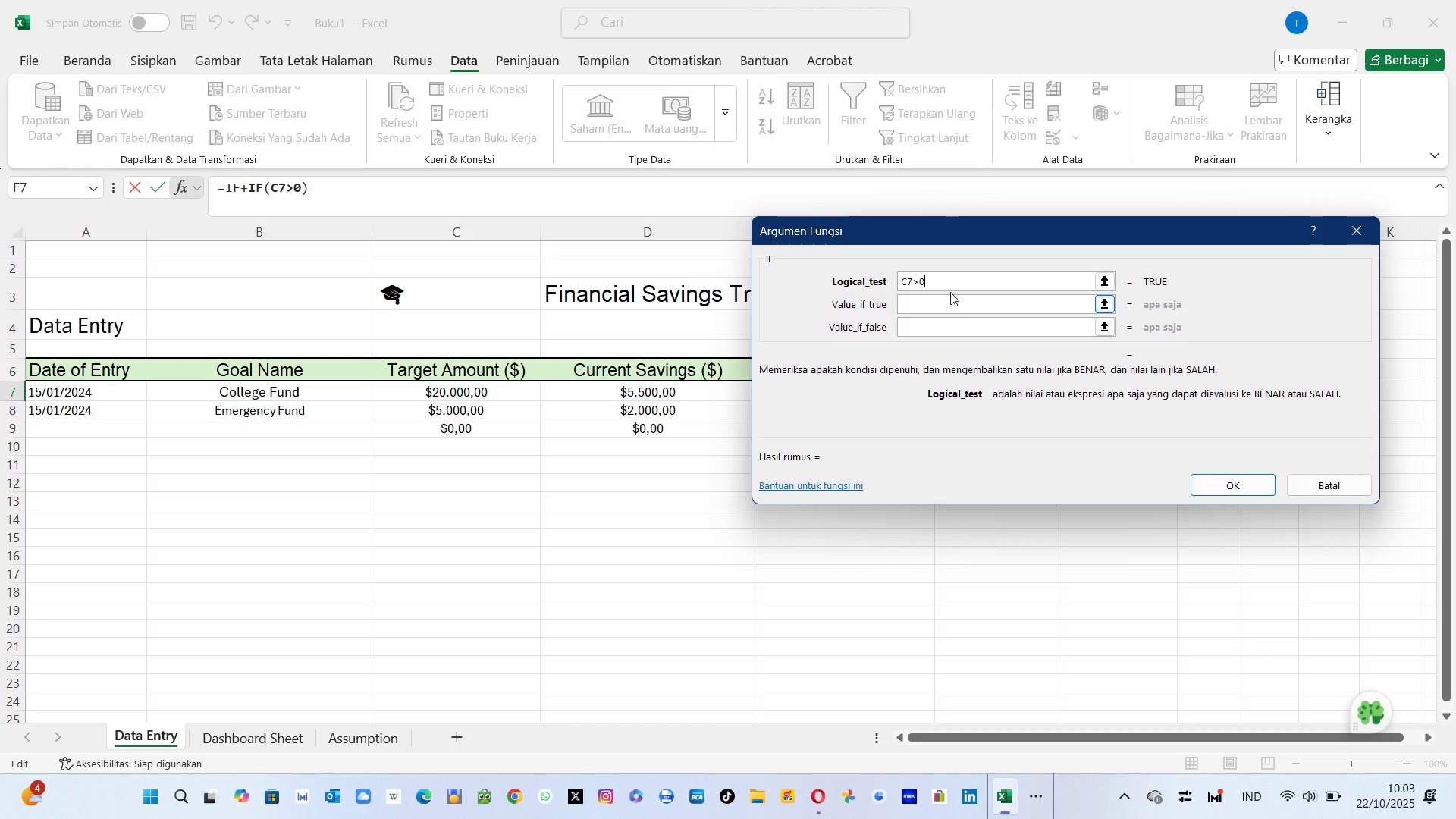 
wait(10.73)
 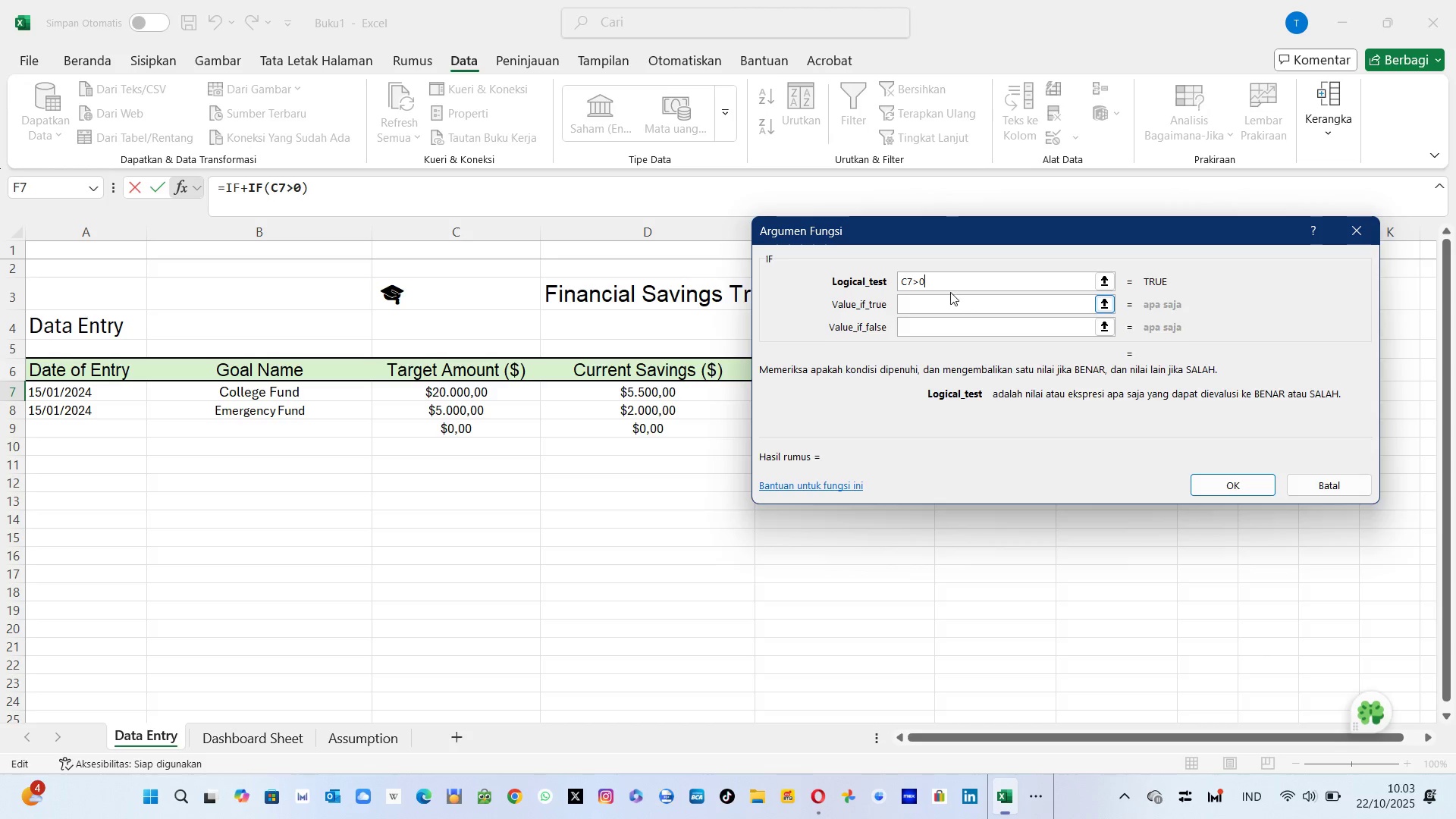 
left_click([937, 309])
 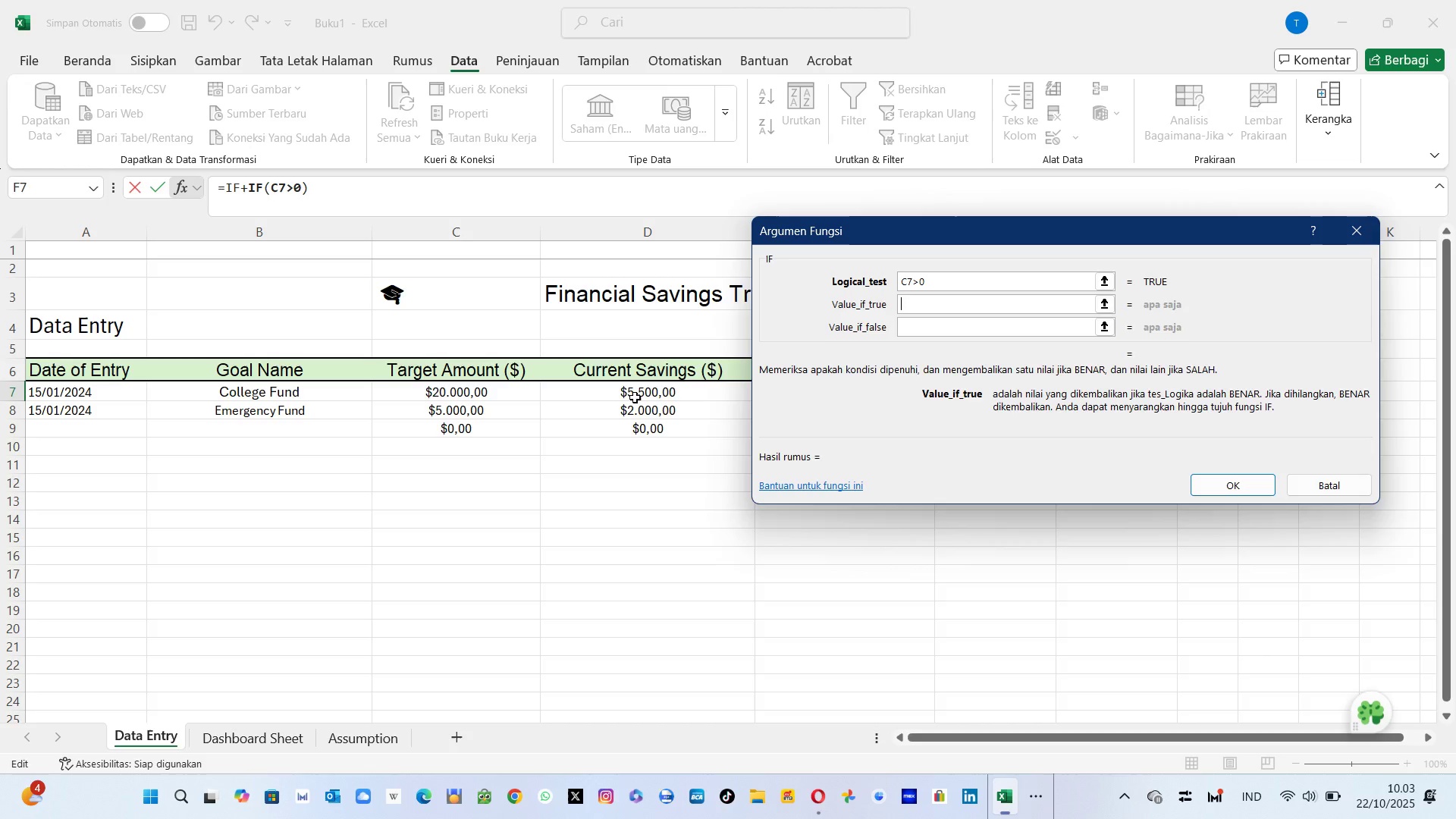 
wait(5.26)
 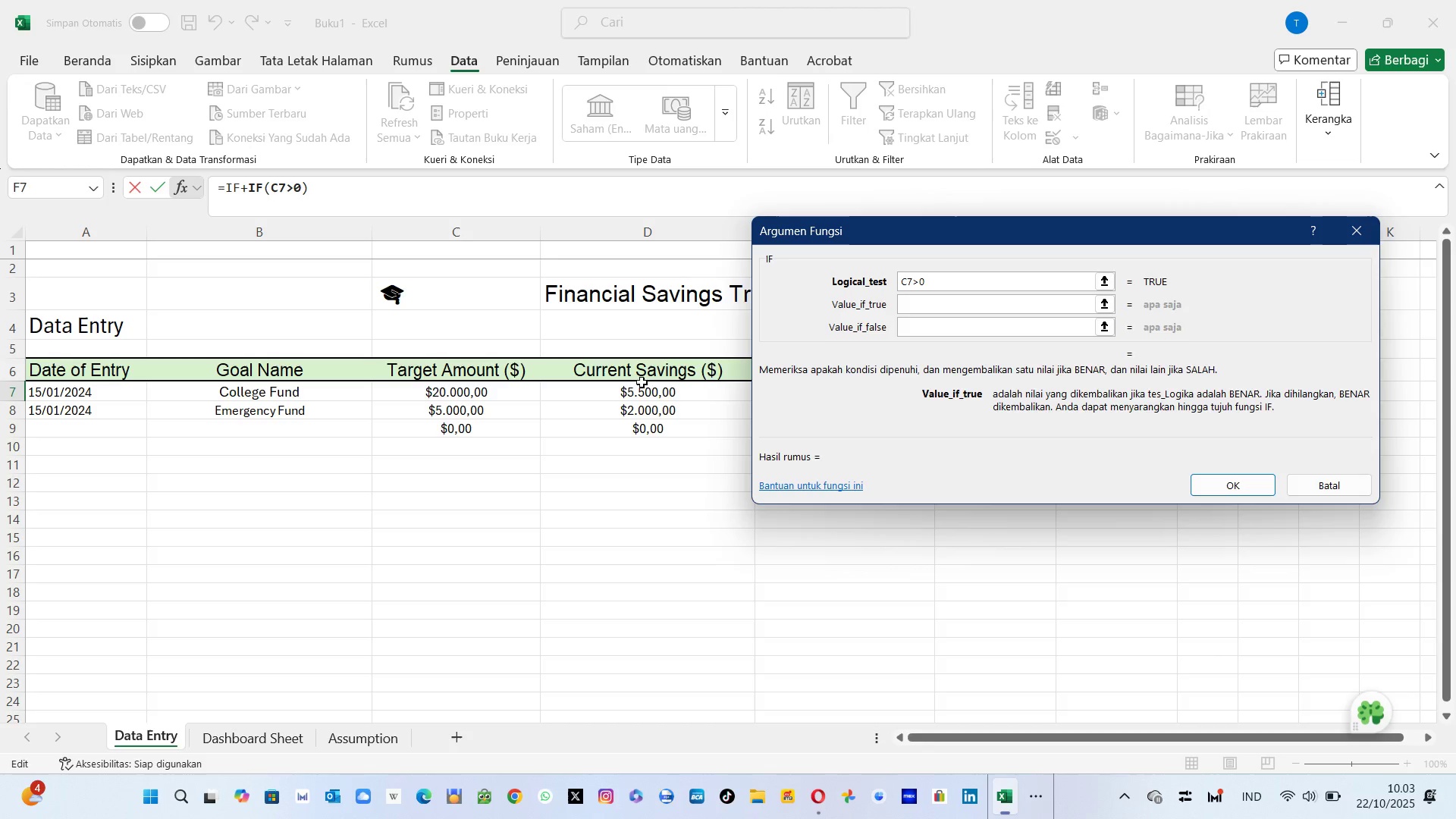 
left_click([635, 397])
 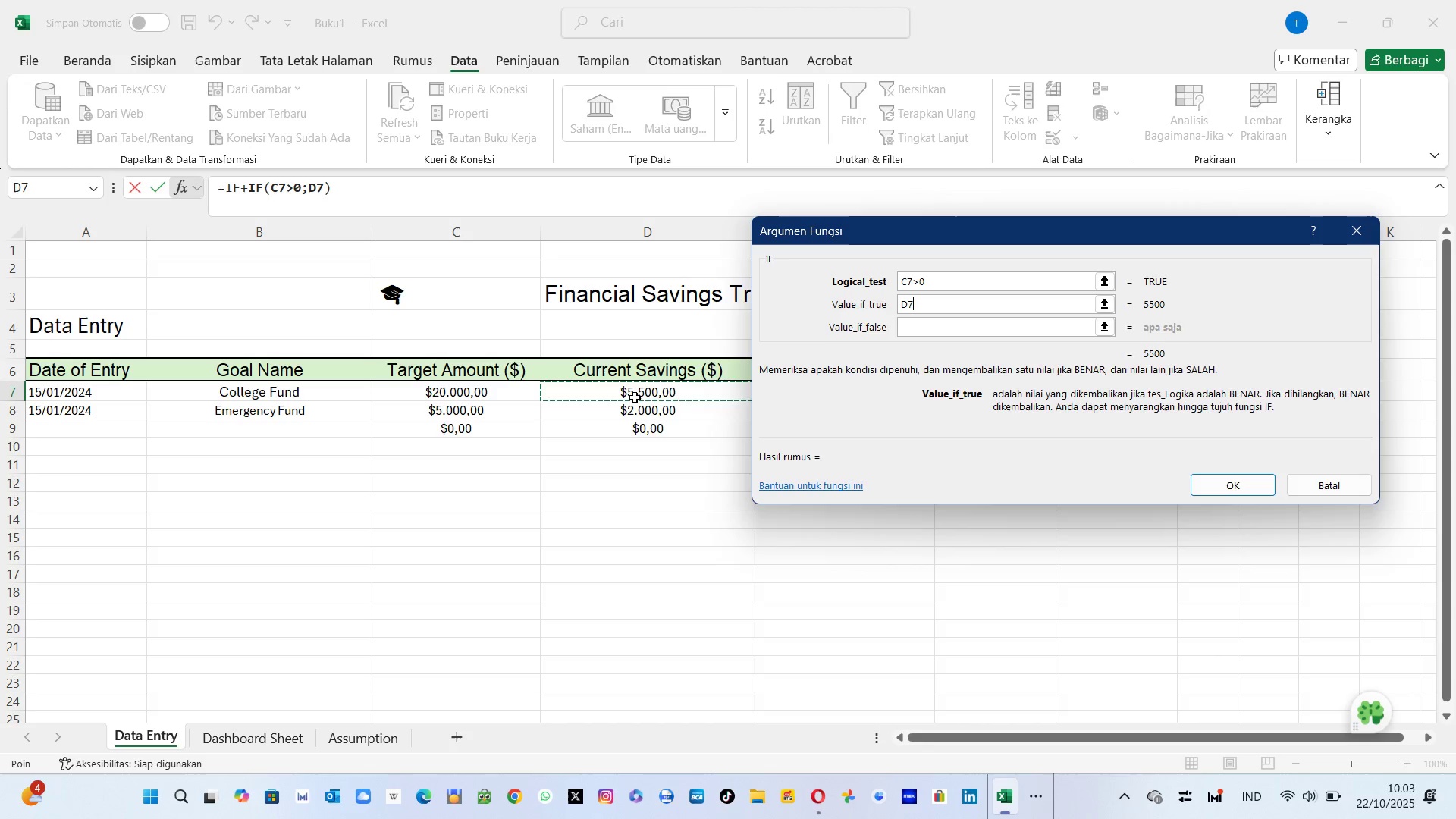 
key(Slash)
 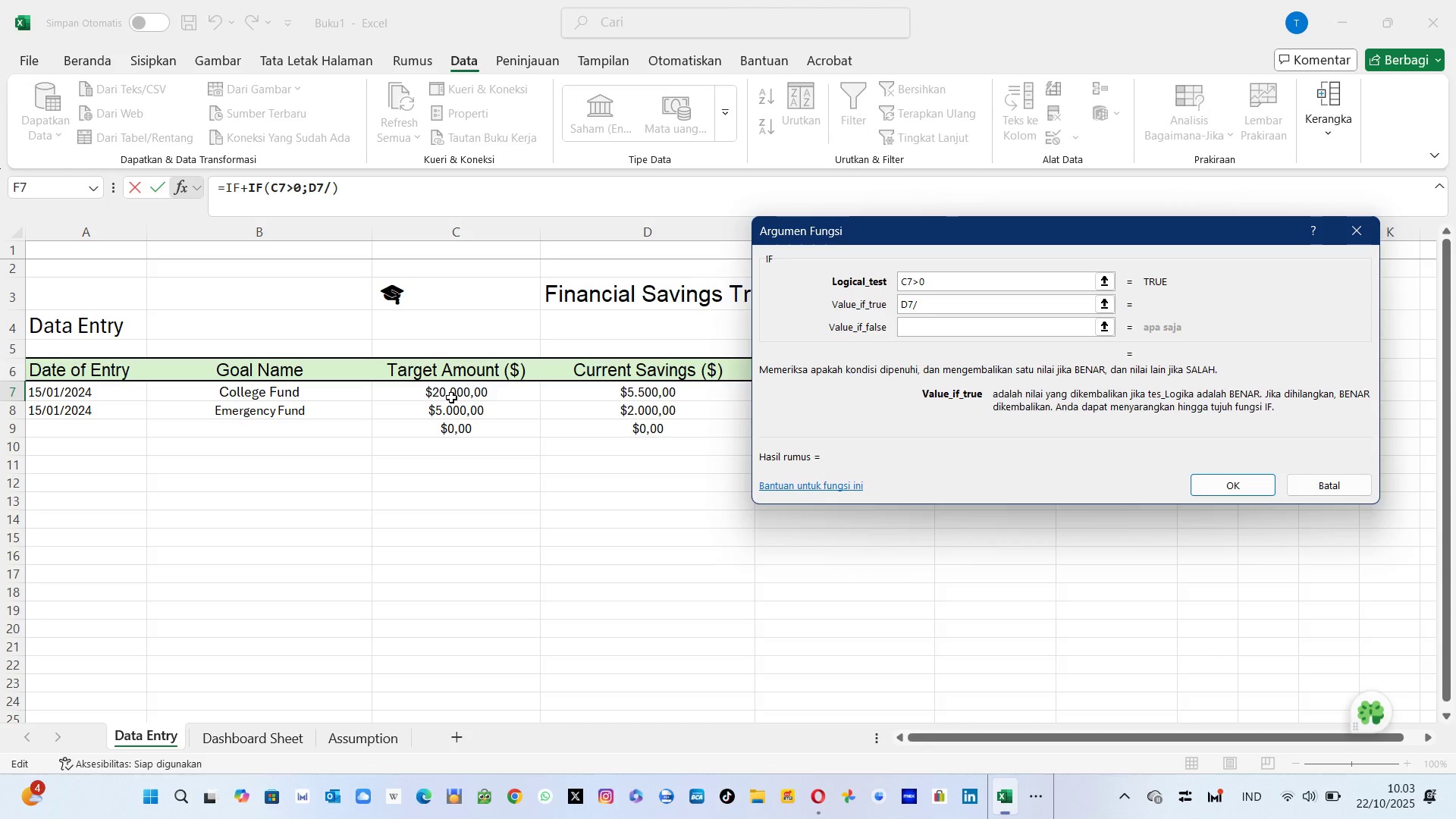 
left_click([451, 397])
 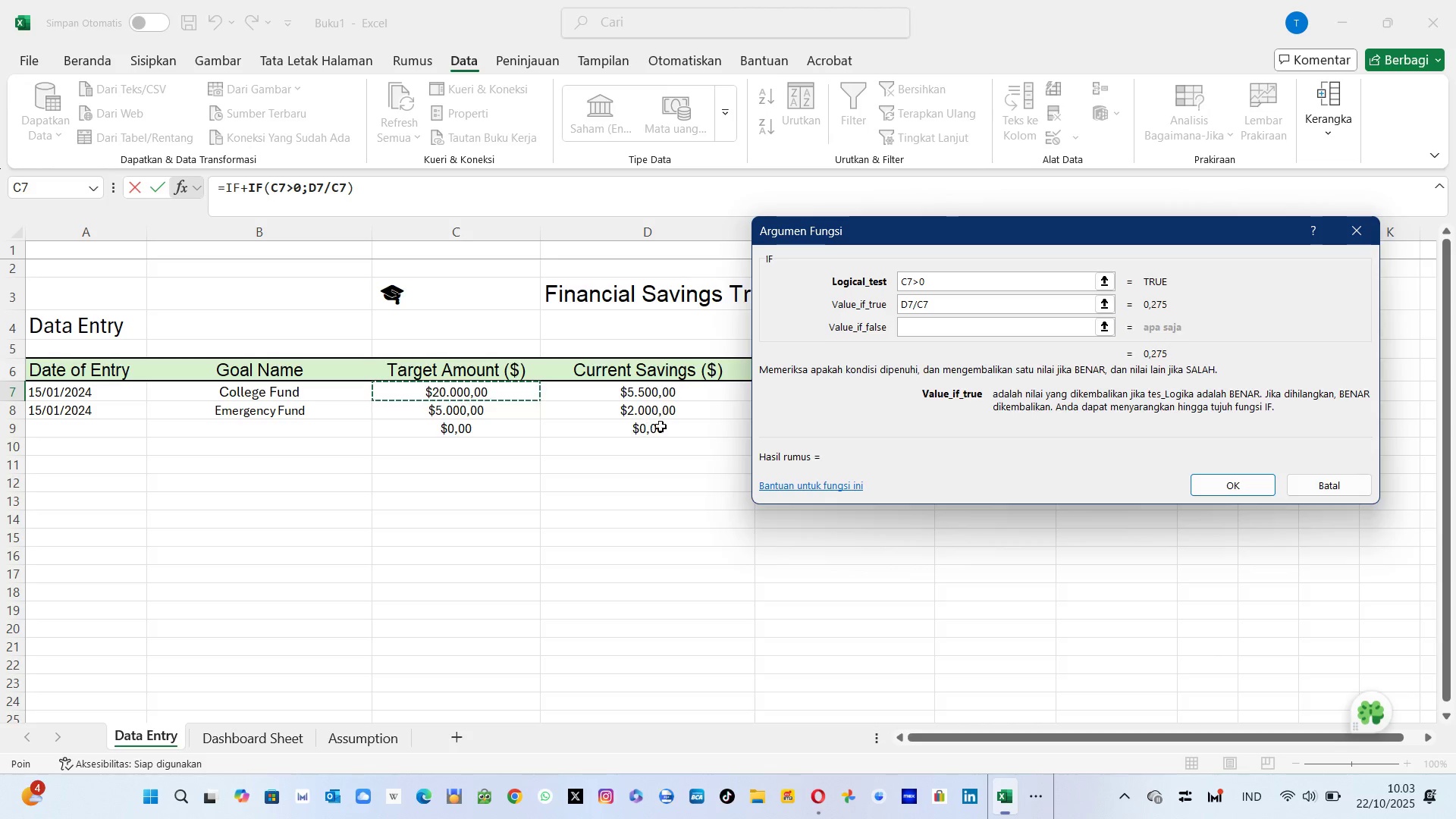 
wait(5.27)
 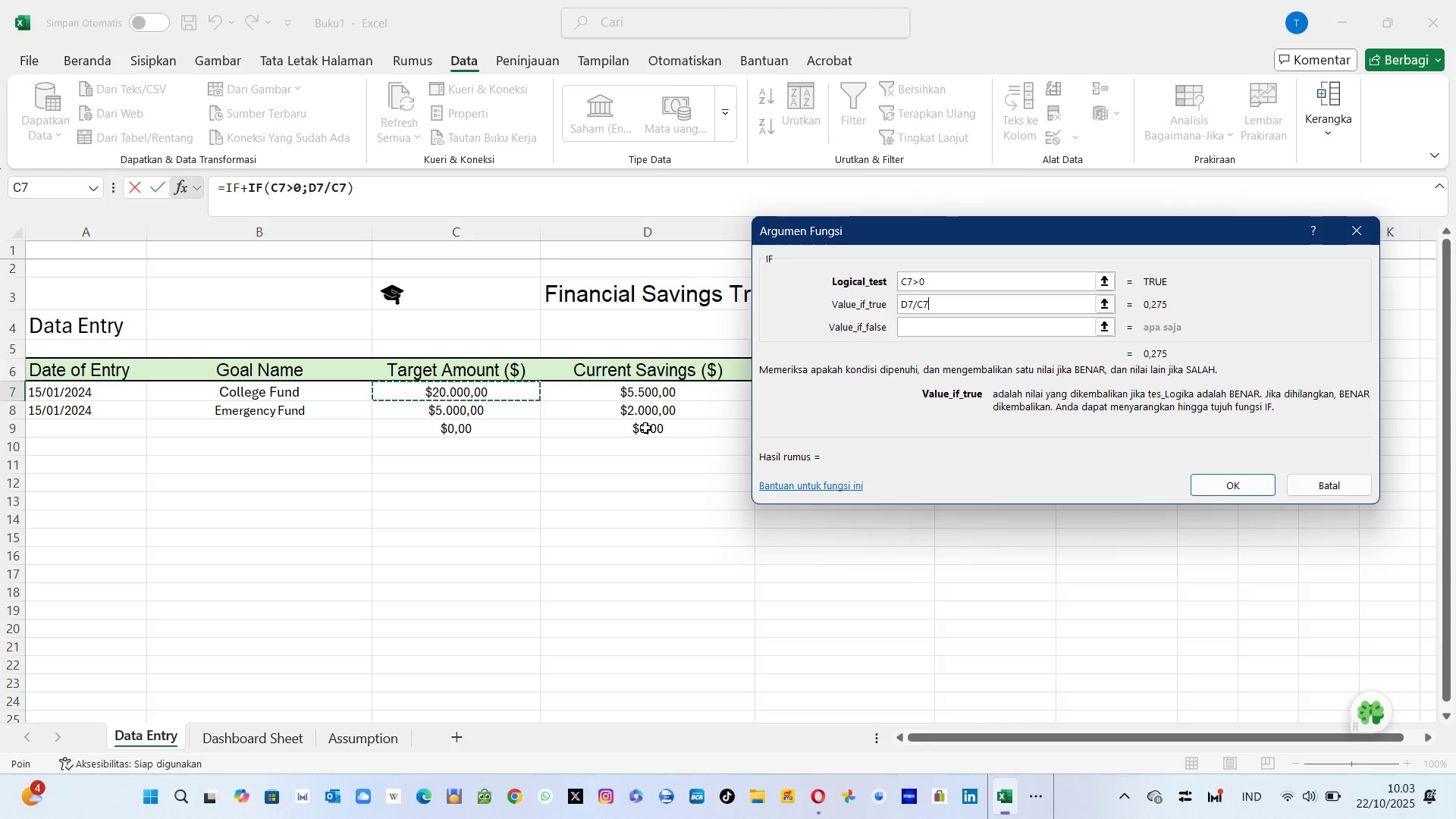 
left_click([933, 331])
 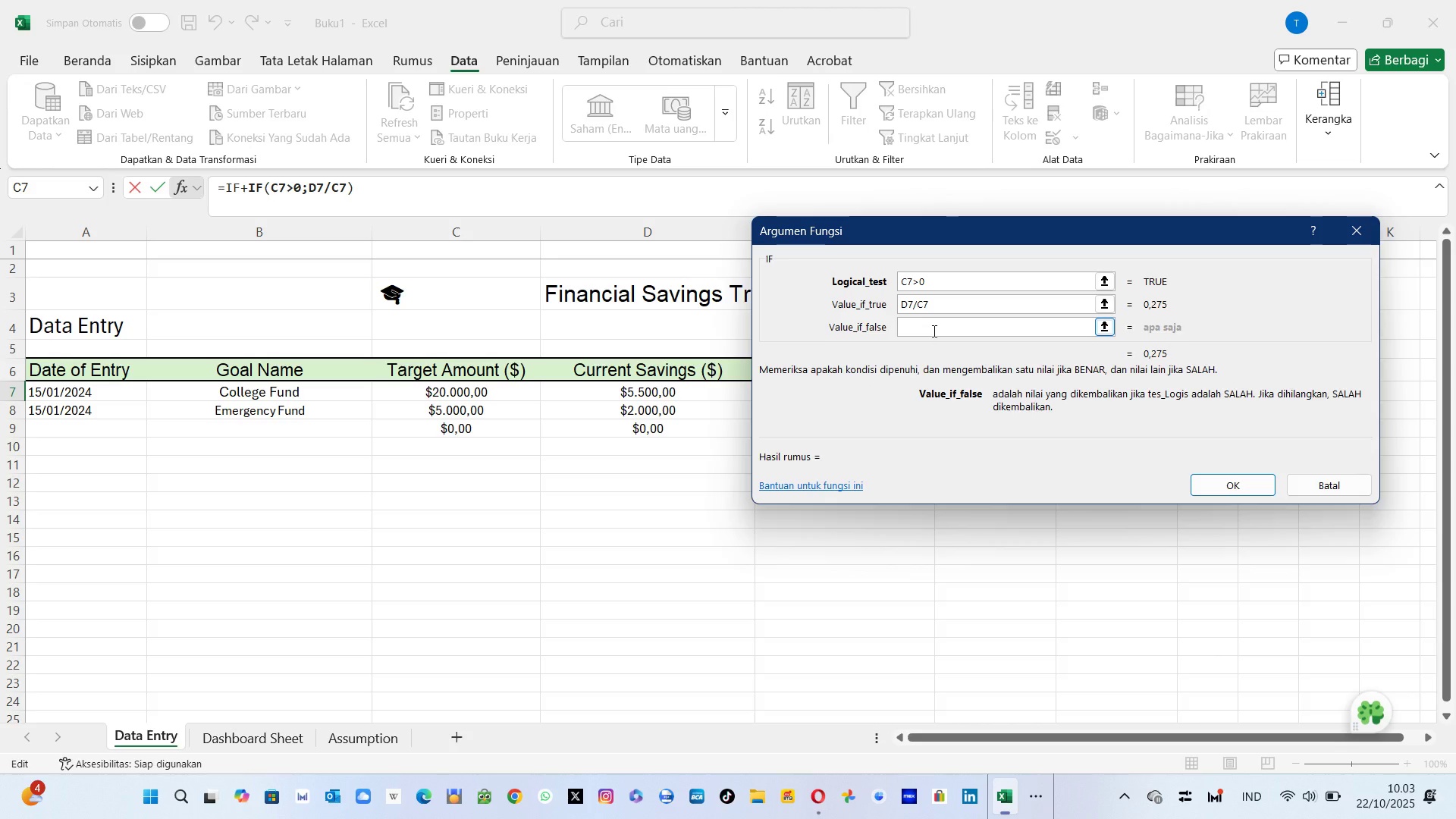 
key(0)
 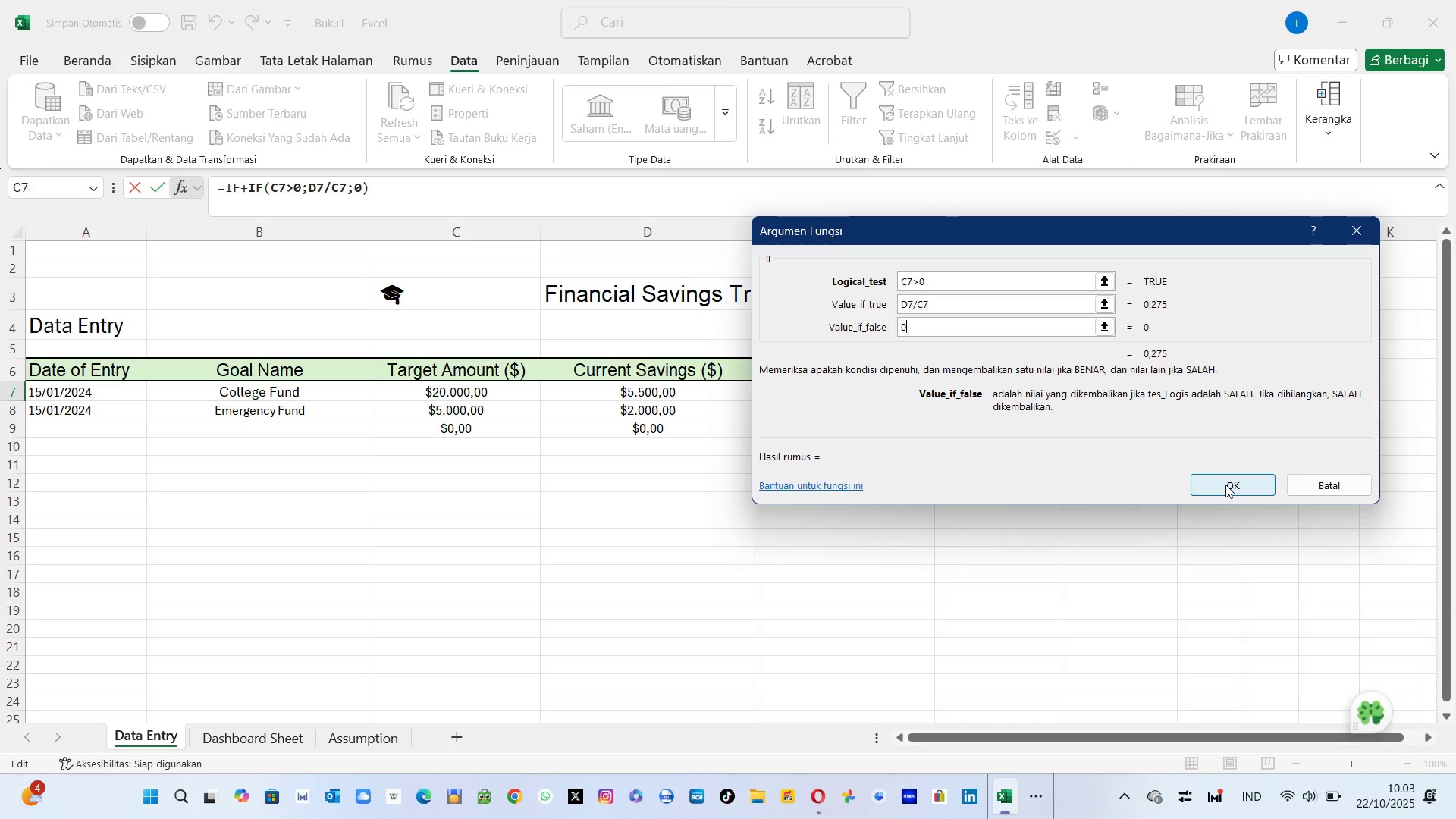 
left_click([1225, 485])
 